 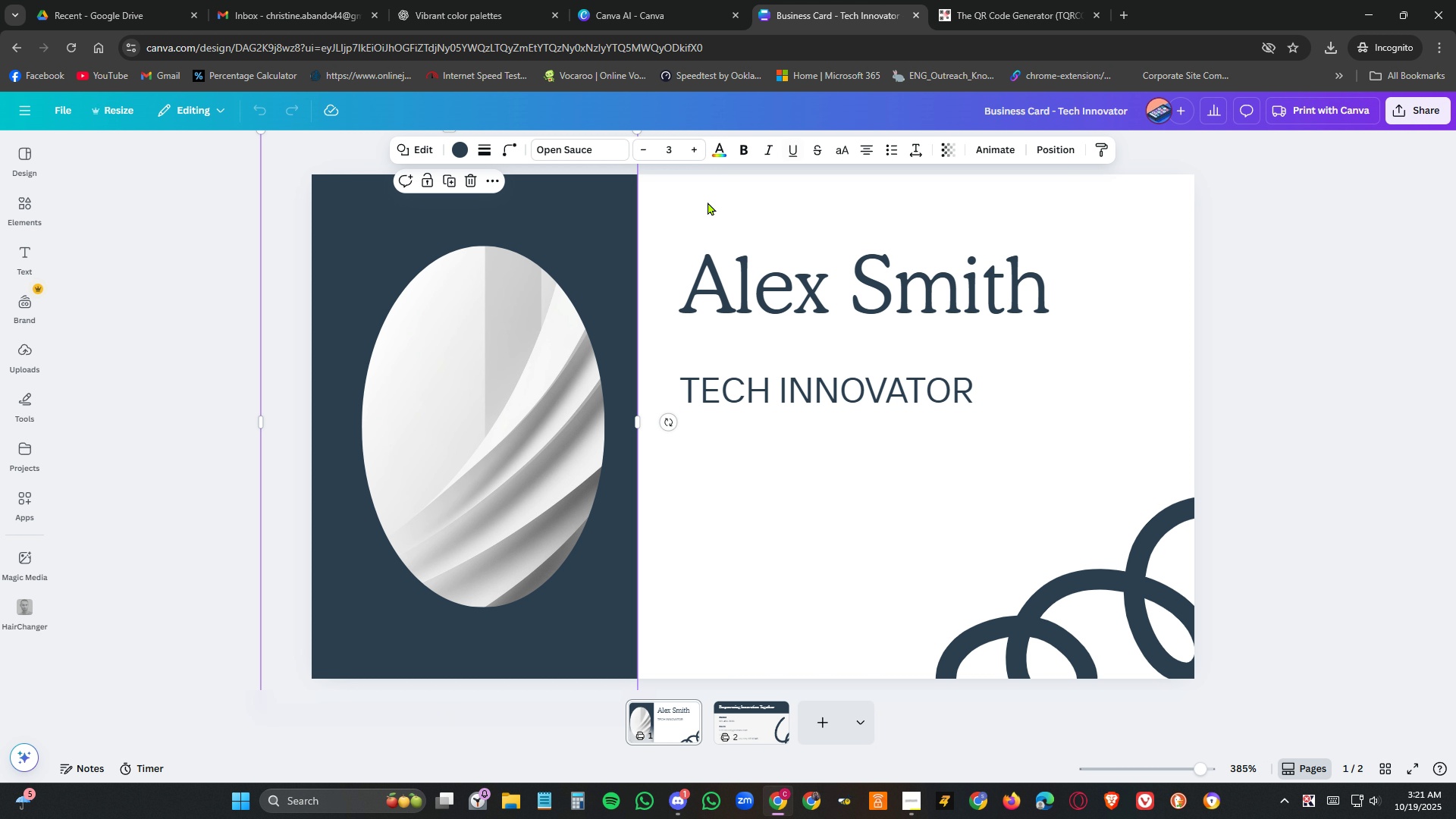 
left_click([577, 217])
 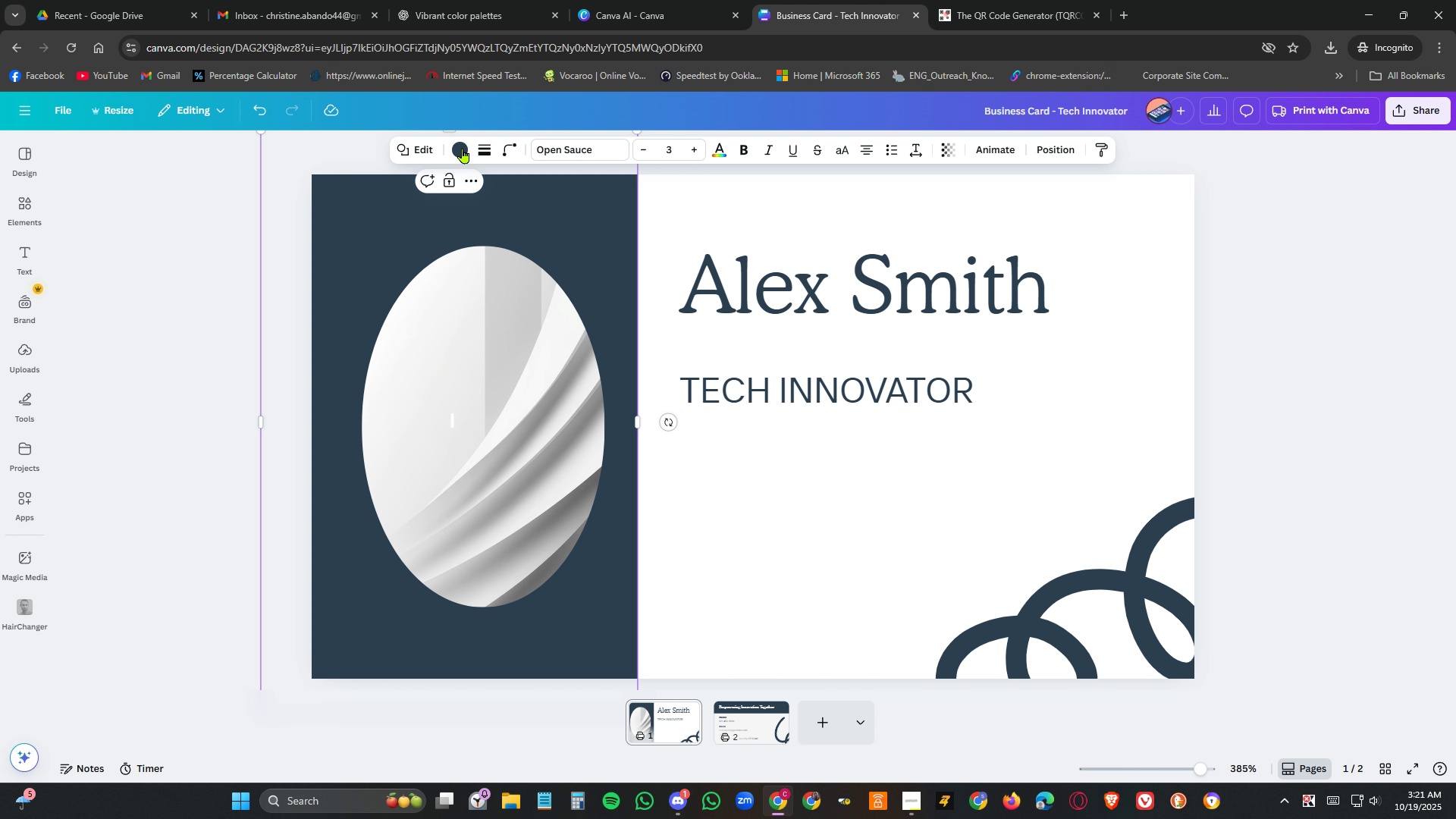 
left_click([459, 147])
 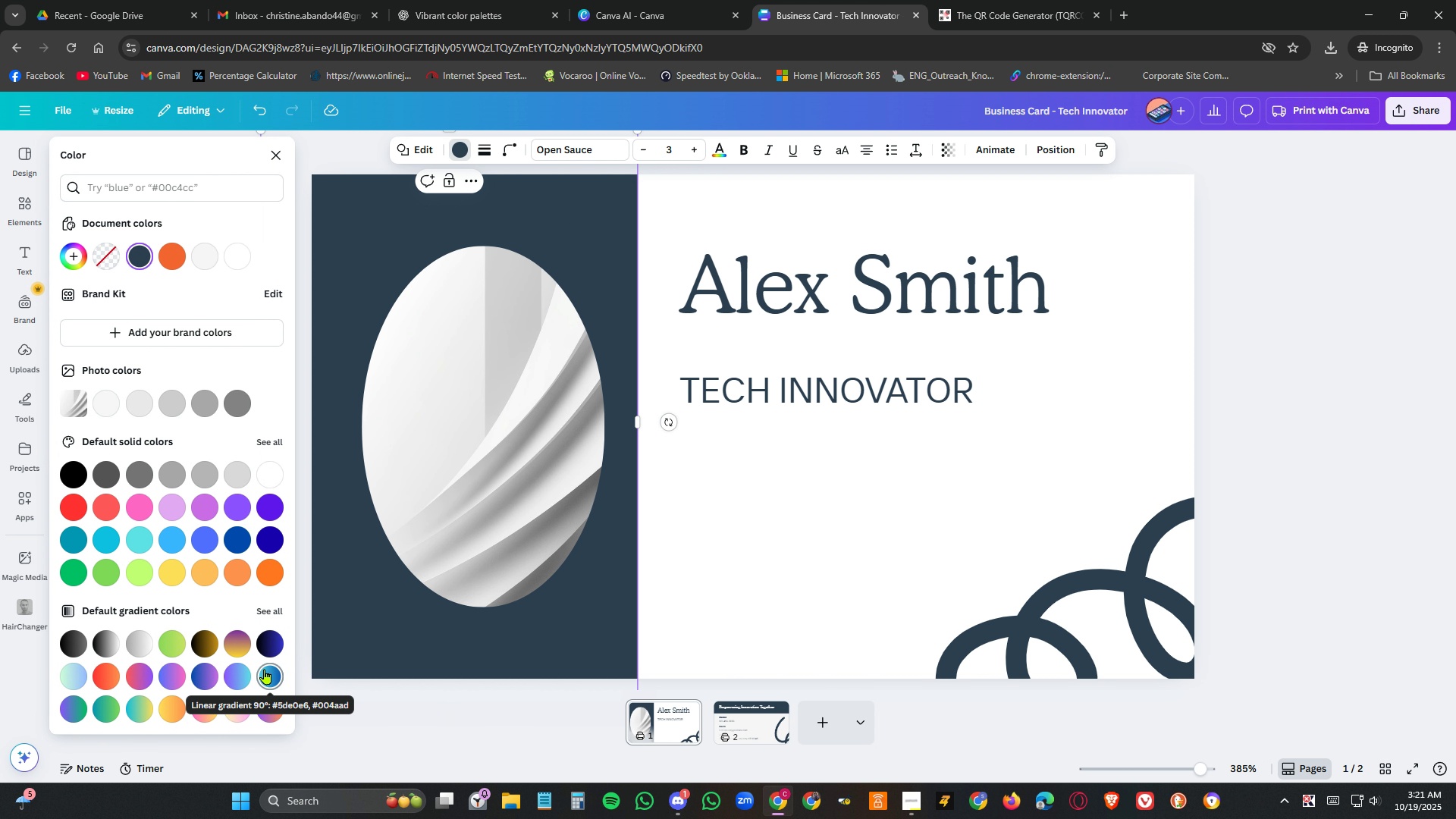 
left_click([278, 609])
 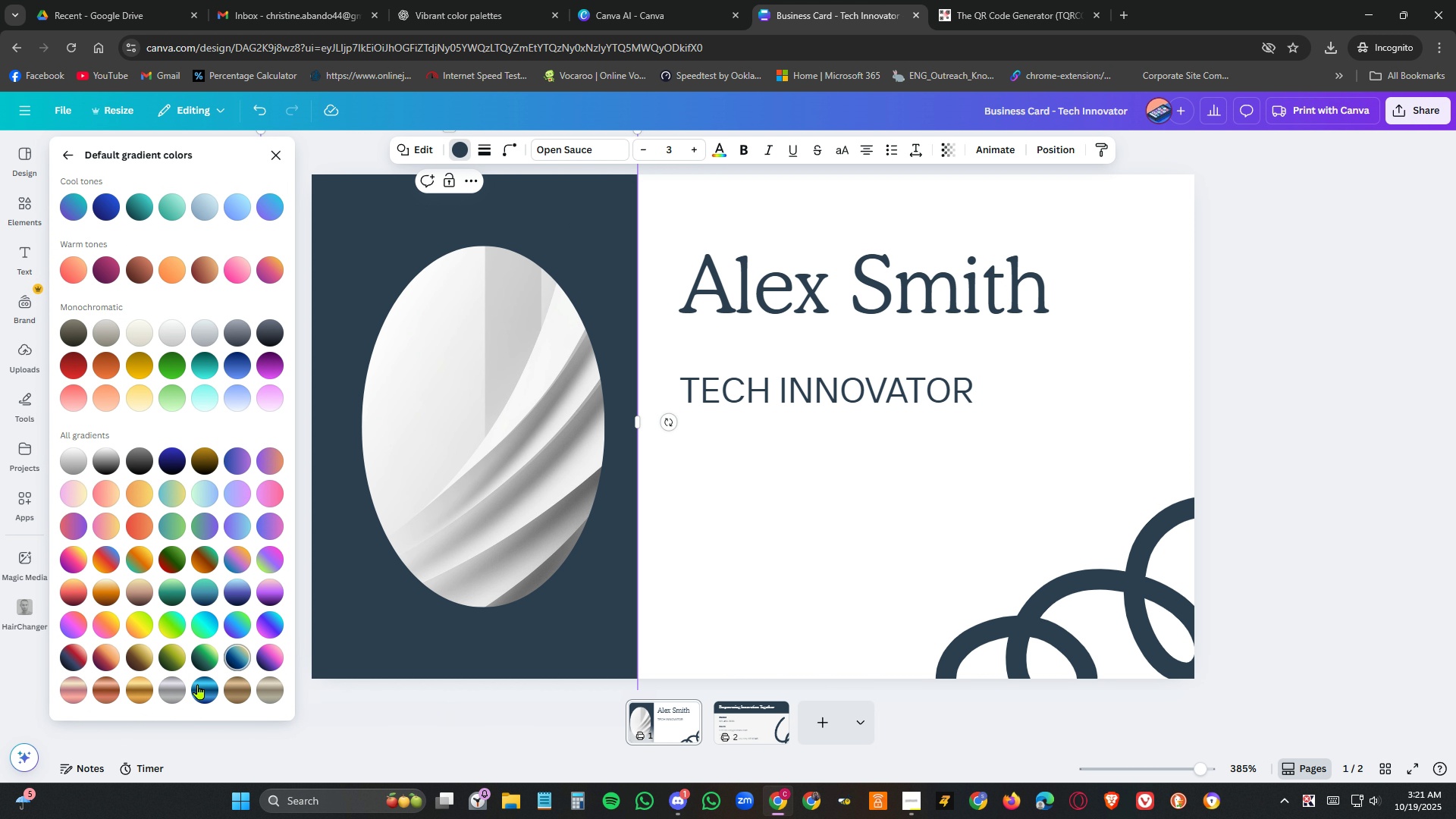 
left_click([206, 691])
 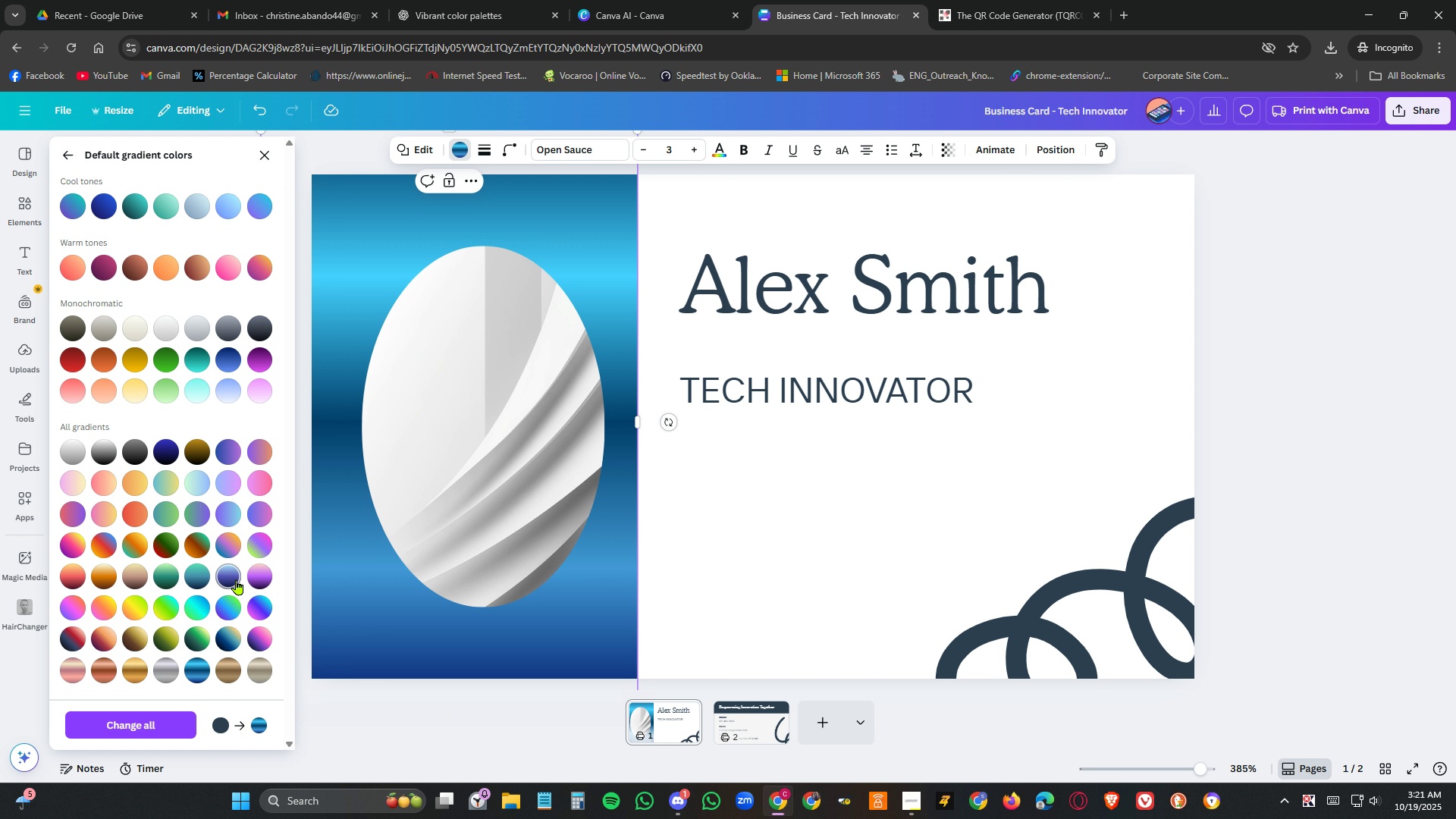 
left_click([234, 574])
 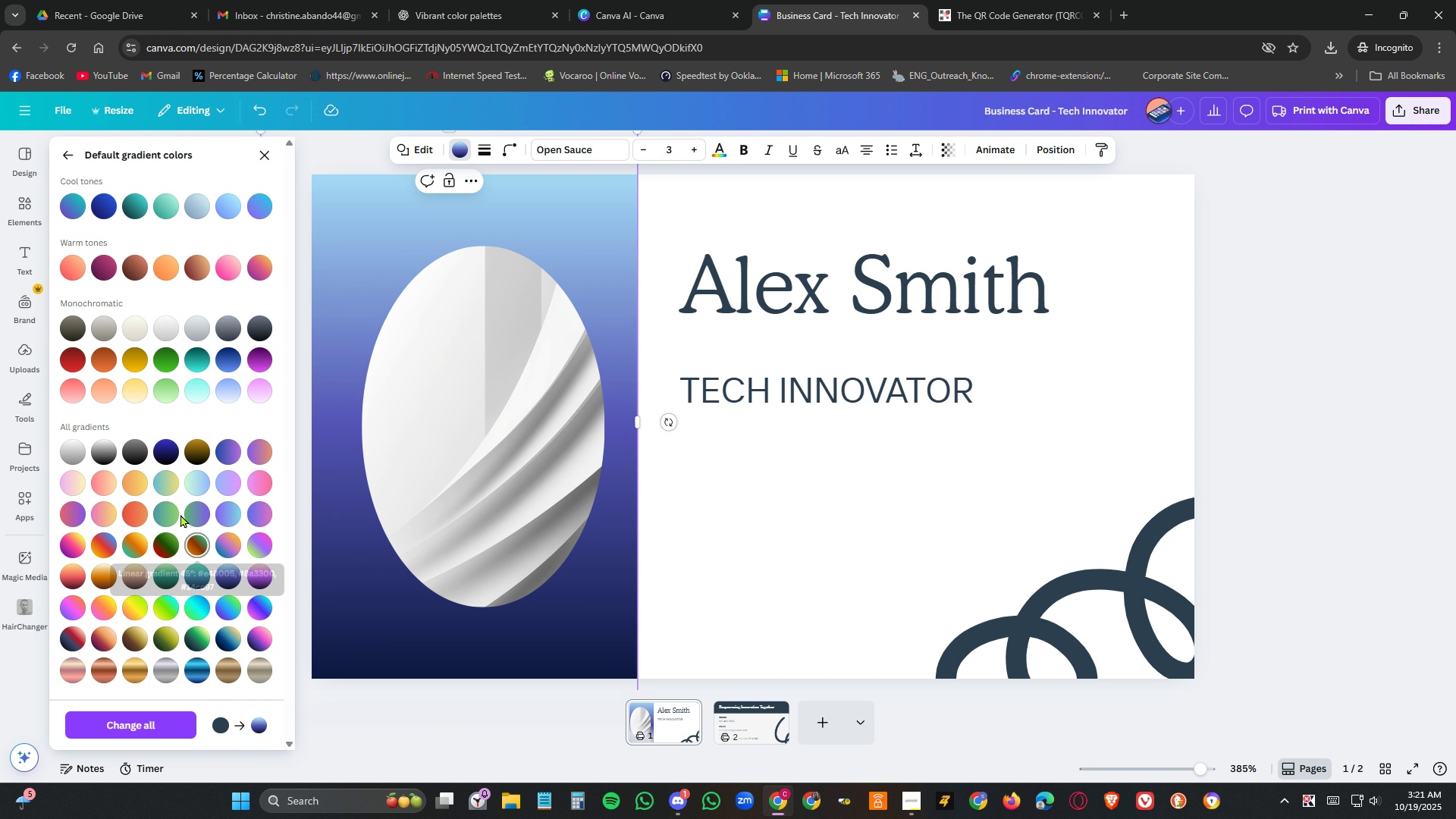 
scroll: coordinate [128, 374], scroll_direction: up, amount: 11.0
 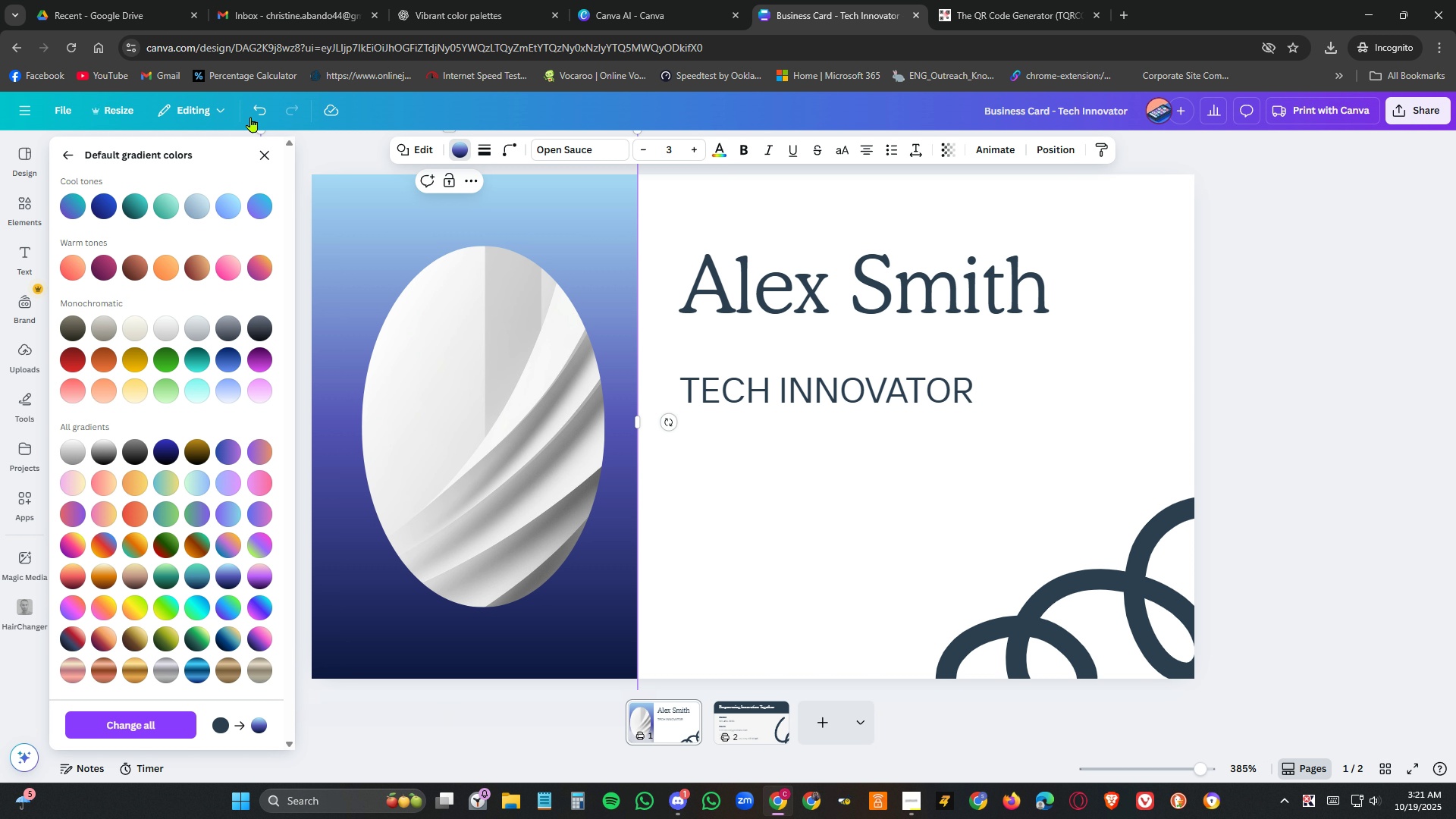 
left_click([259, 110])
 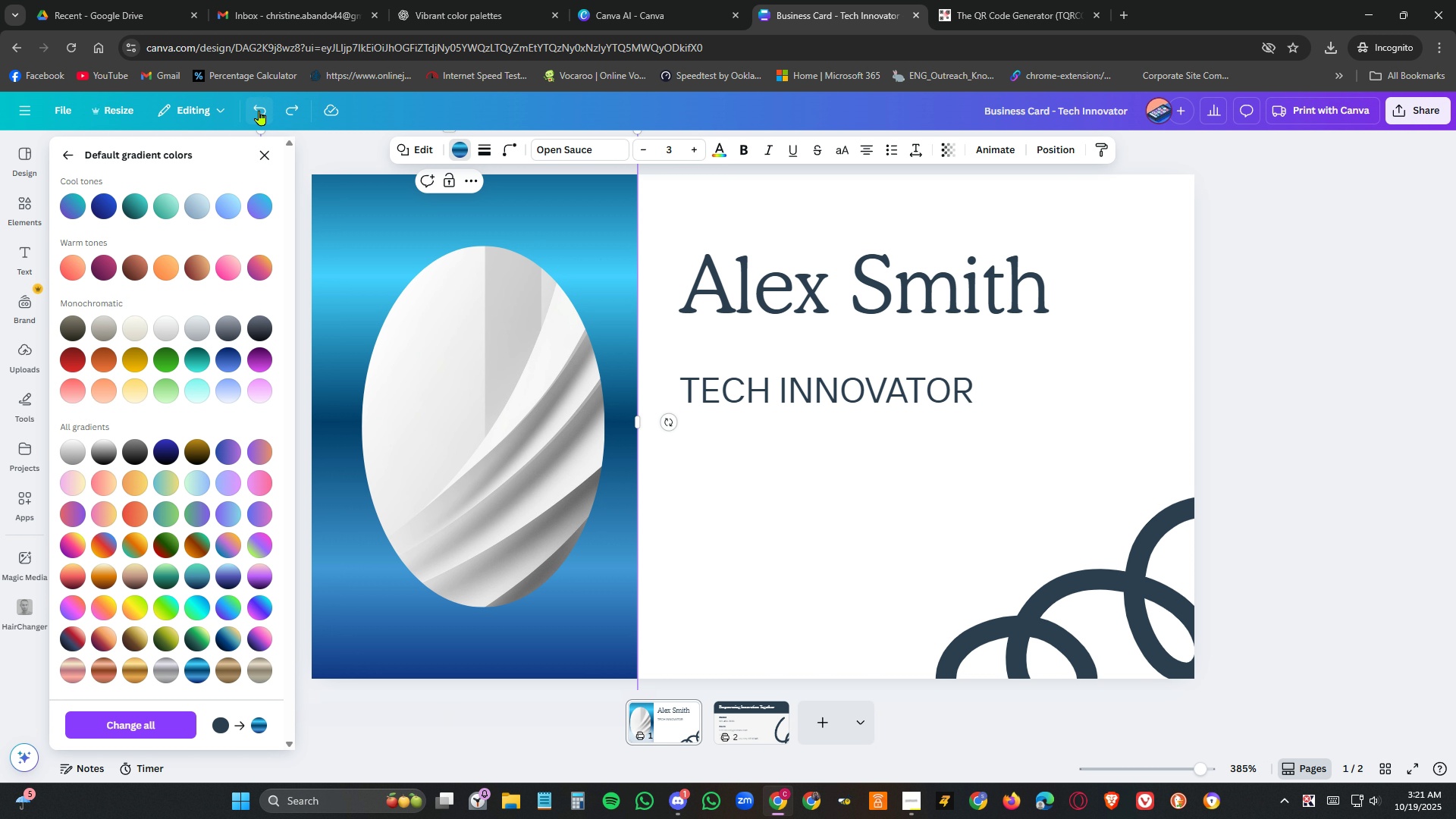 
left_click([259, 110])
 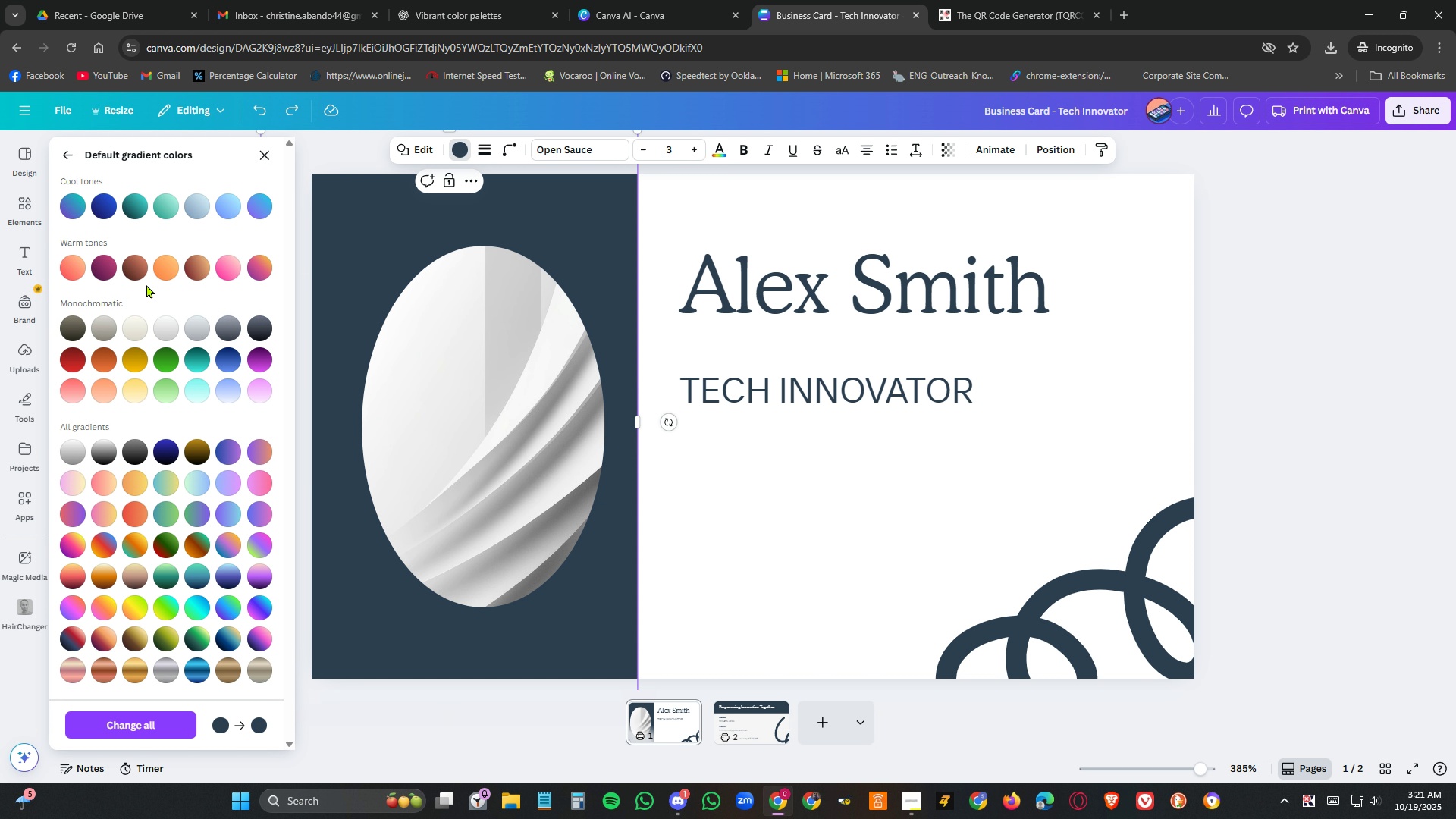 
scroll: coordinate [163, 268], scroll_direction: up, amount: 3.0
 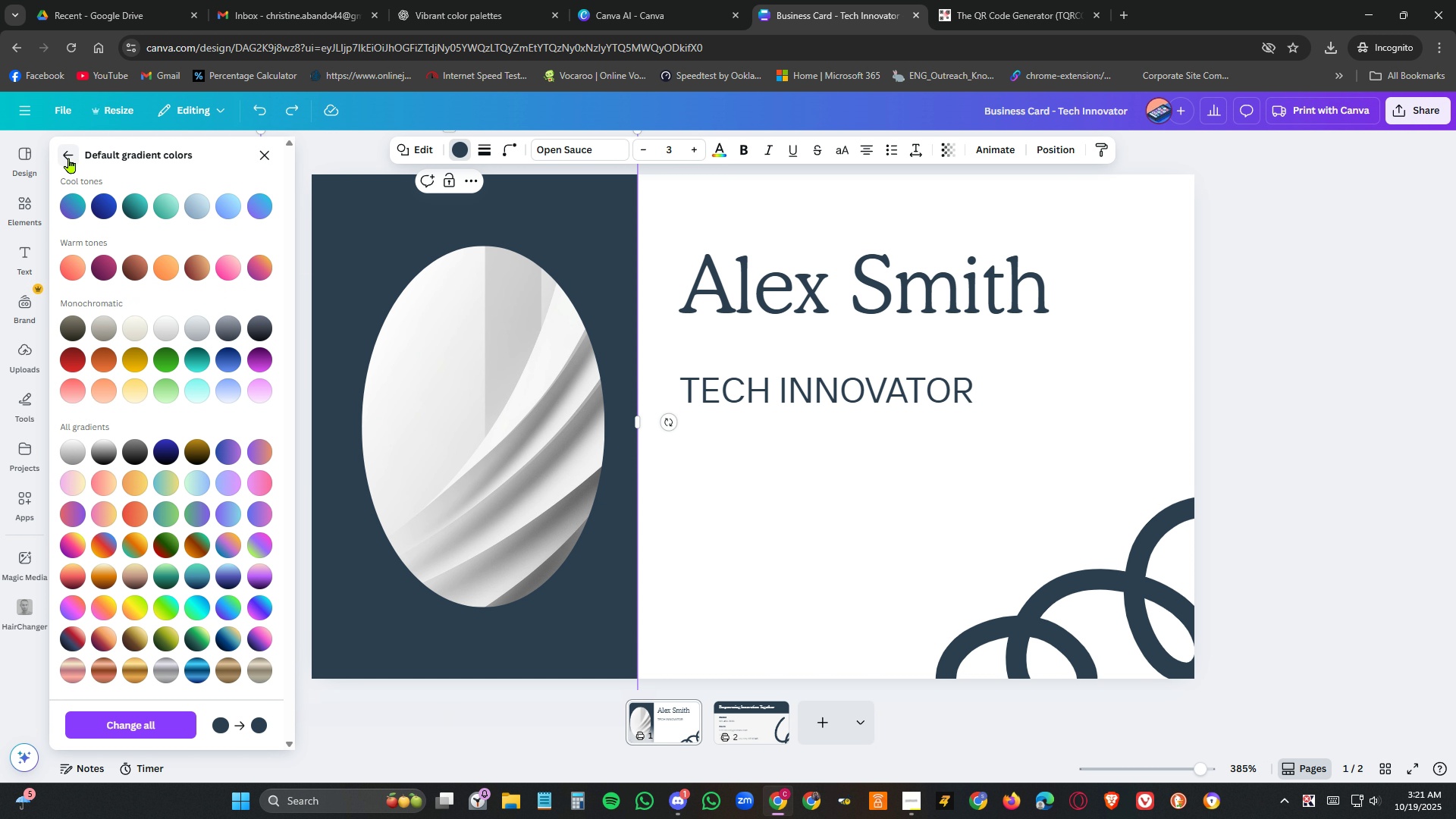 
left_click([69, 158])
 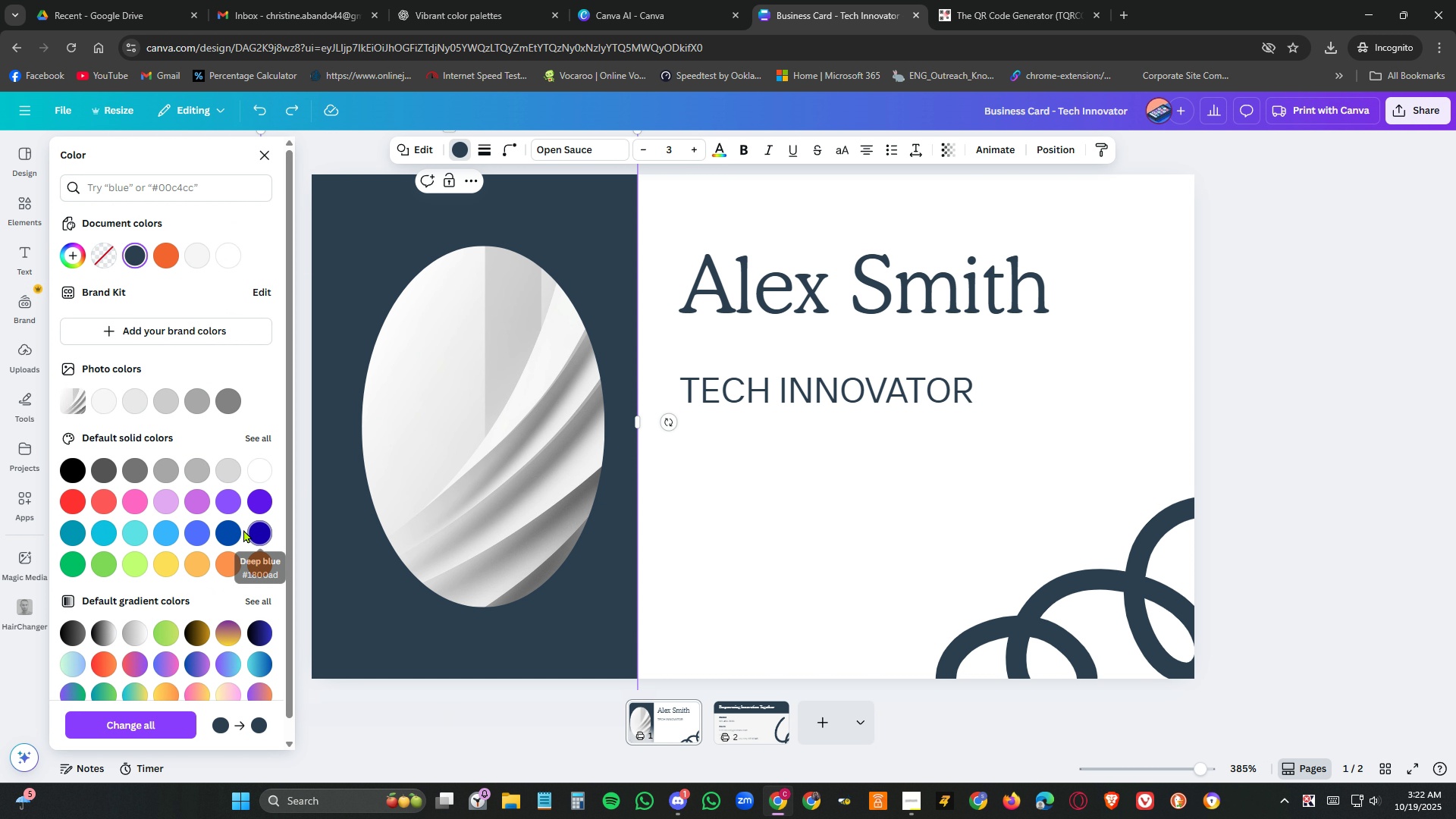 
left_click([236, 529])
 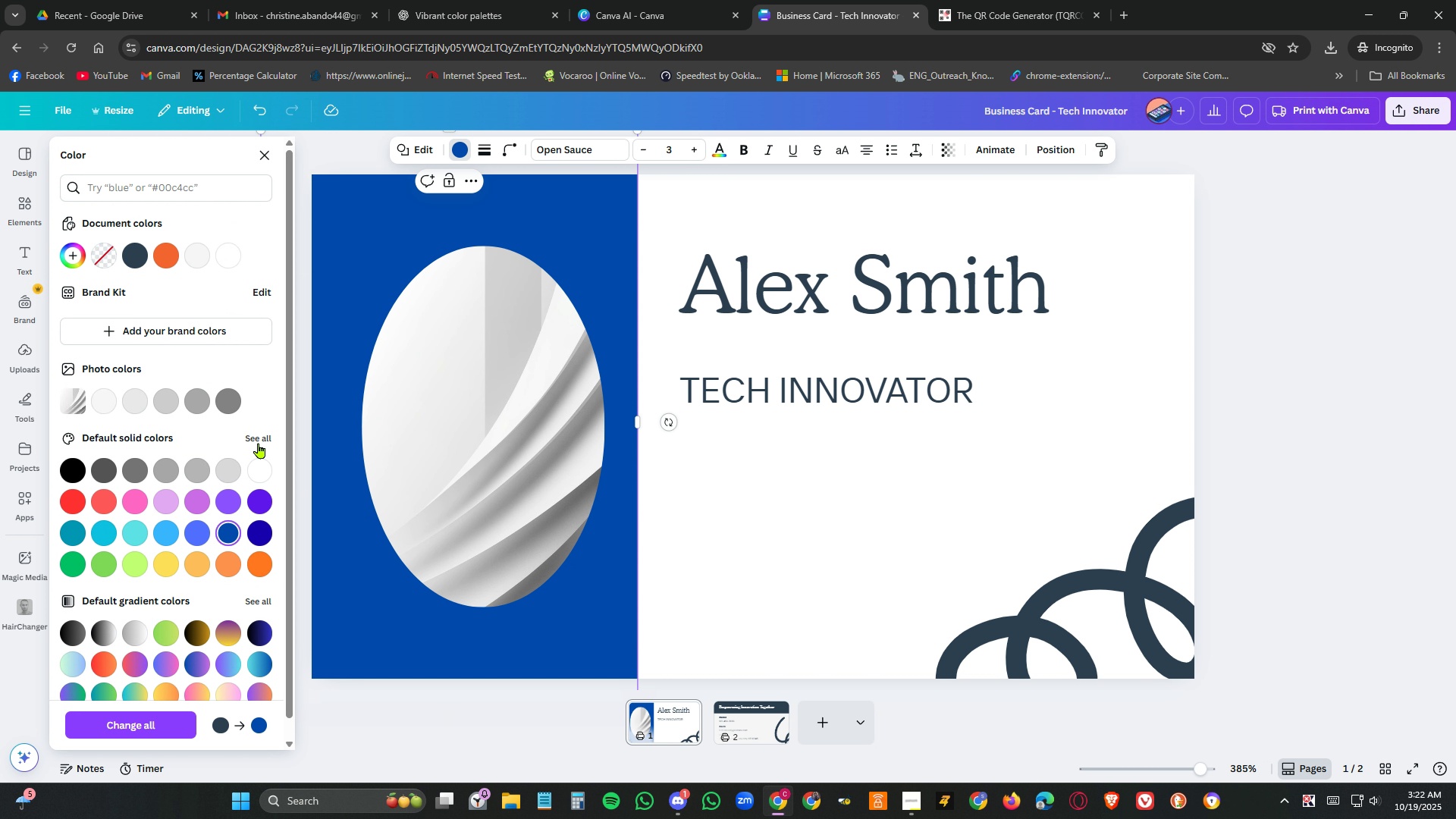 
left_click([259, 429])
 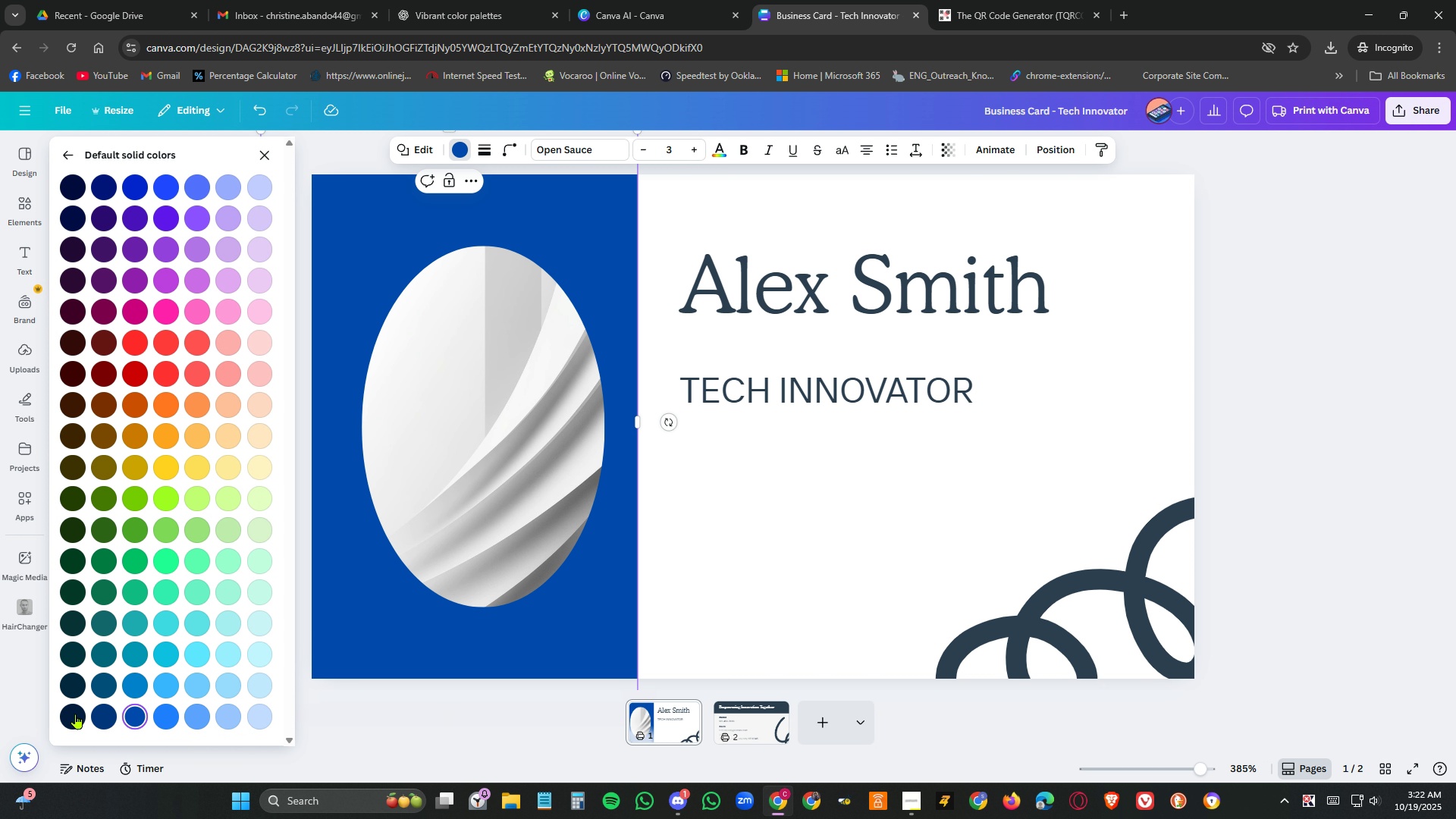 
left_click([76, 712])
 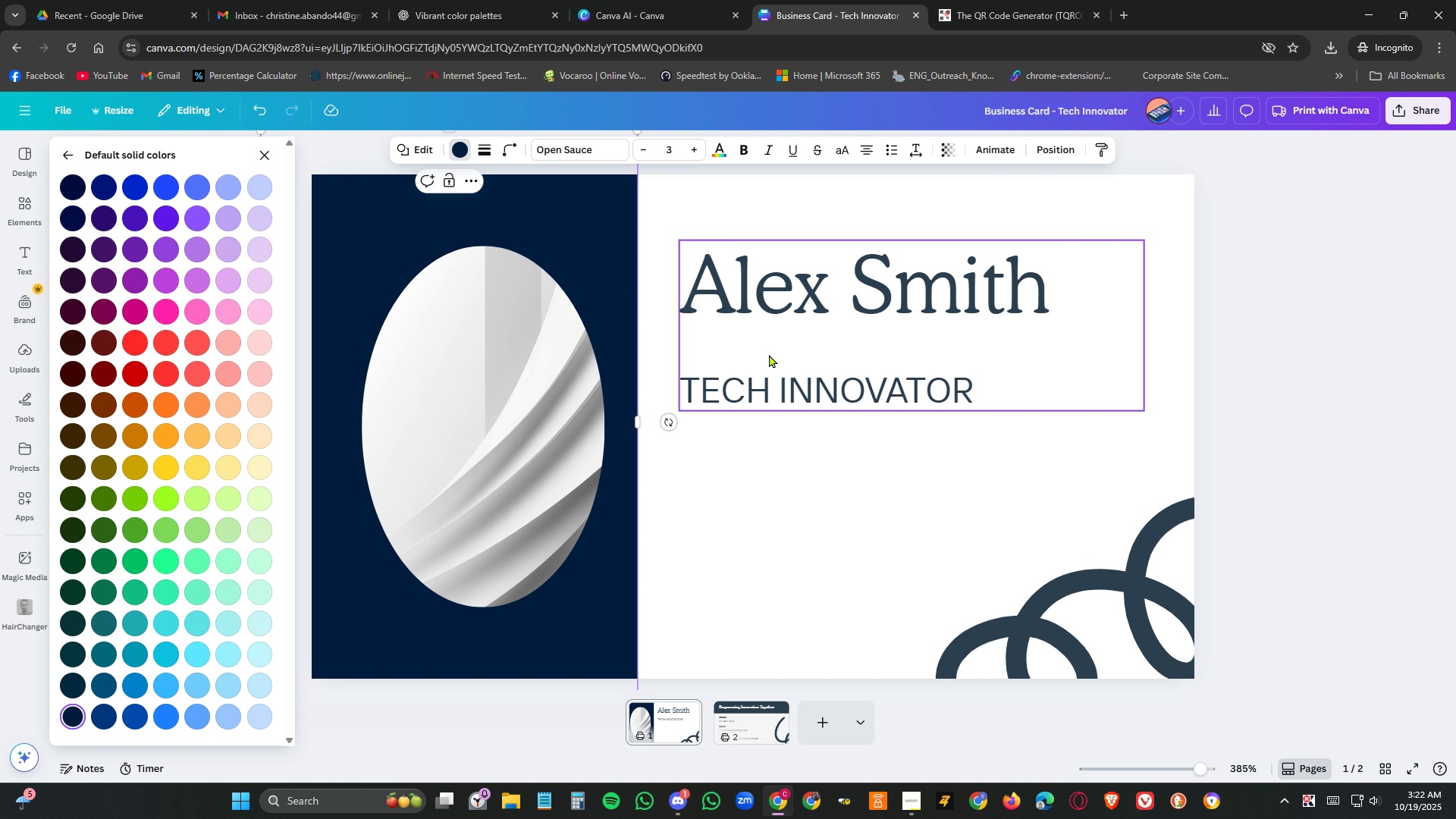 
left_click([798, 306])
 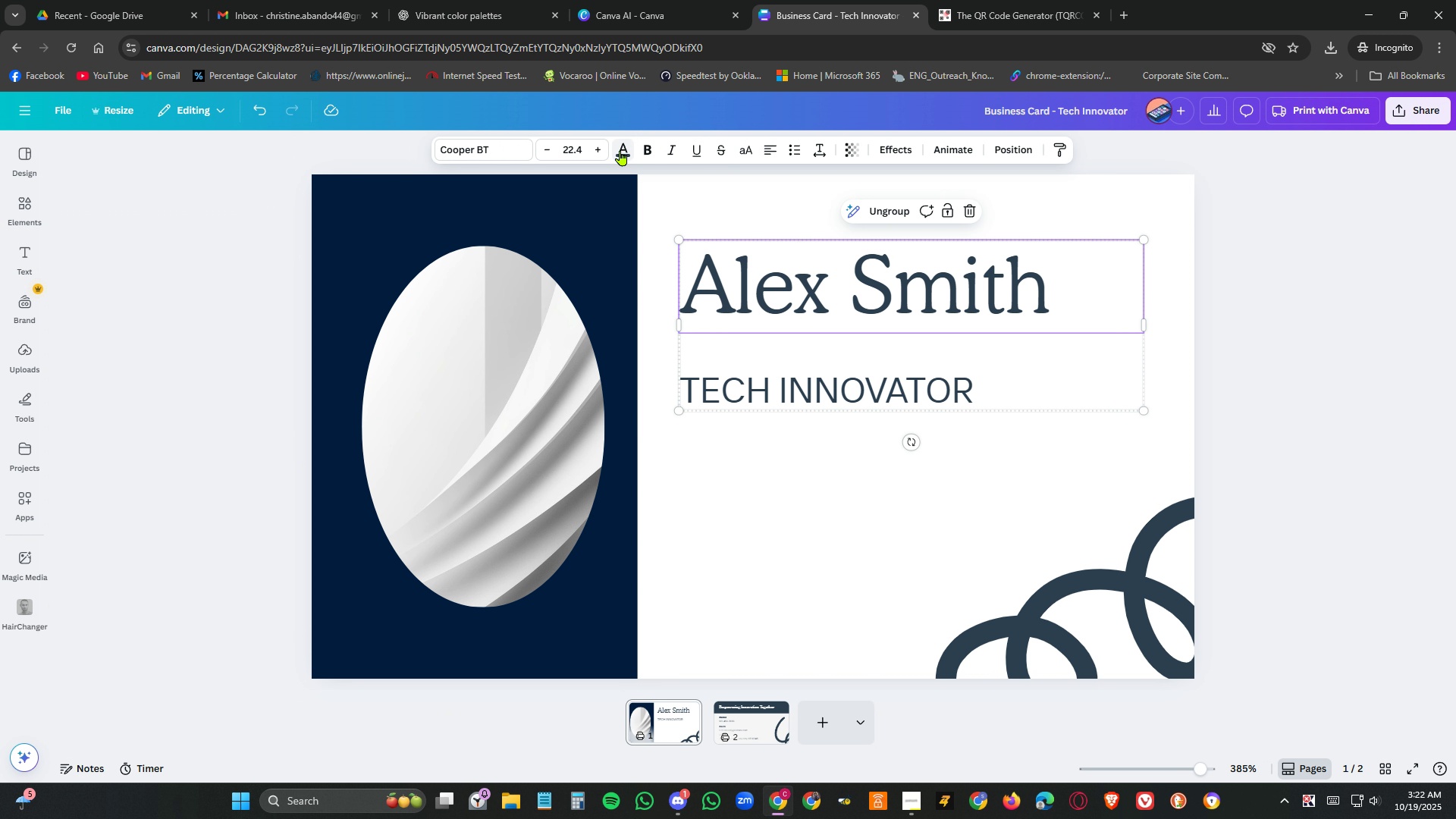 
left_click([620, 150])
 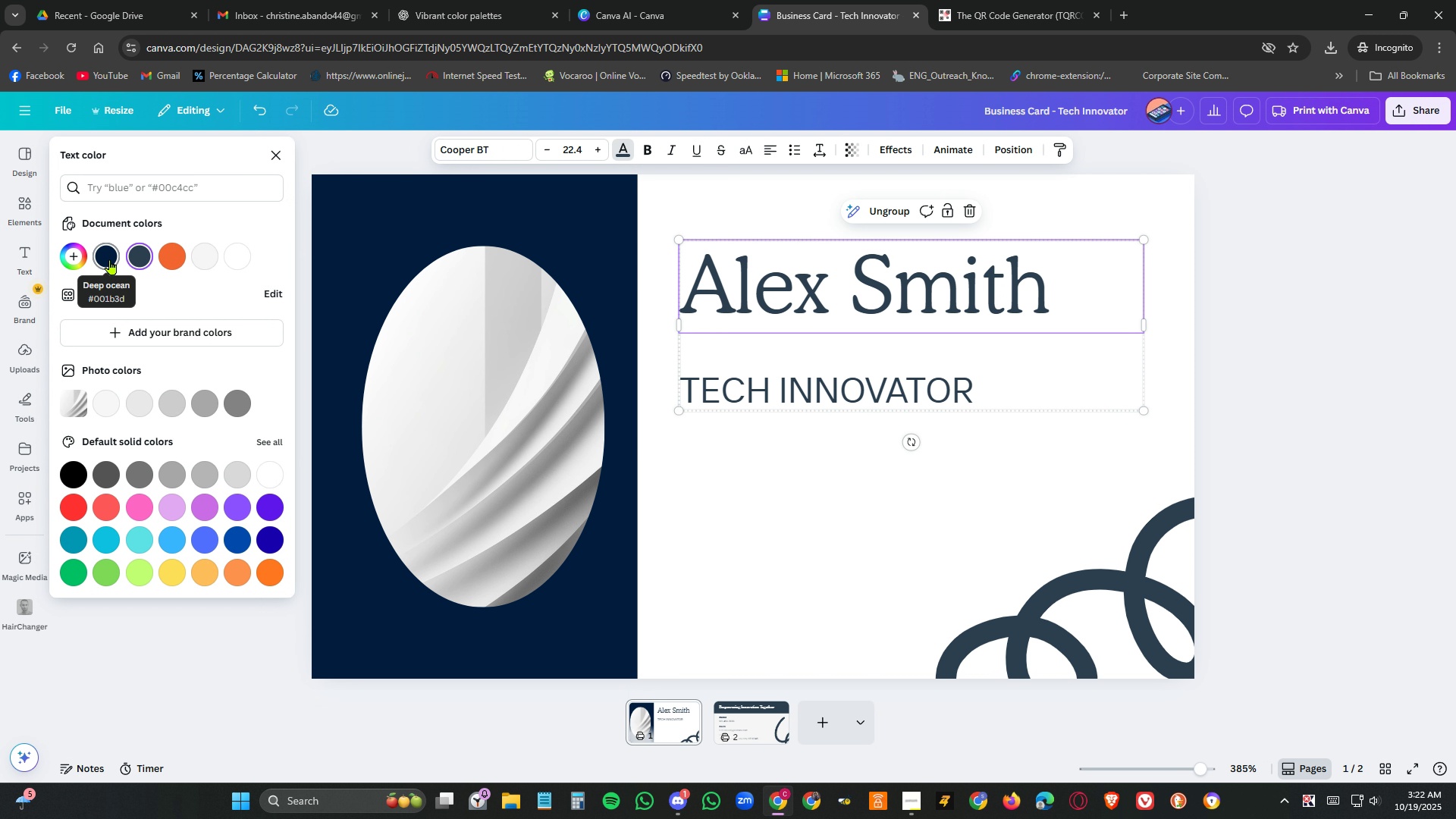 
left_click([110, 259])
 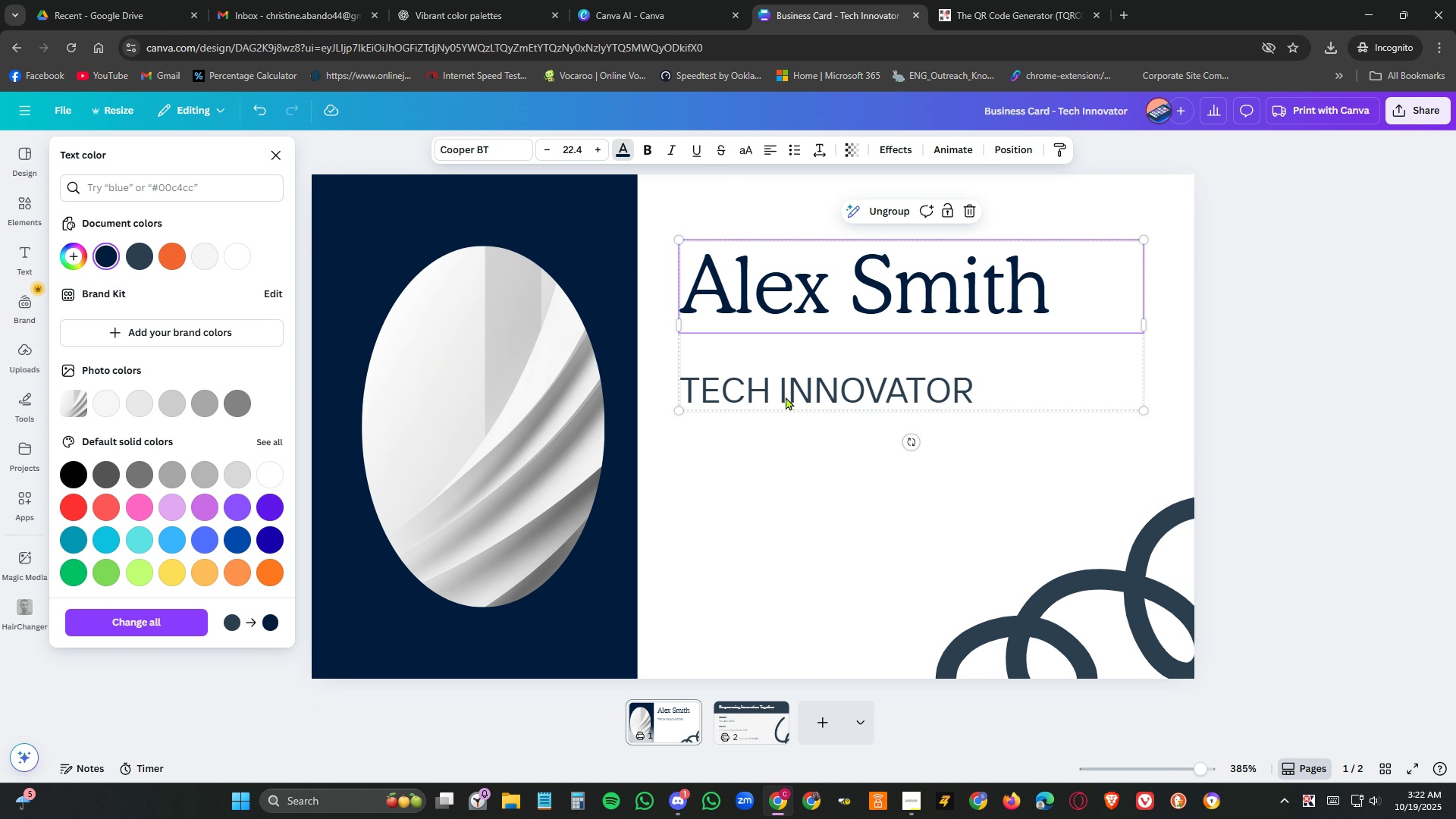 
left_click([786, 397])
 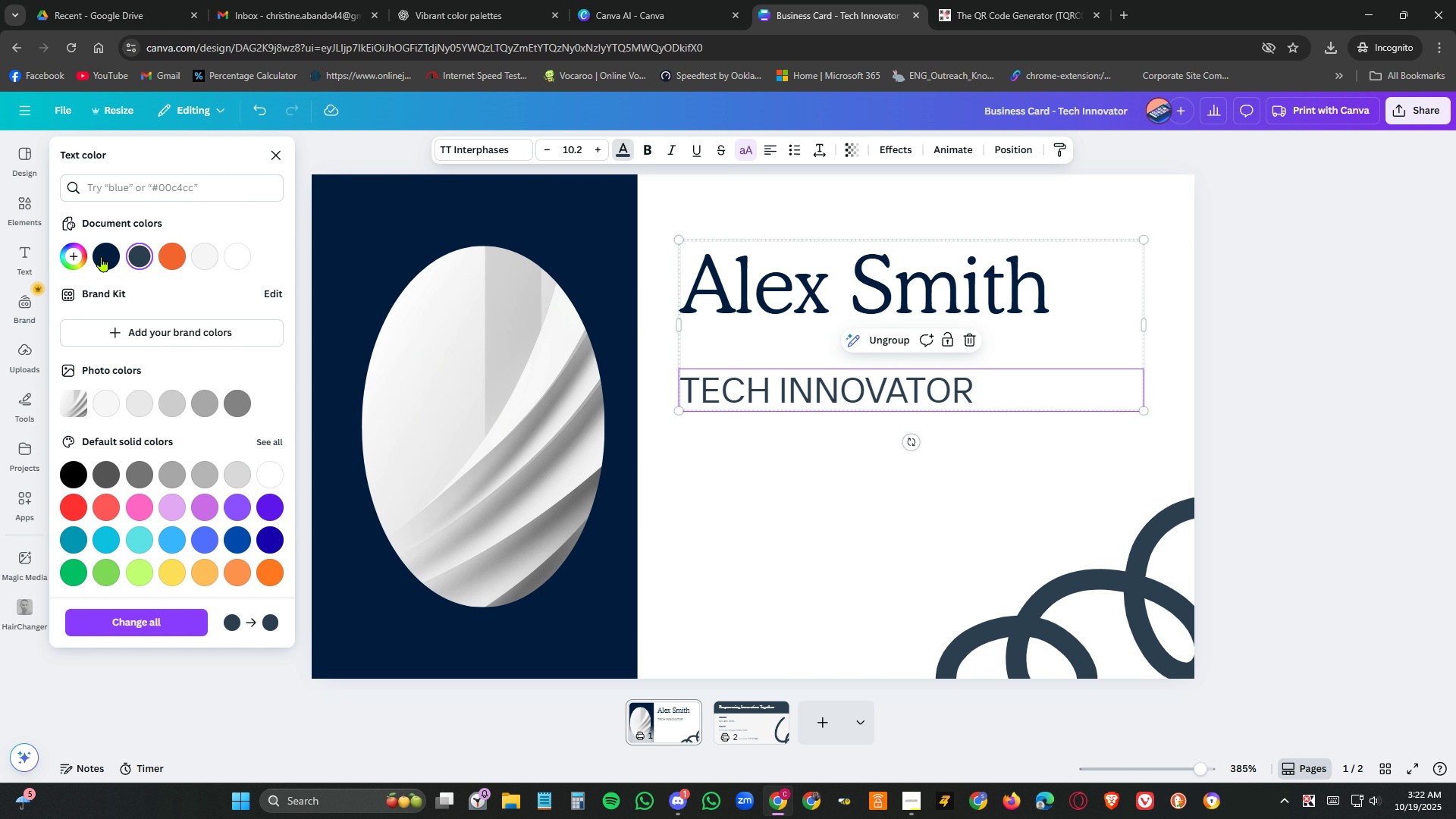 
left_click([102, 253])
 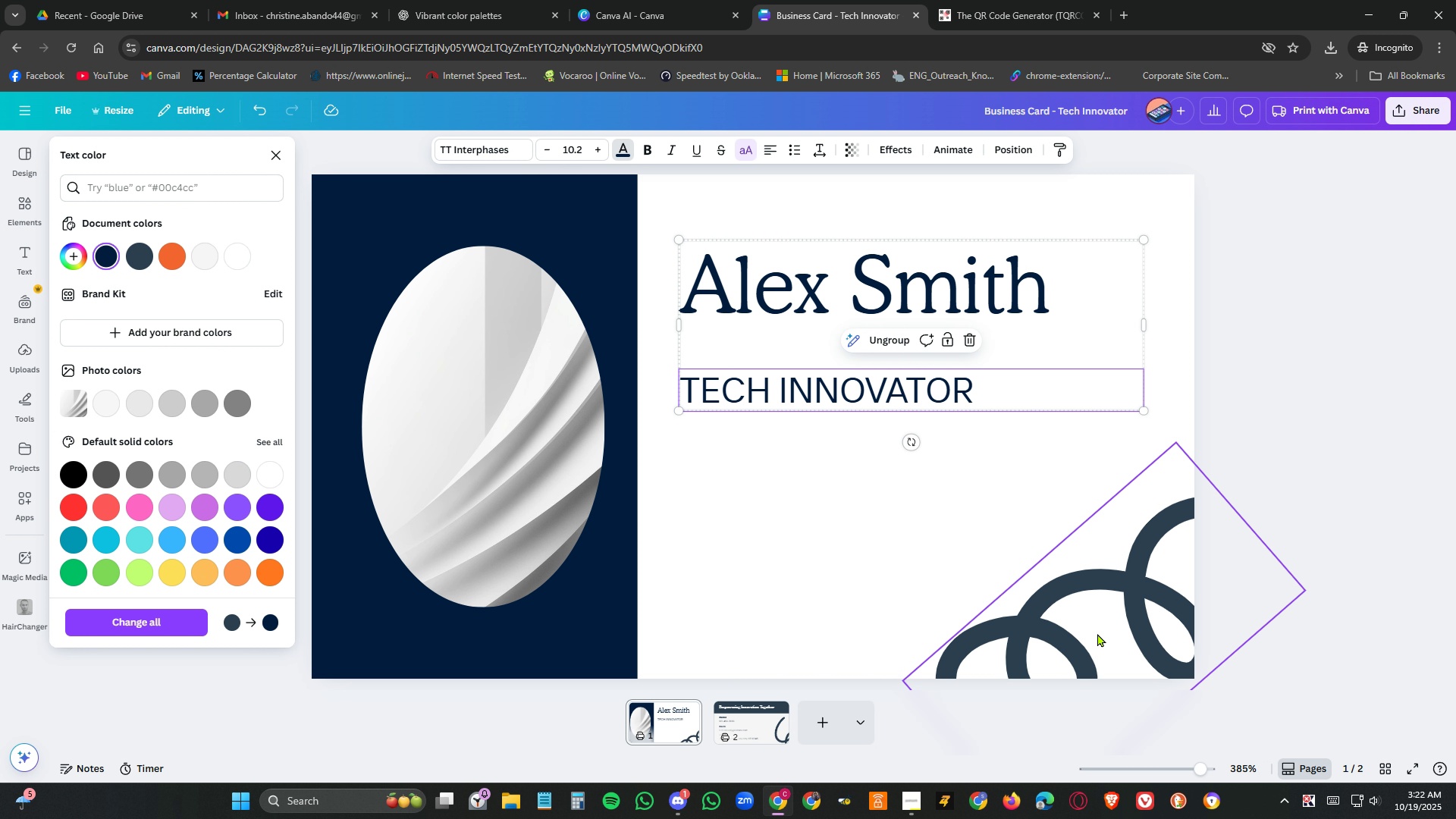 
left_click([1097, 633])
 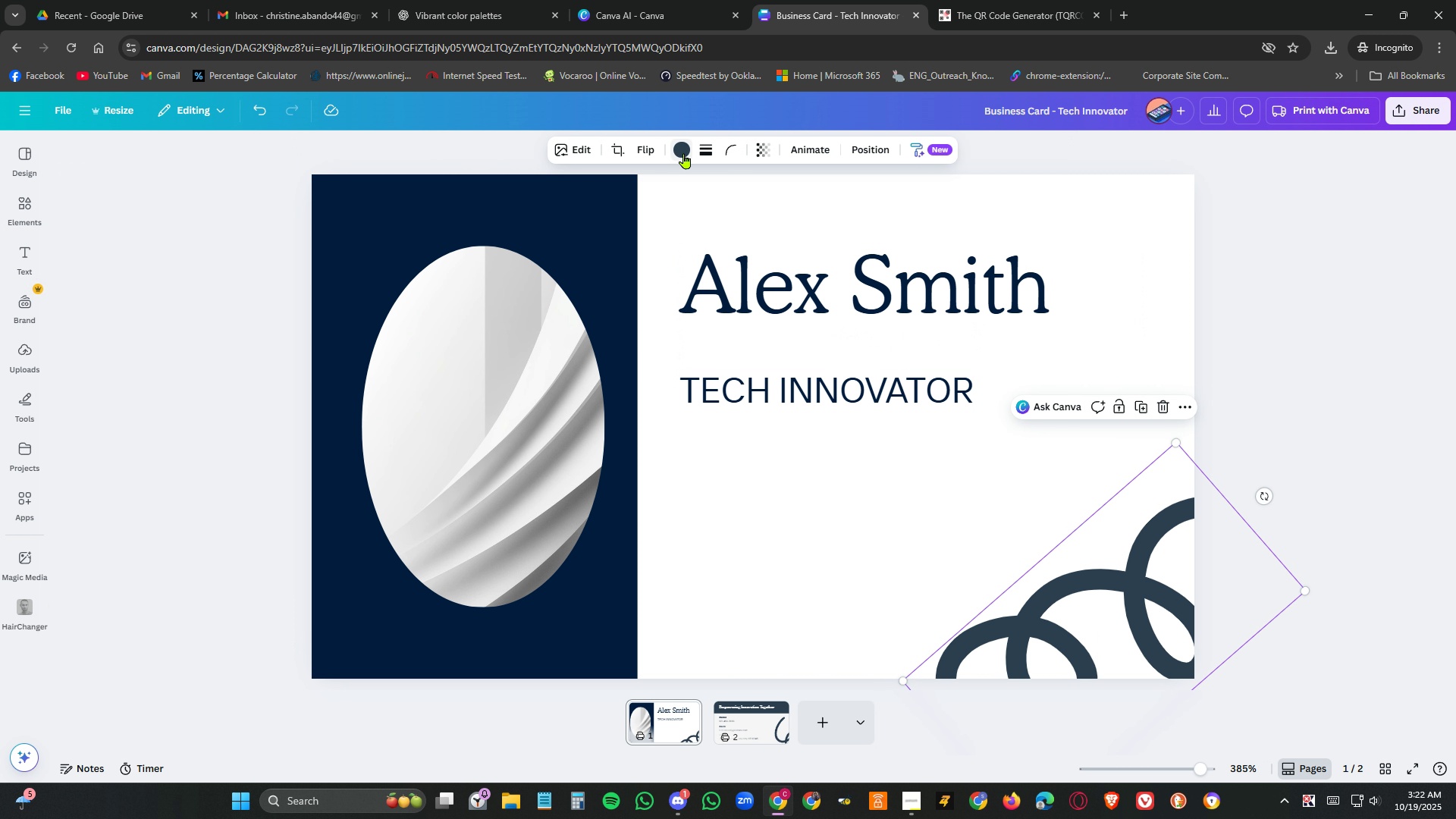 
left_click([684, 153])
 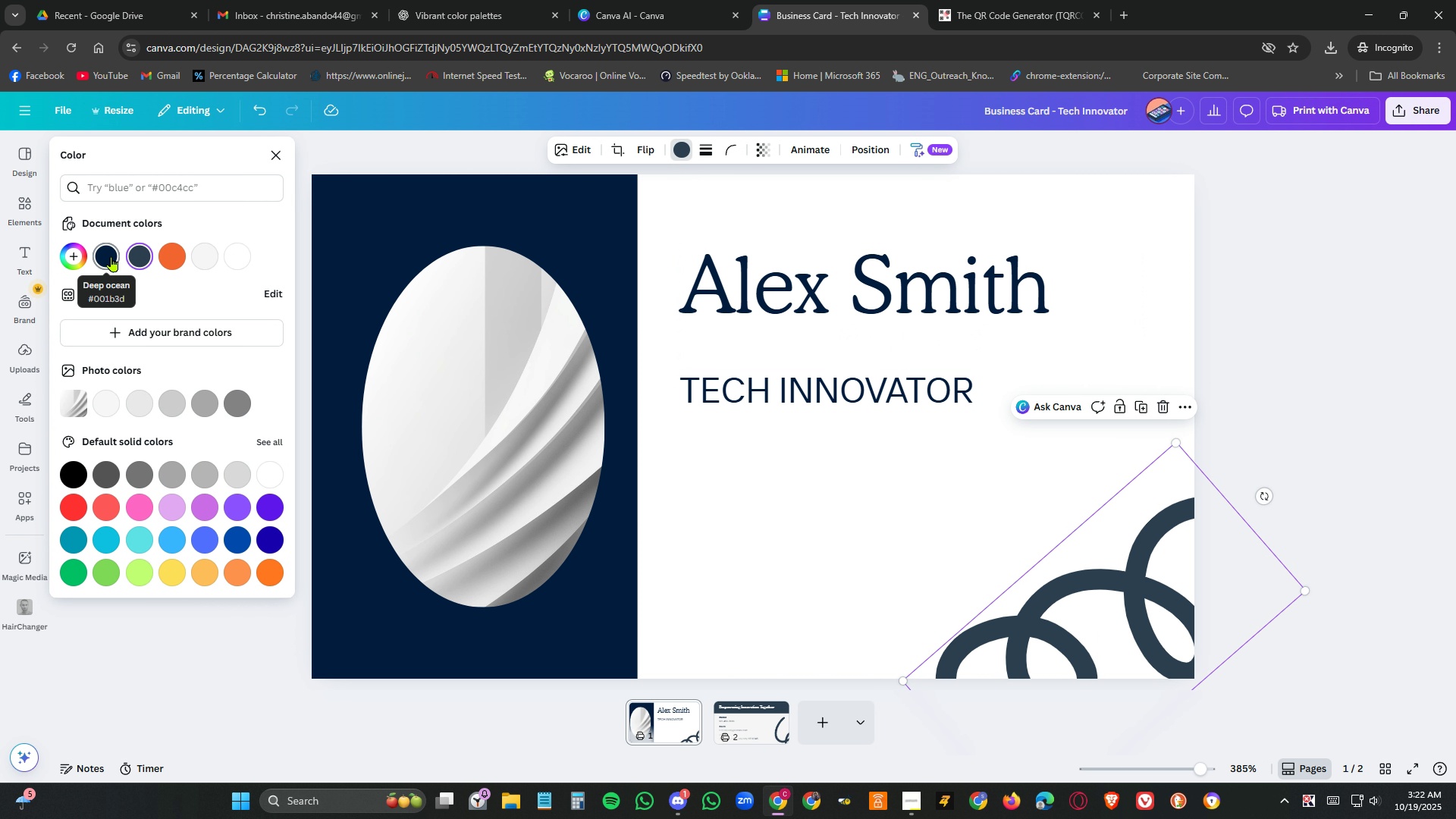 
left_click([111, 256])
 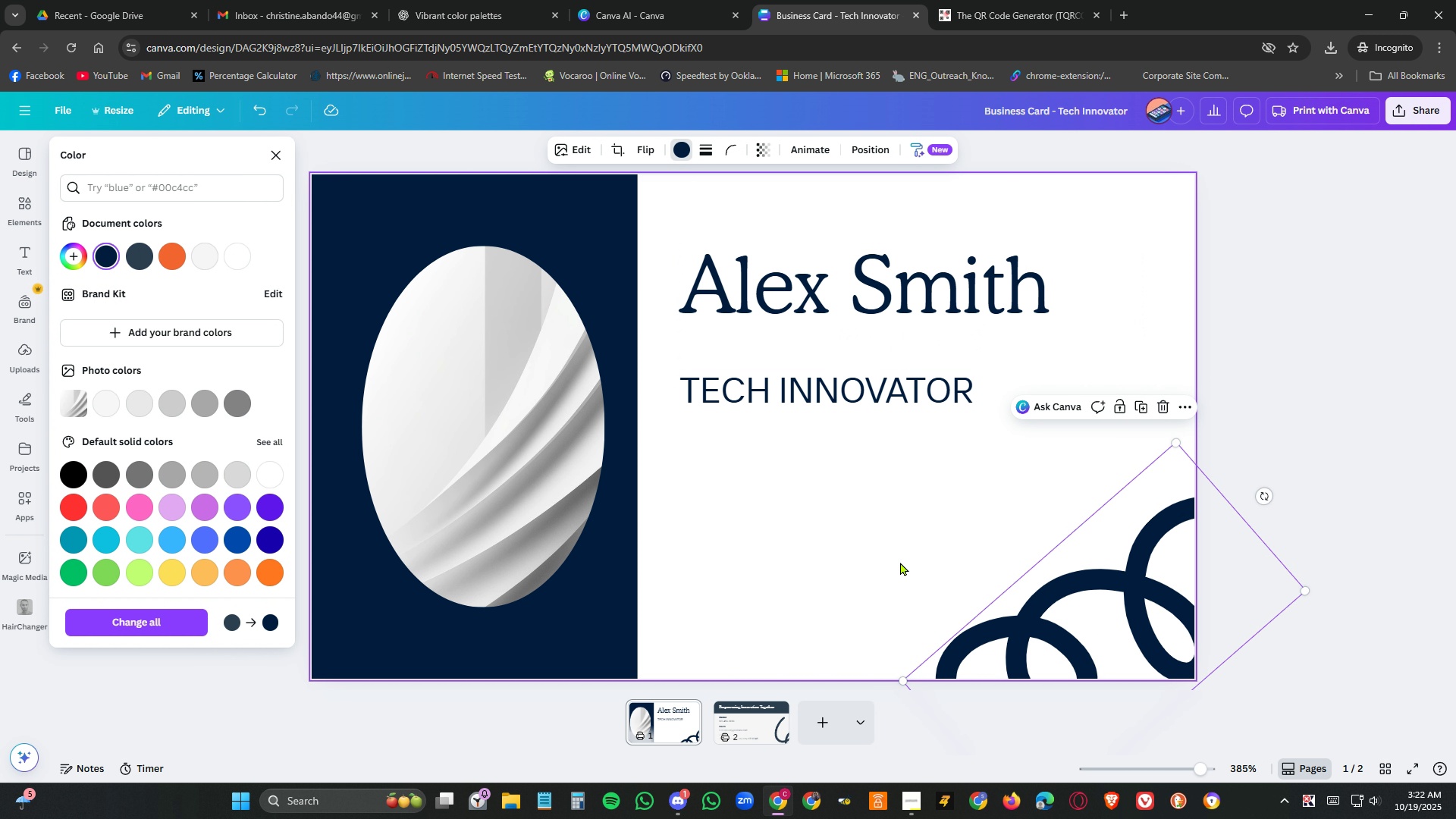 
left_click([900, 561])
 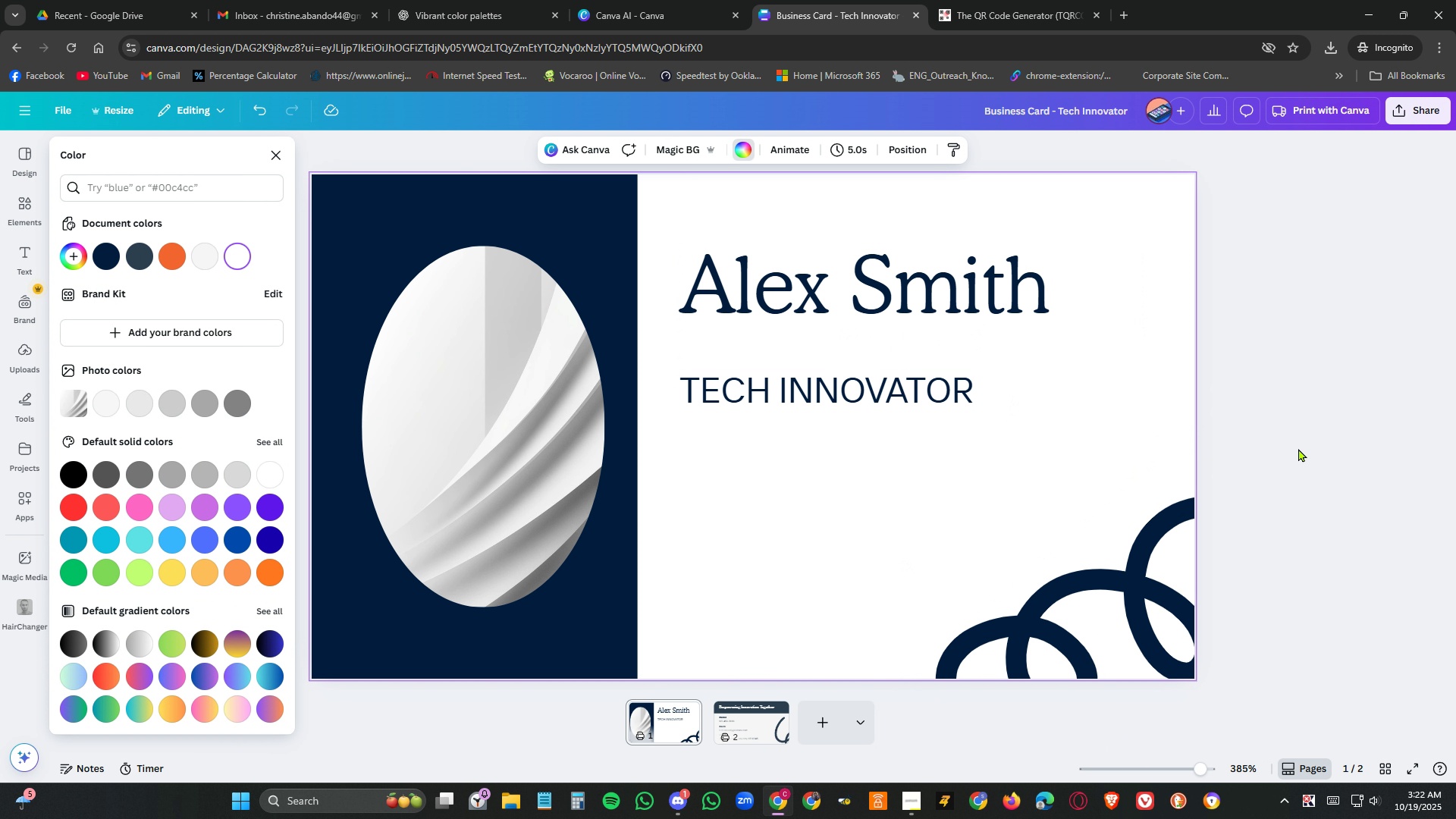 
left_click([1298, 448])
 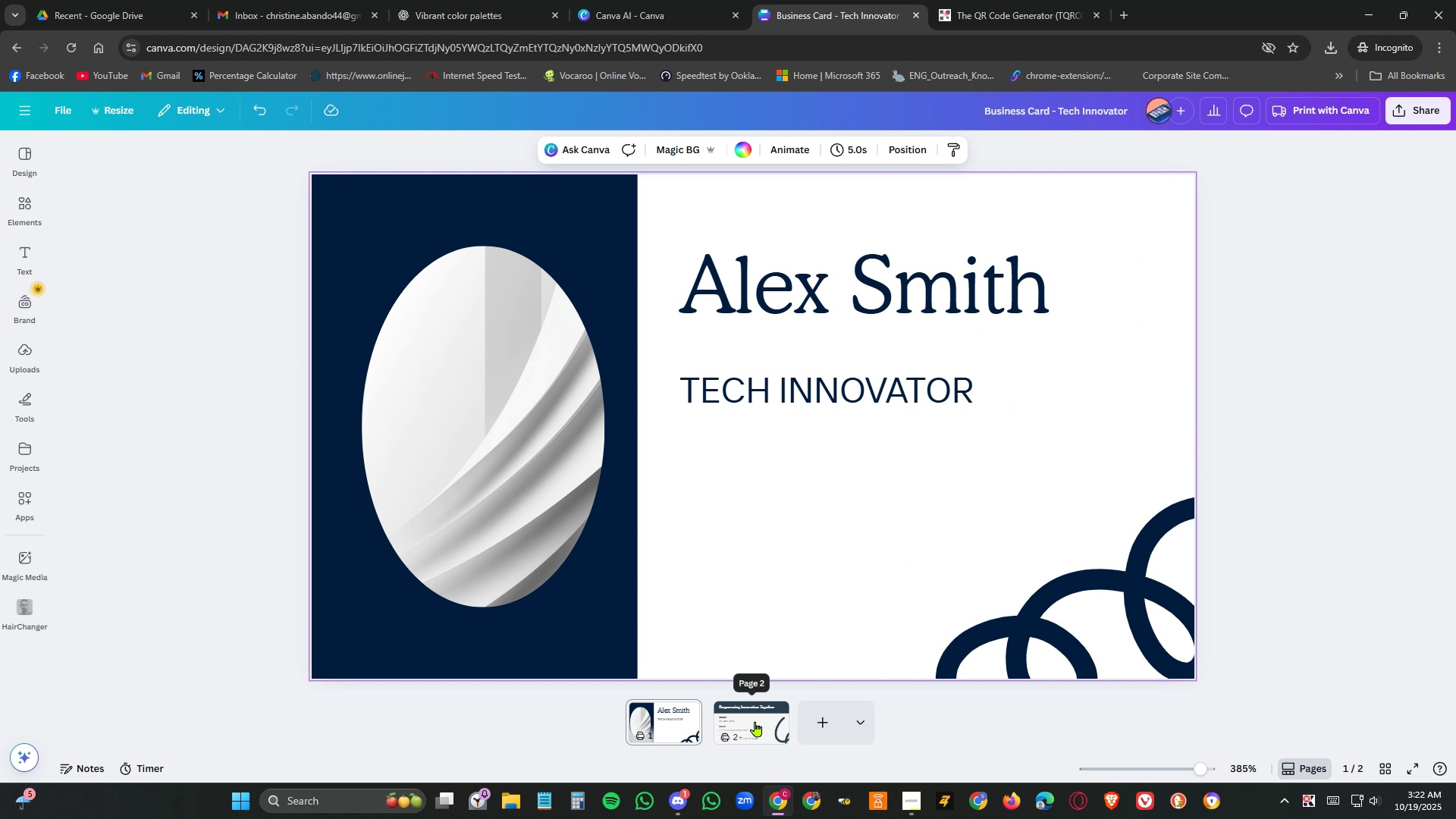 
left_click([755, 721])
 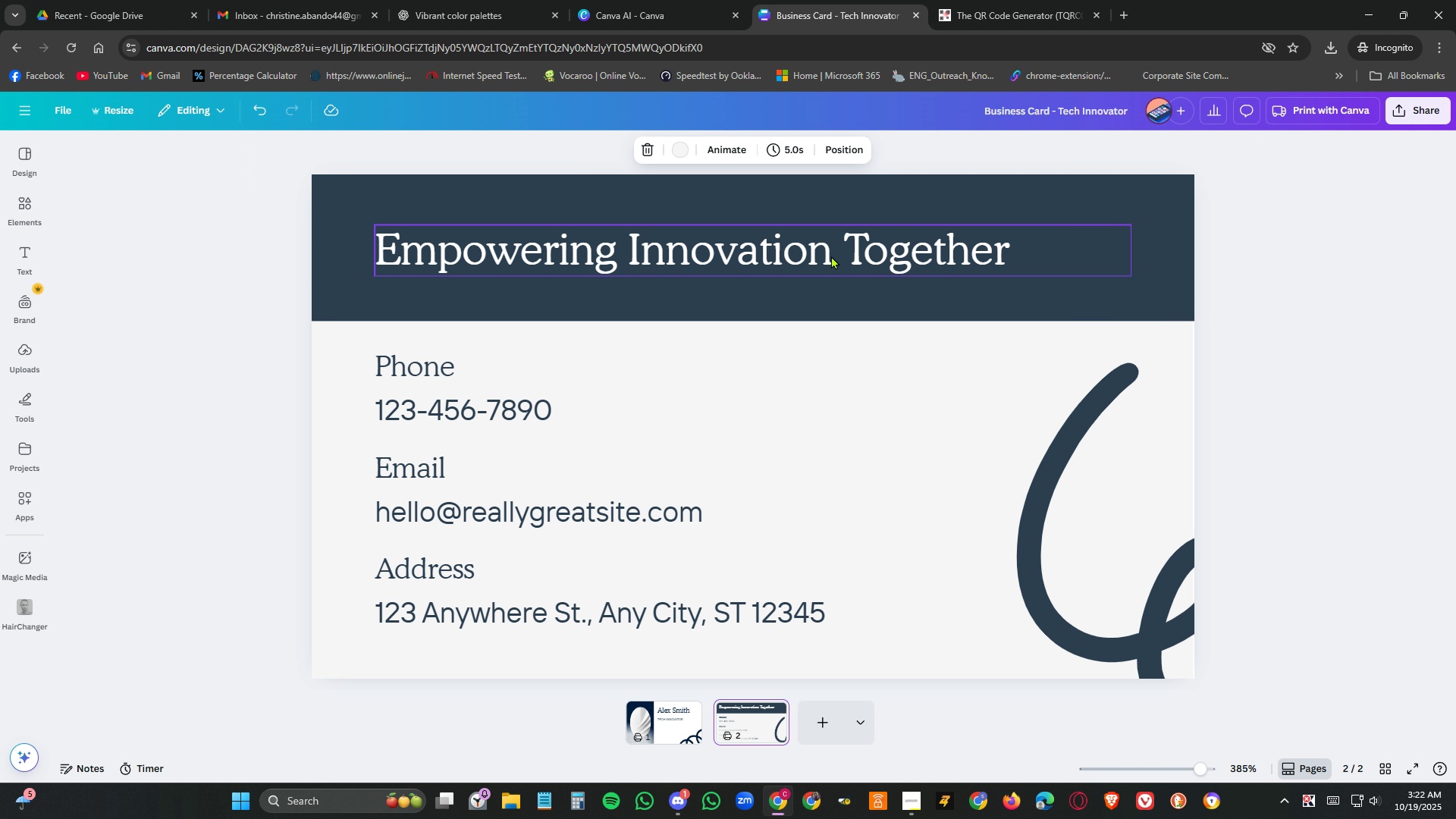 
left_click([802, 301])
 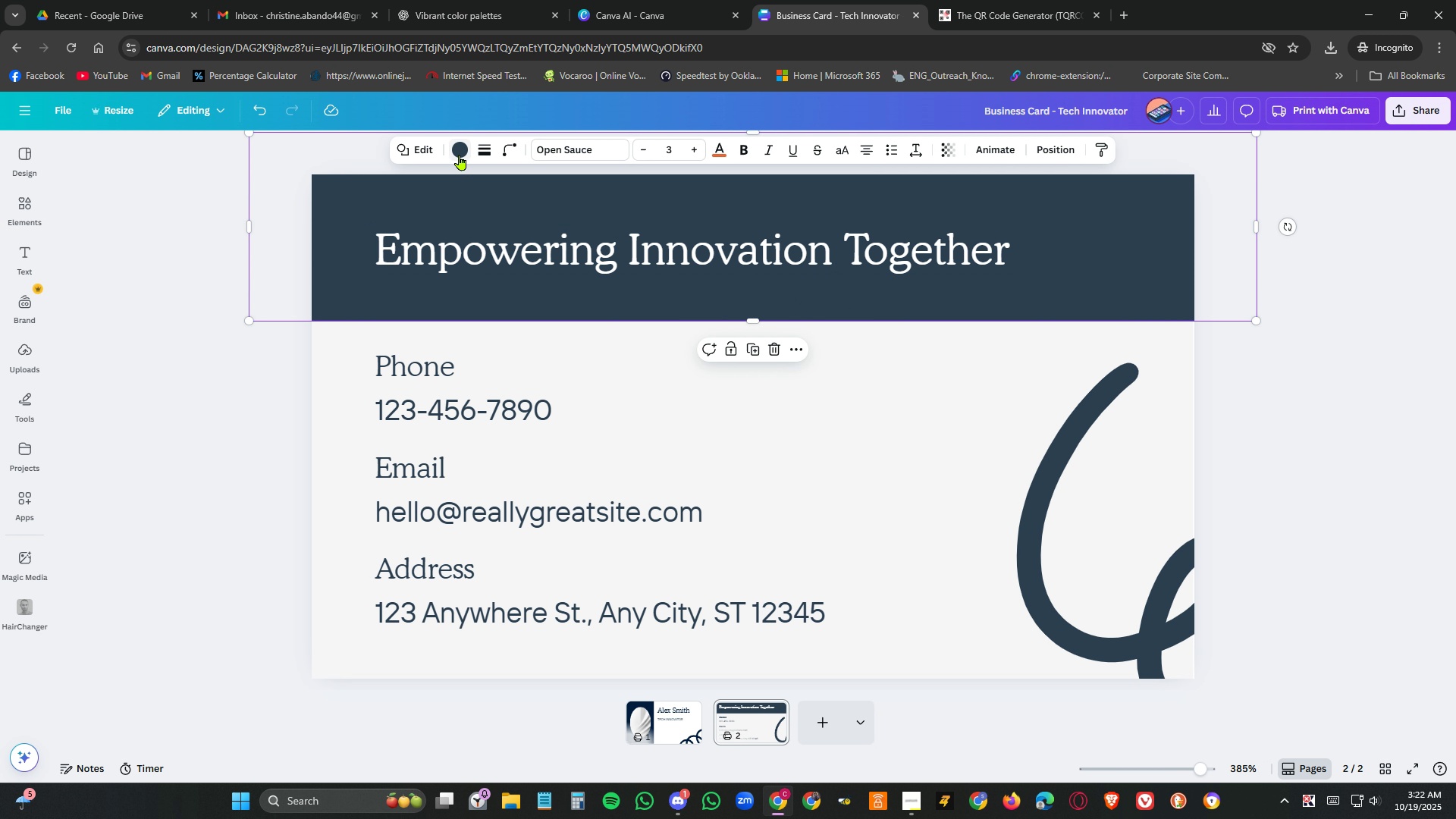 
left_click([460, 155])
 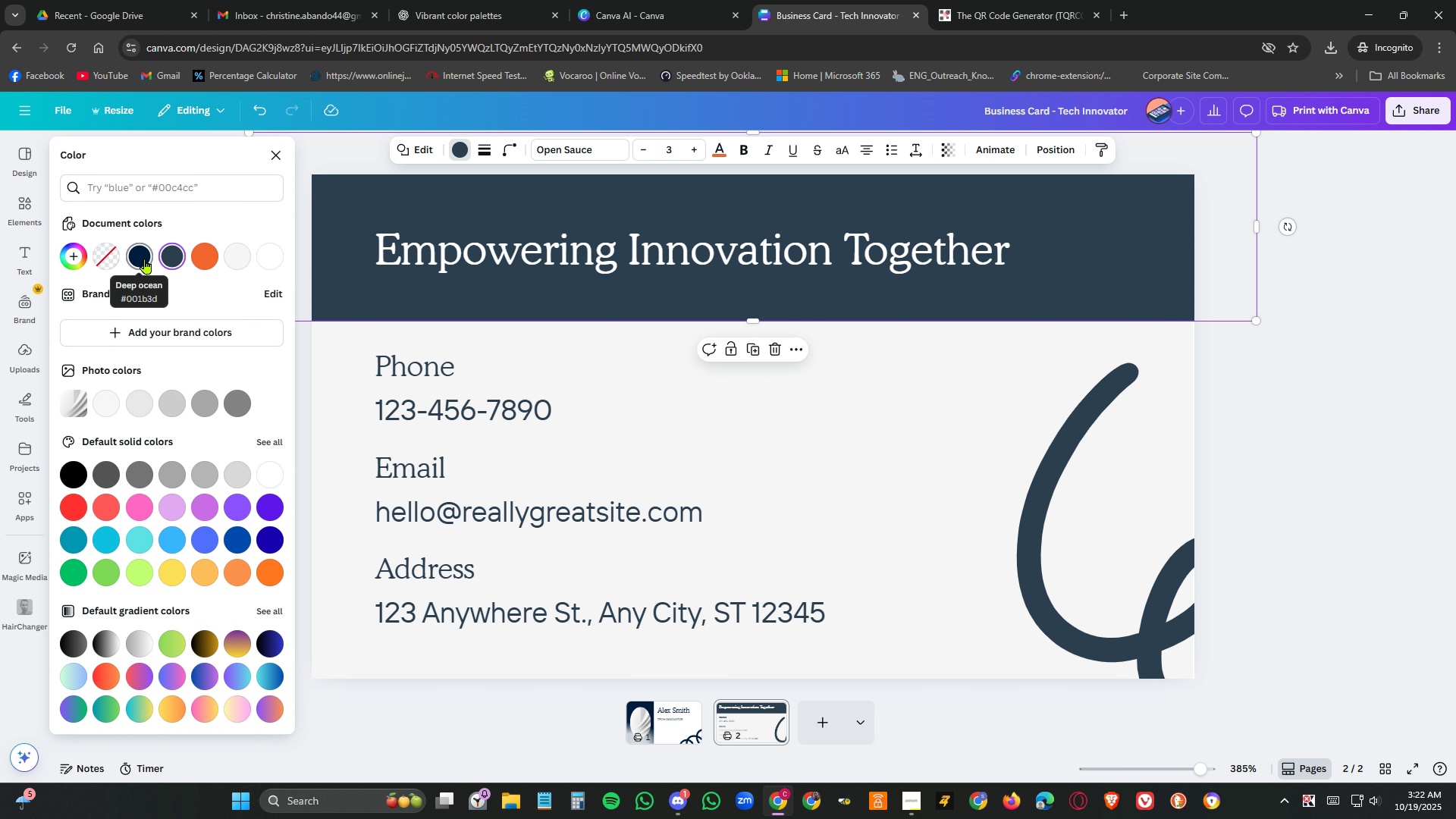 
left_click([145, 259])
 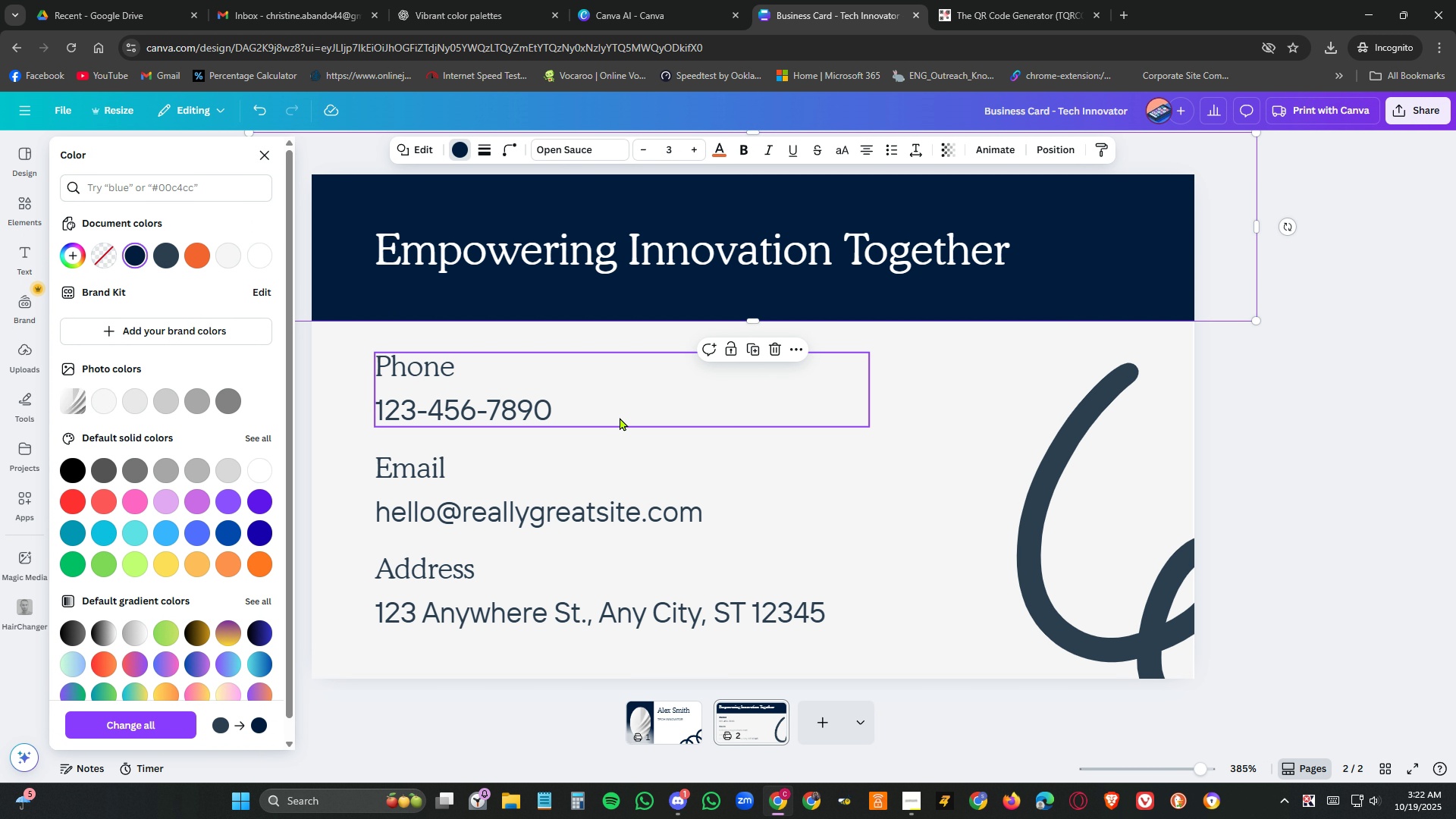 
left_click([620, 417])
 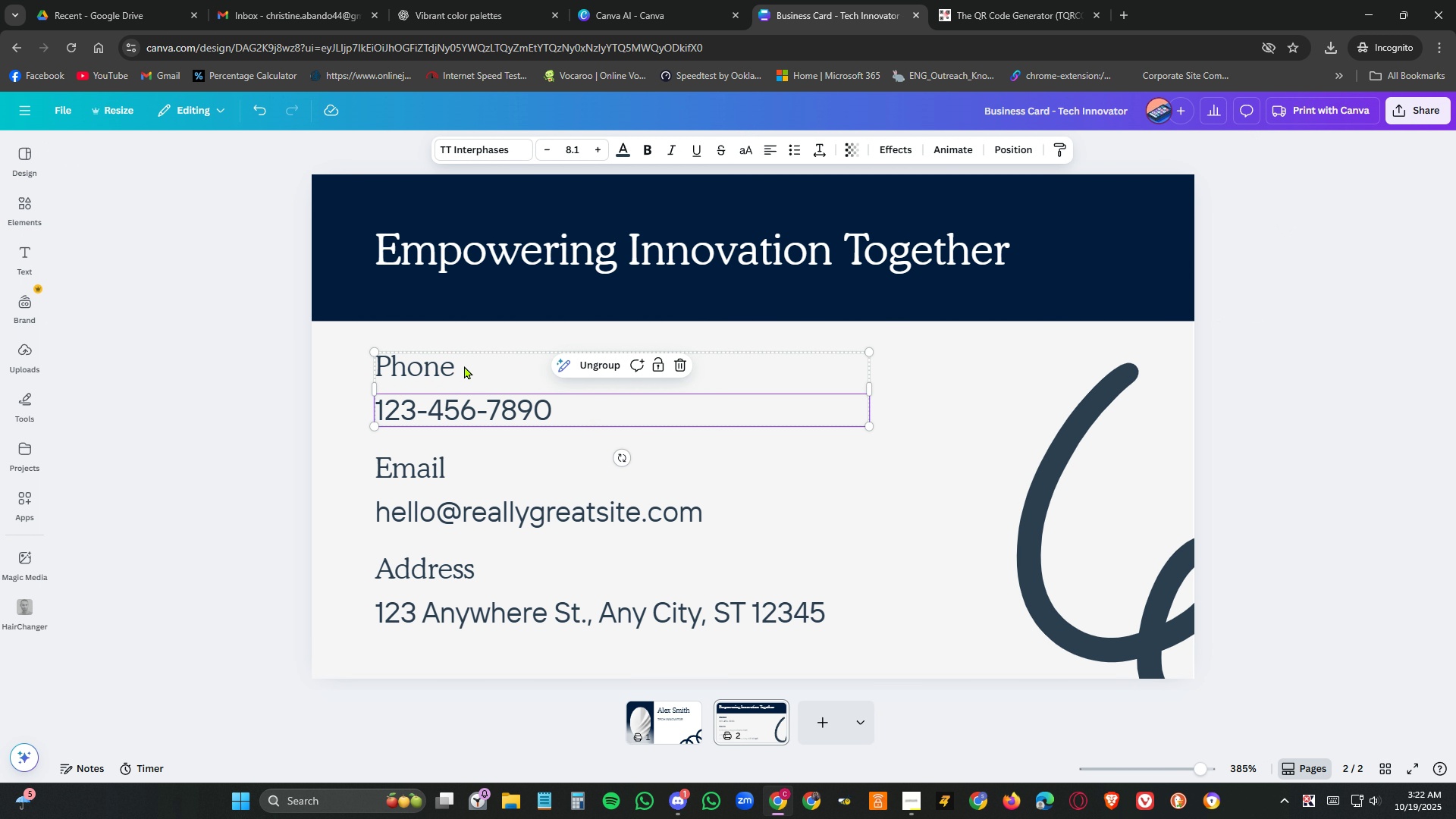 
left_click([465, 366])
 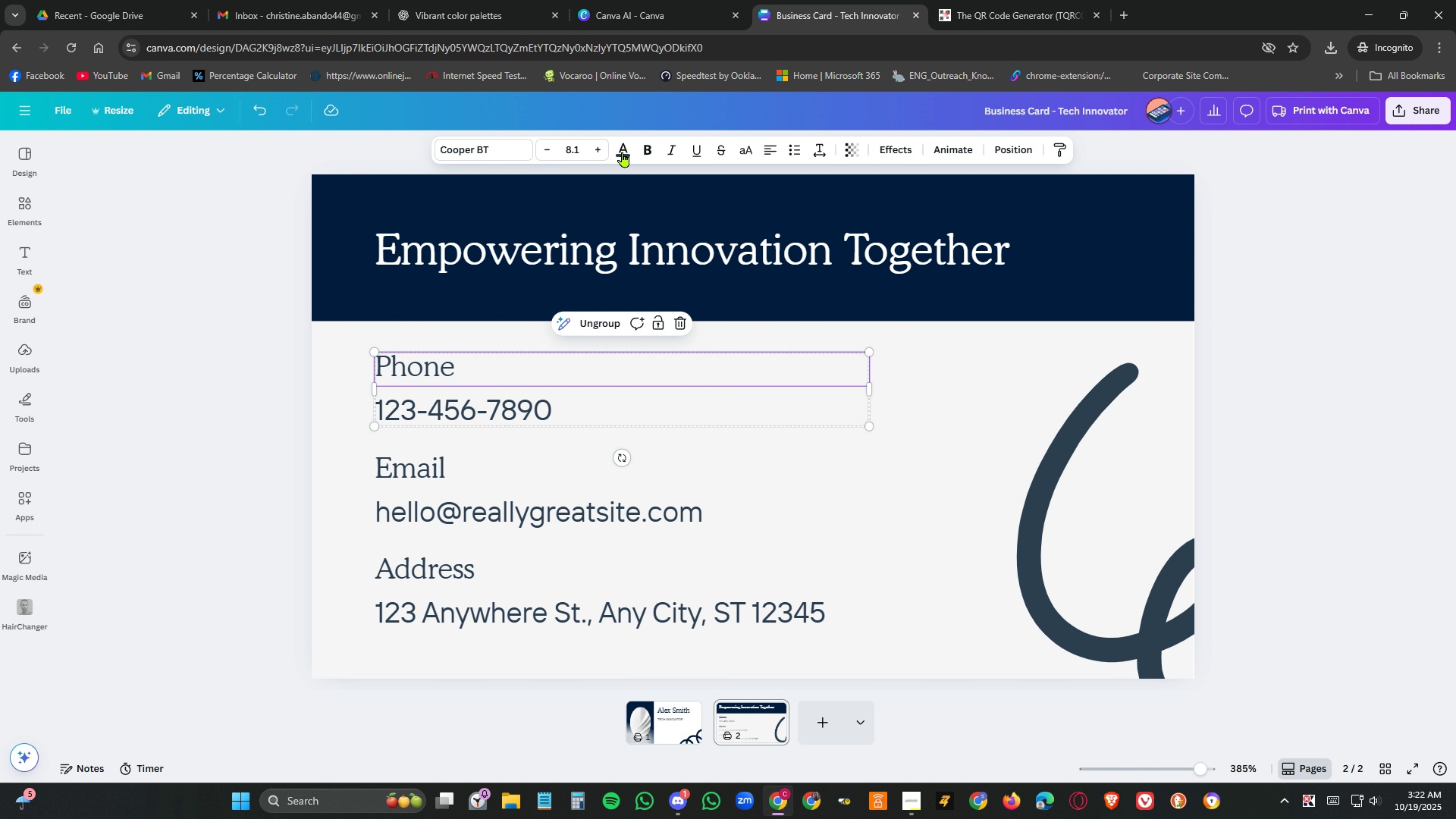 
left_click([623, 146])
 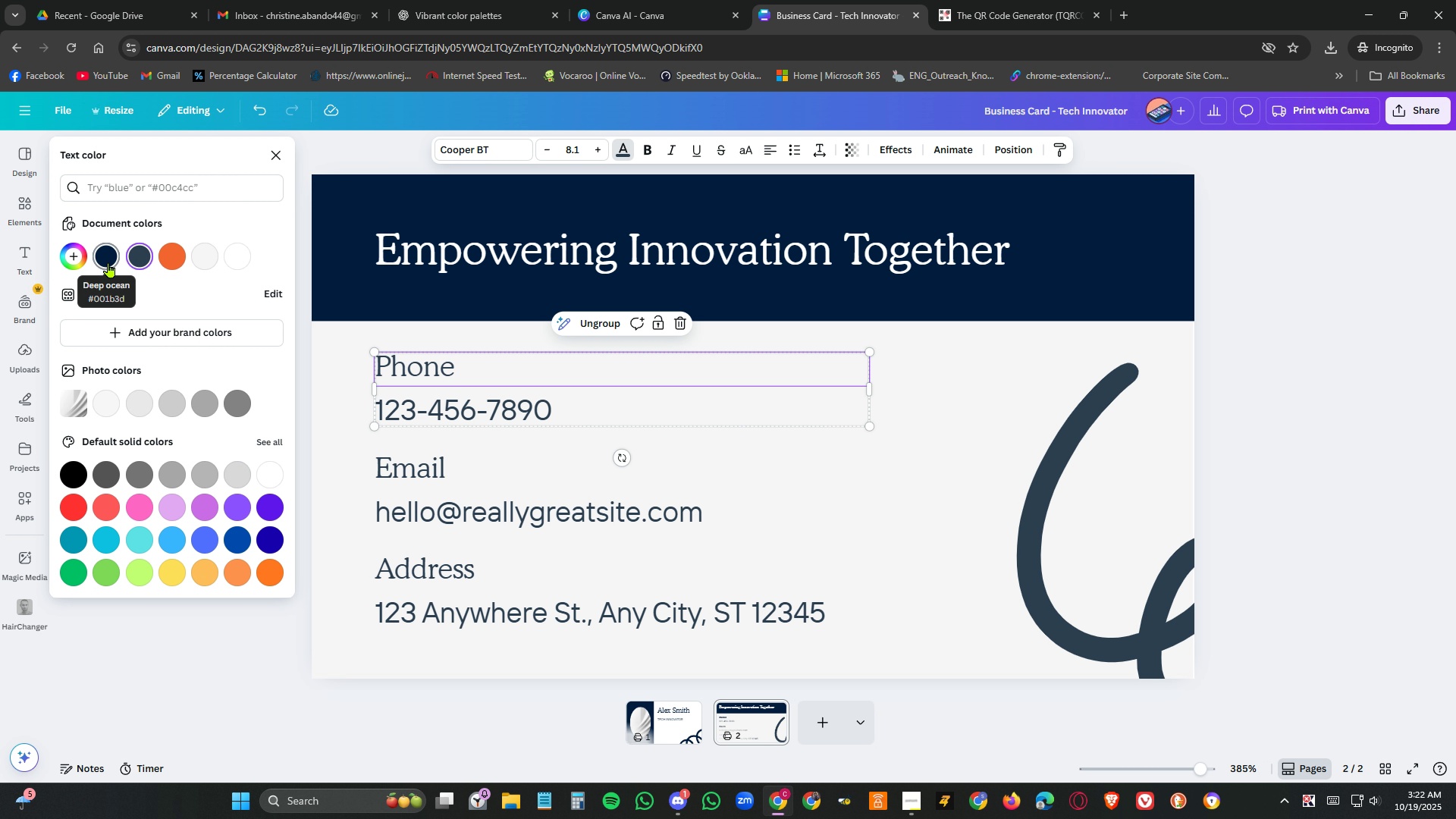 
left_click([108, 262])
 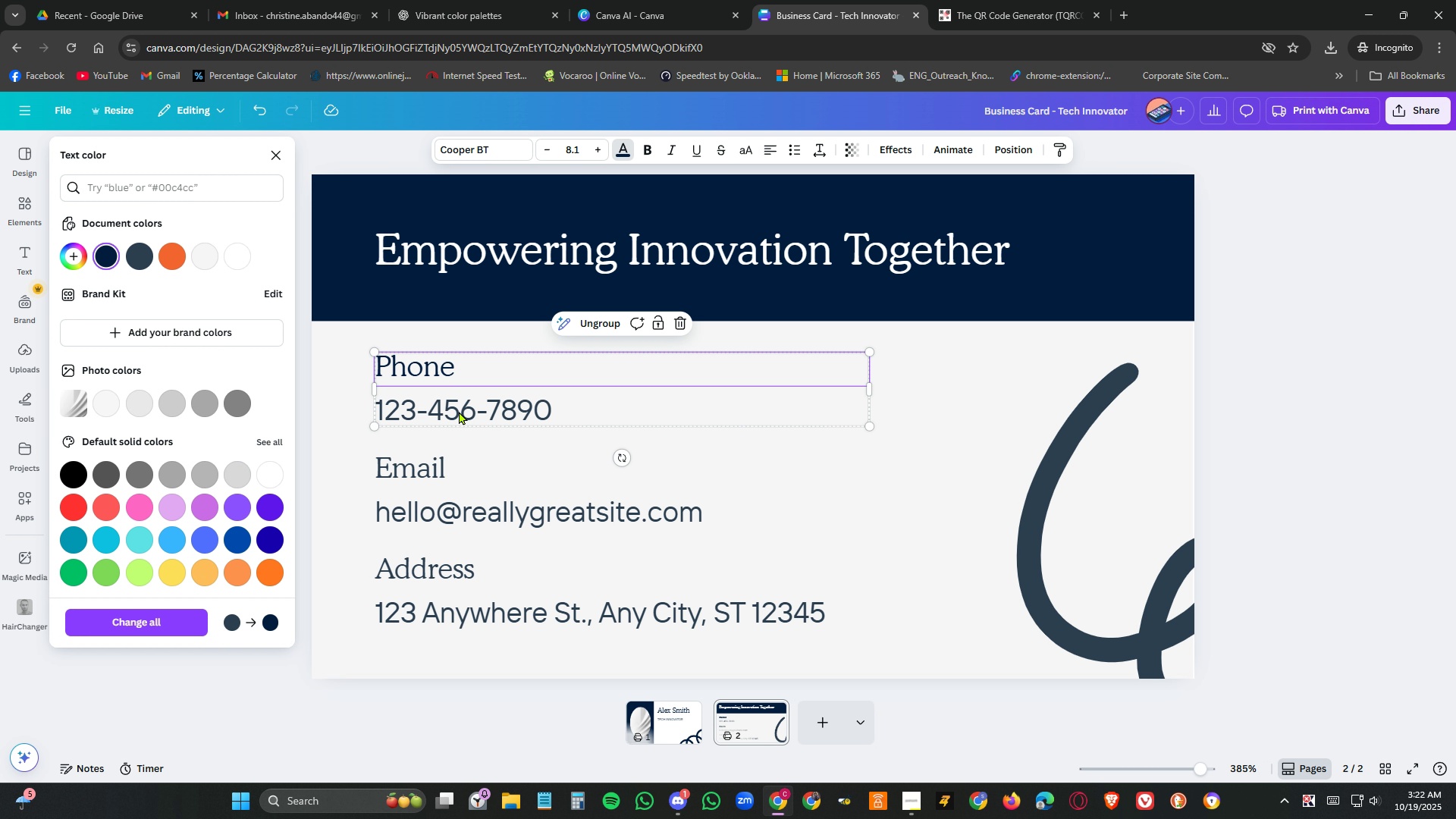 
left_click([459, 411])
 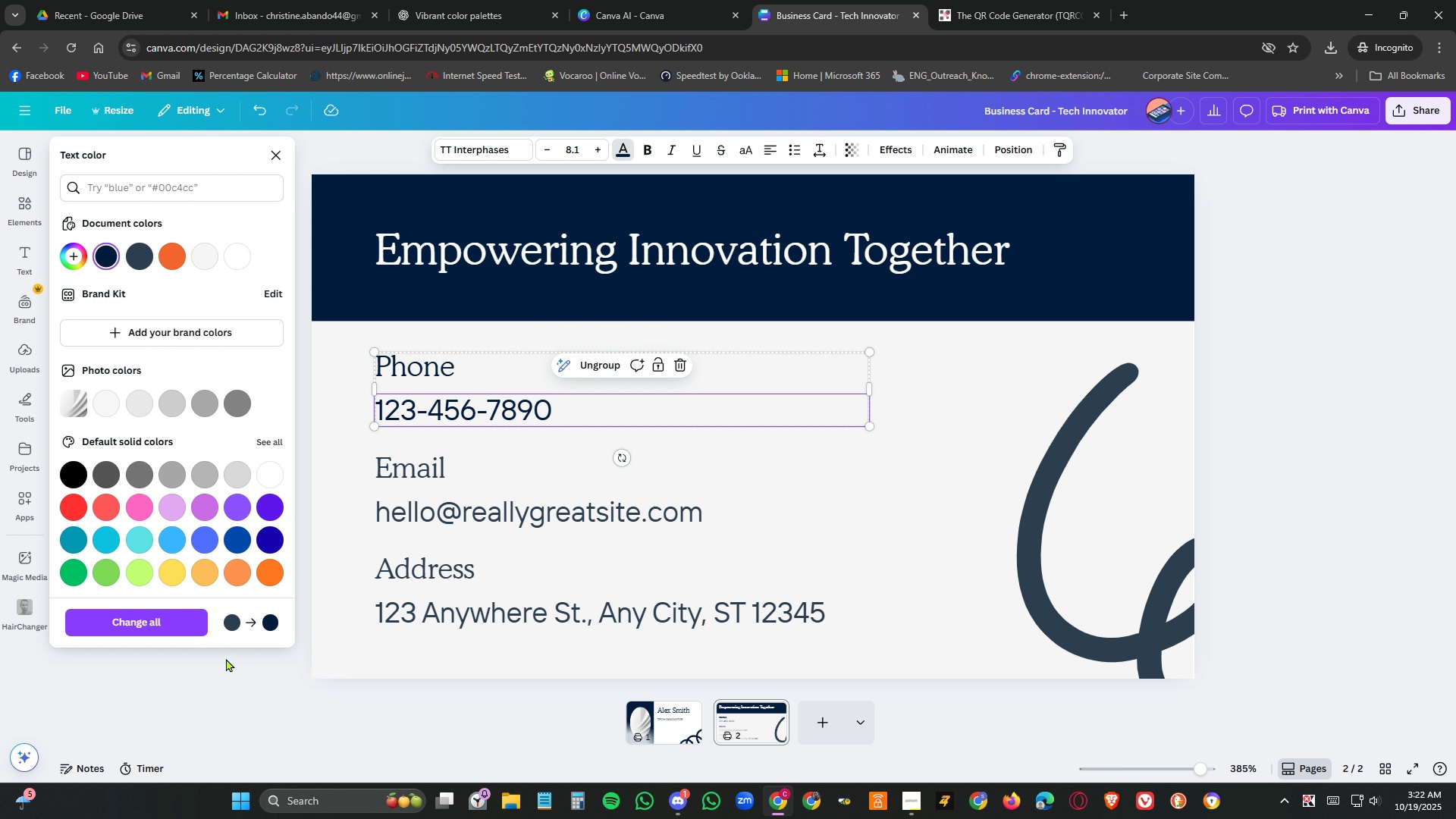 
left_click([168, 623])
 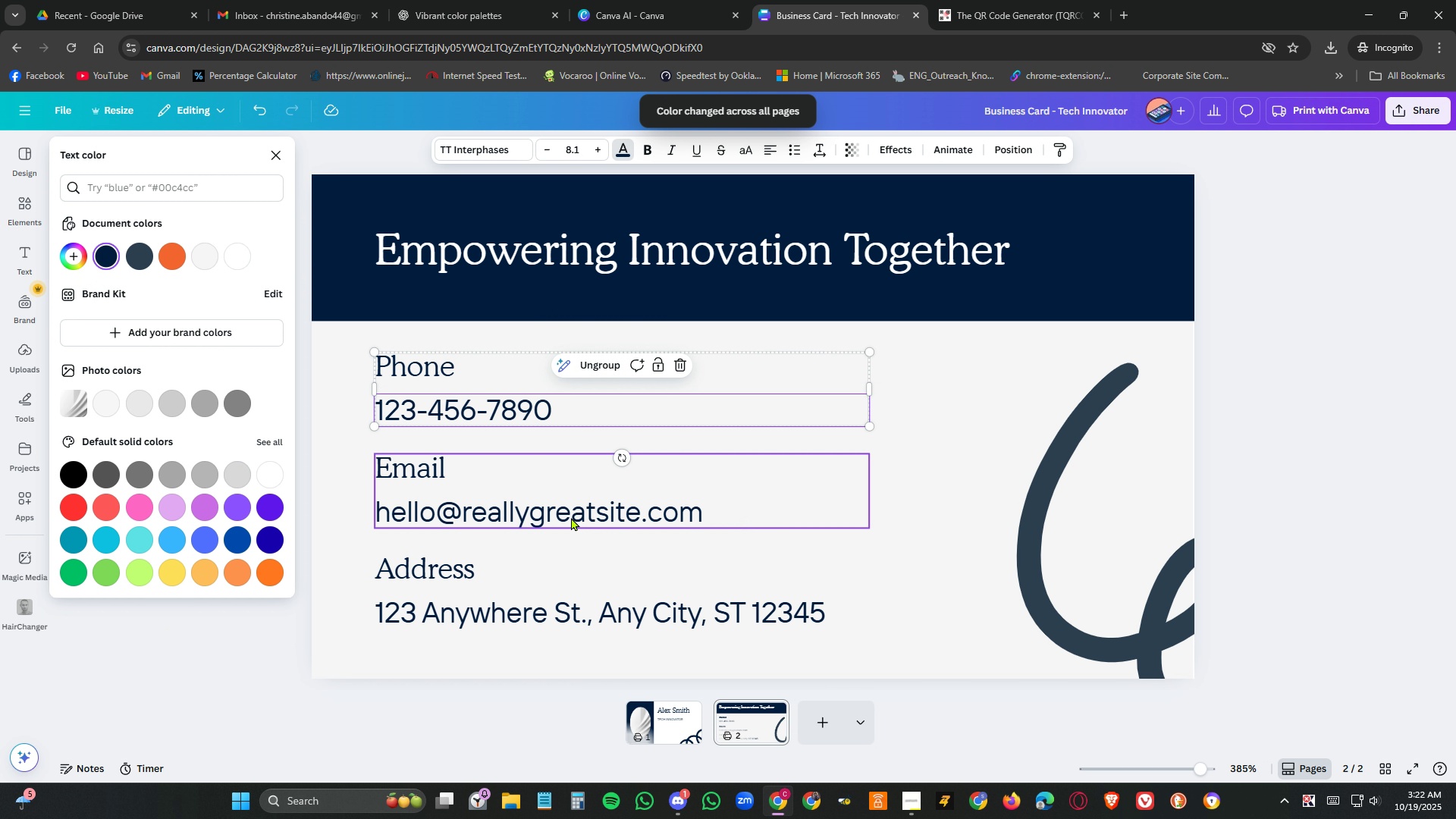 
wait(5.68)
 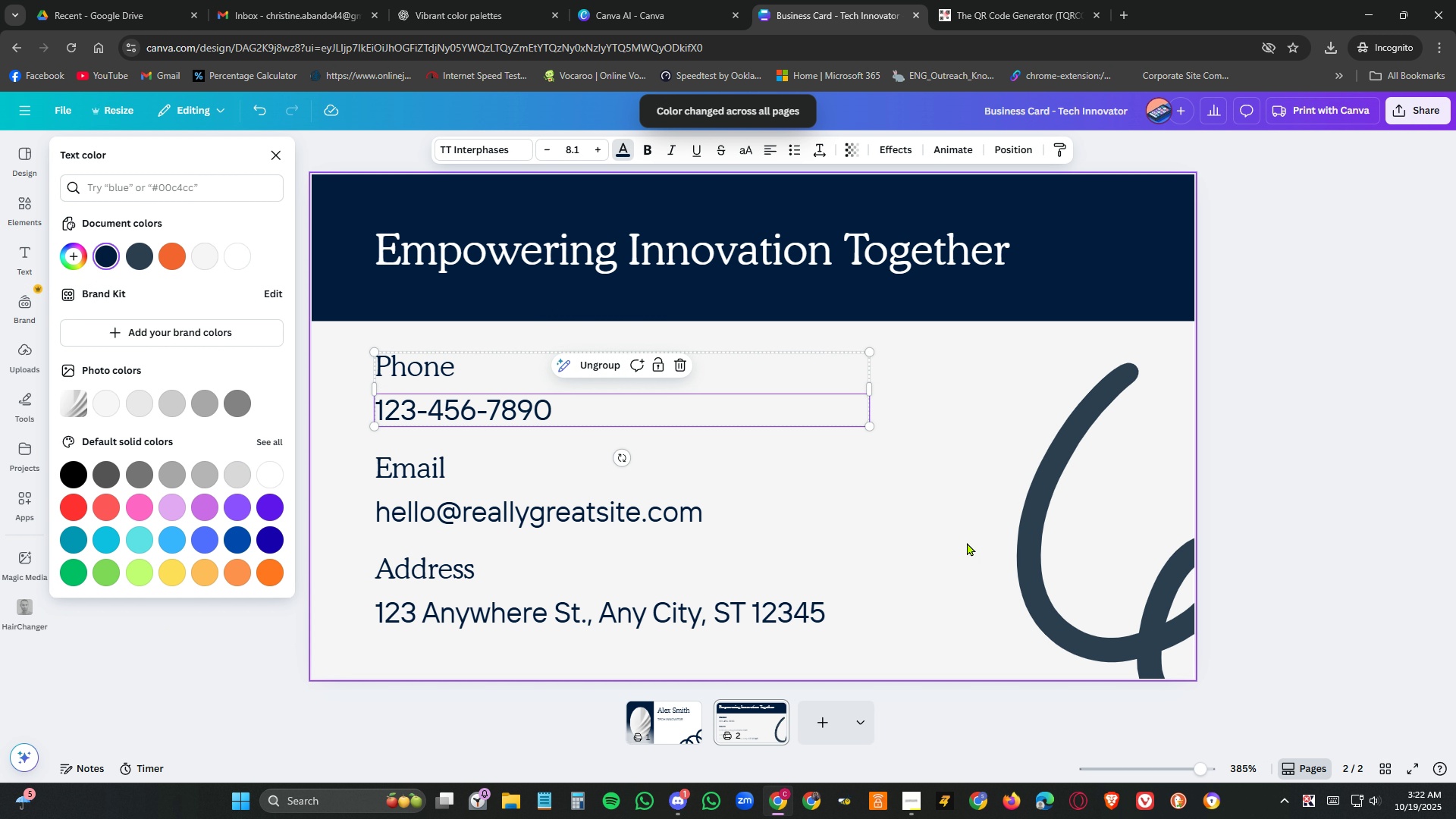 
left_click([629, 9])
 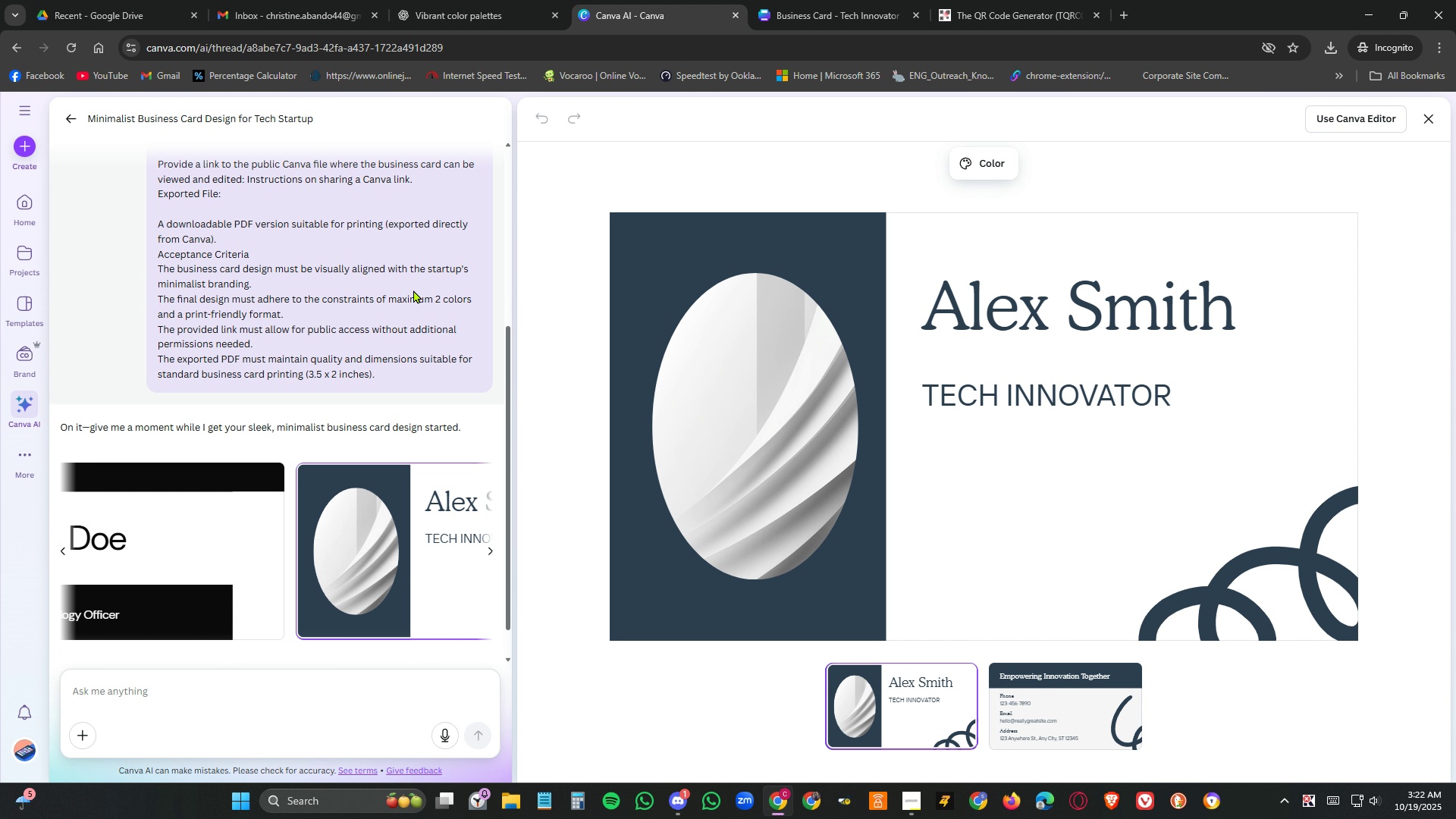 
scroll: coordinate [423, 297], scroll_direction: up, amount: 6.0
 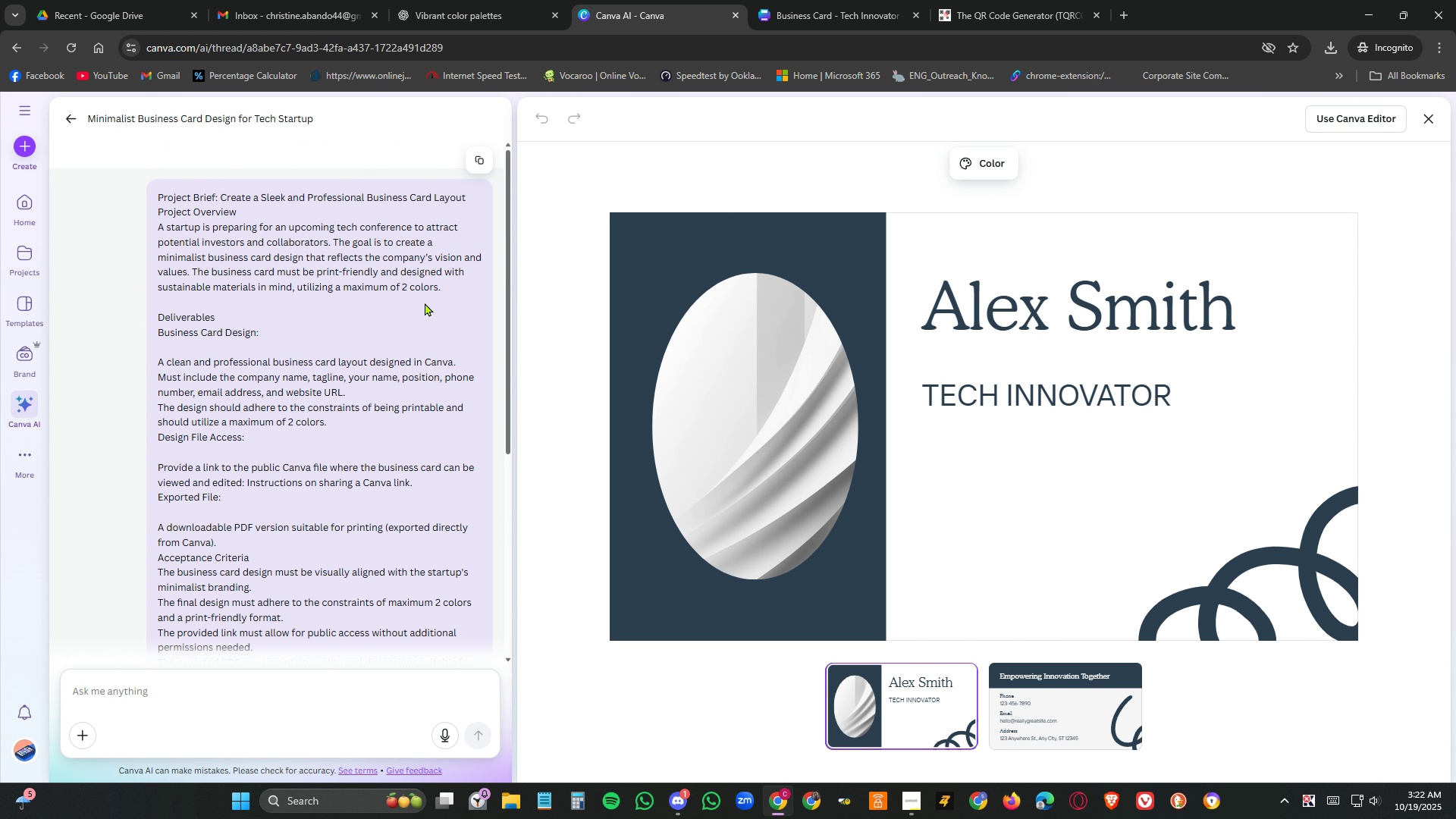 
wait(6.61)
 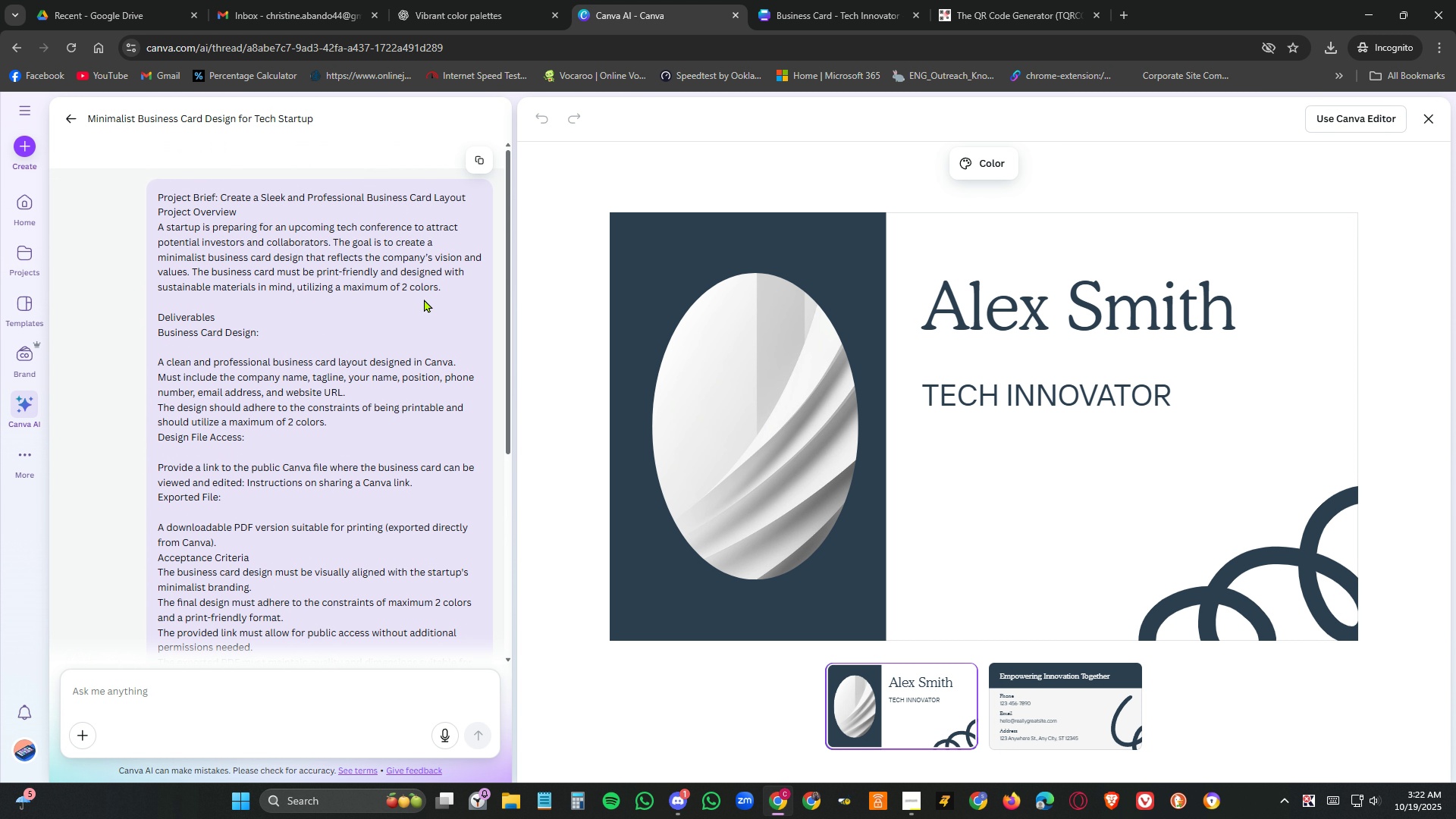 
scroll: coordinate [425, 302], scroll_direction: up, amount: 1.0
 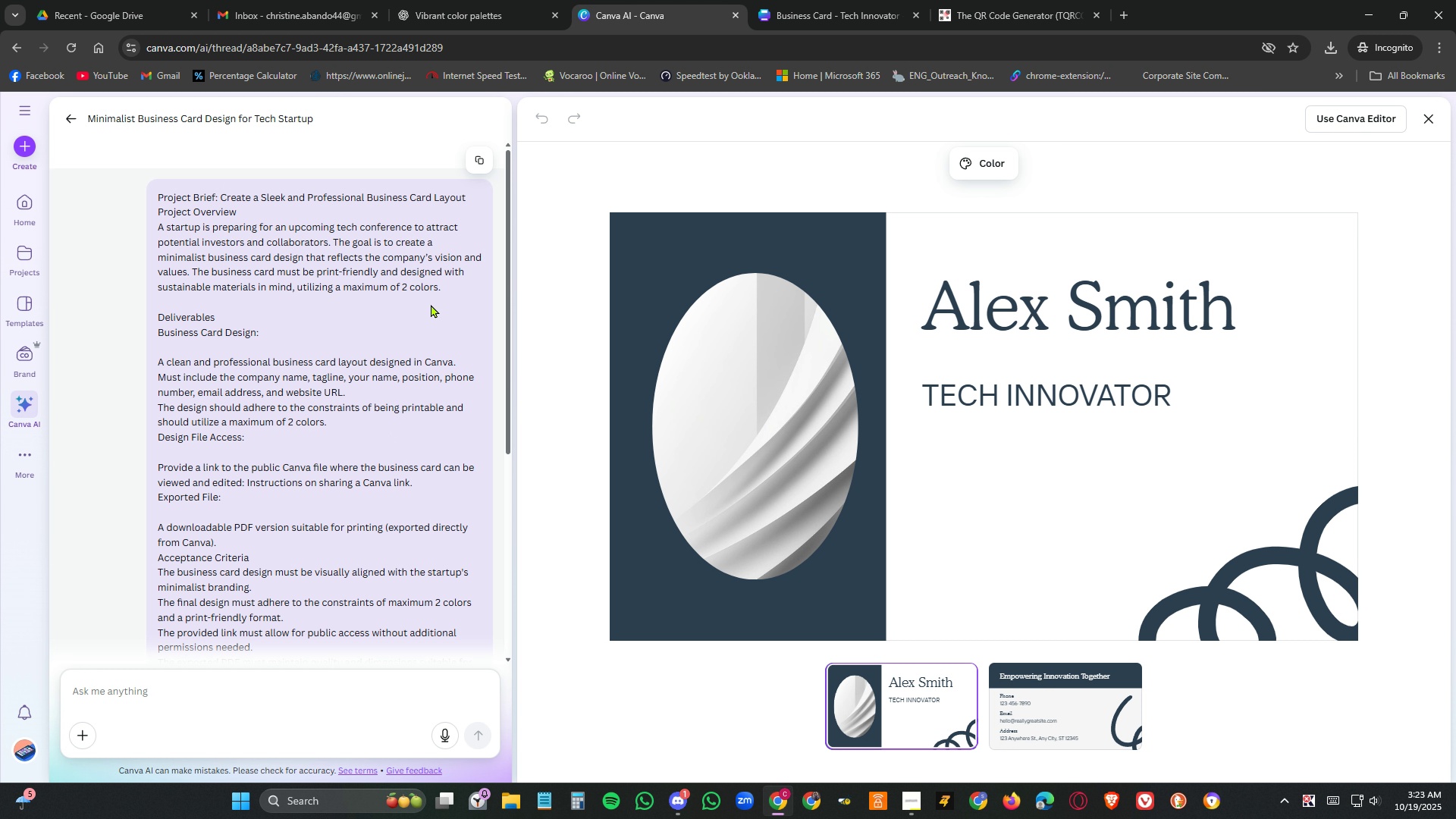 
wait(12.72)
 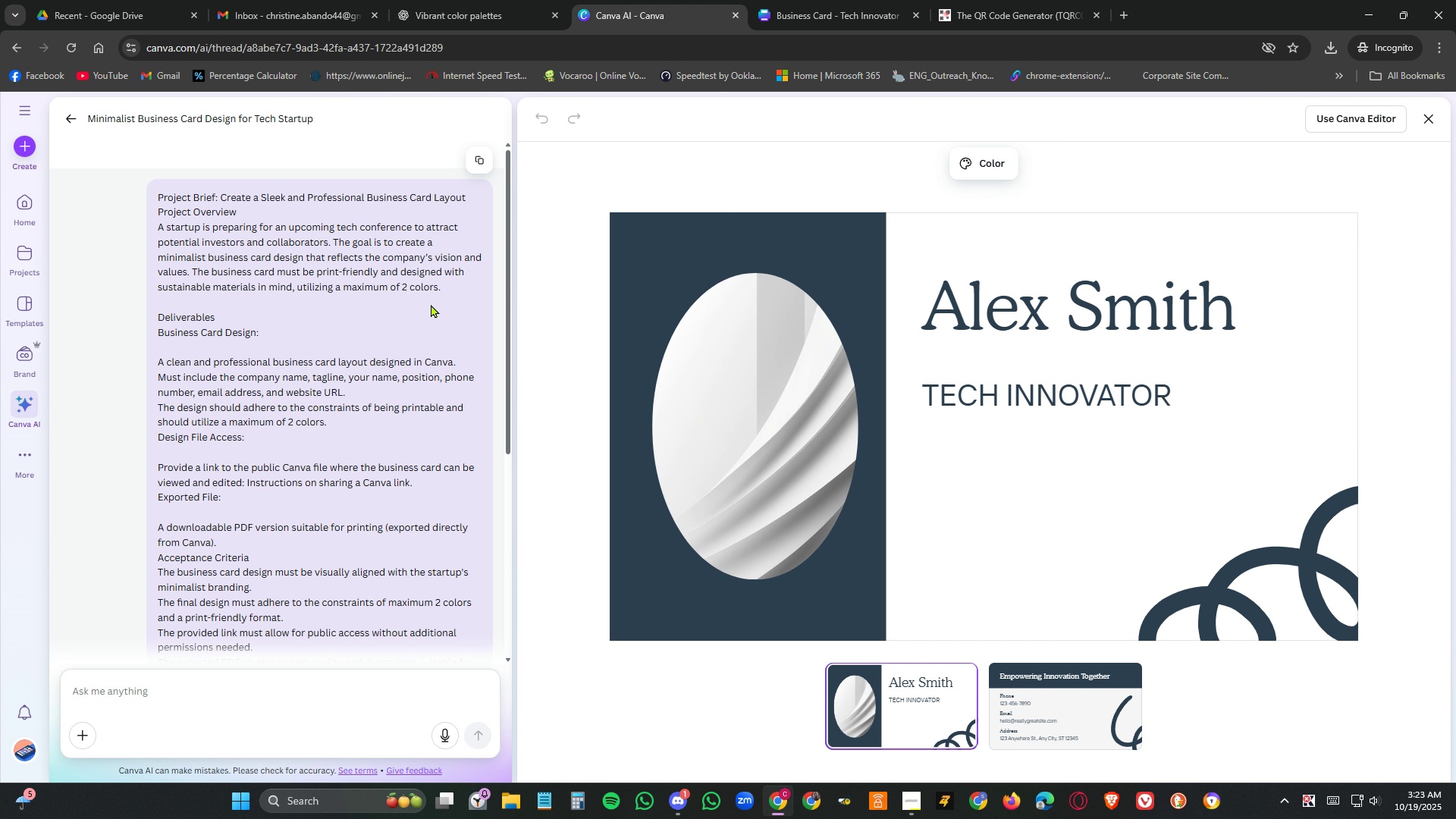 
left_click([830, 5])
 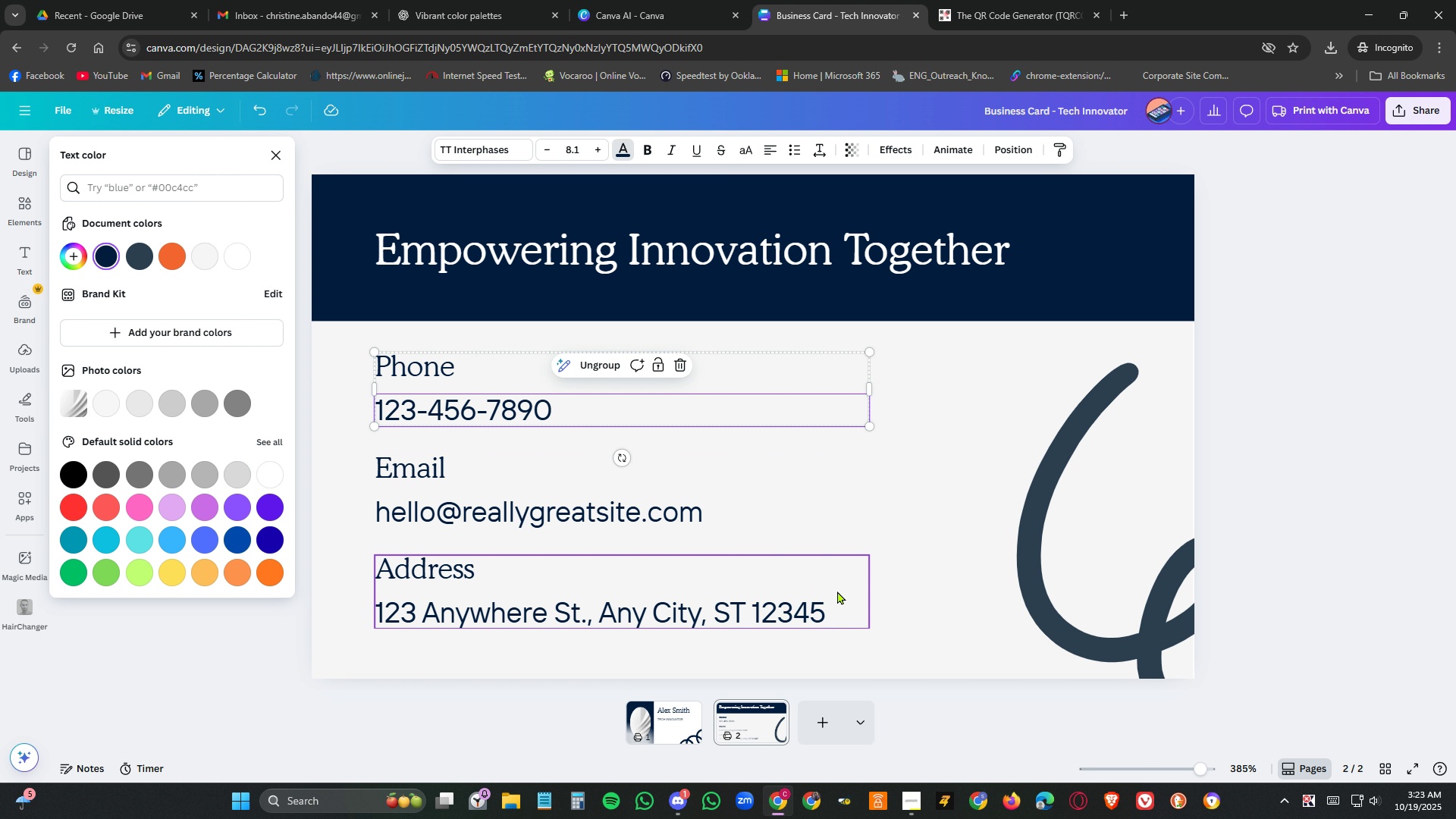 
wait(5.06)
 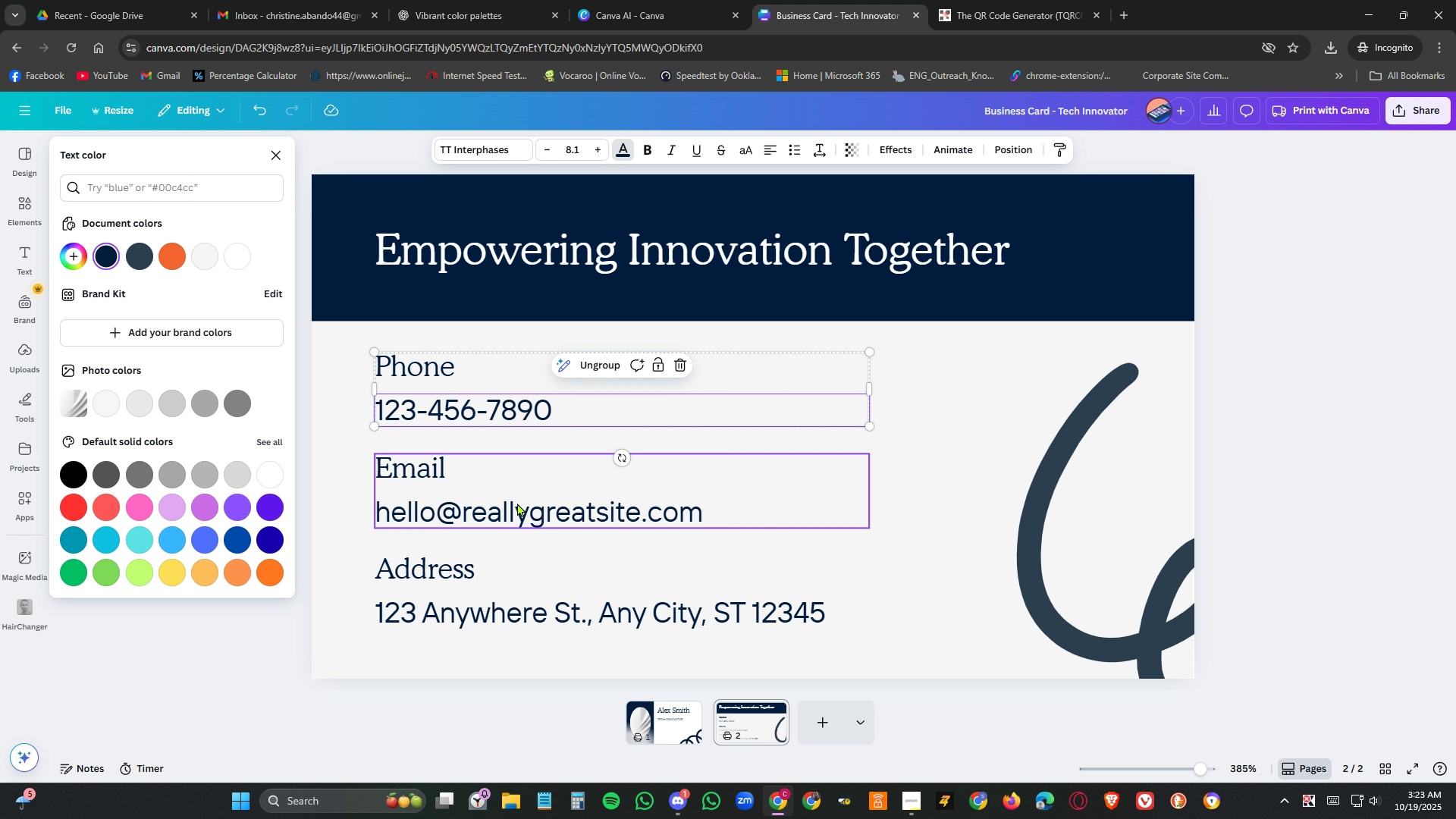 
left_click([676, 713])
 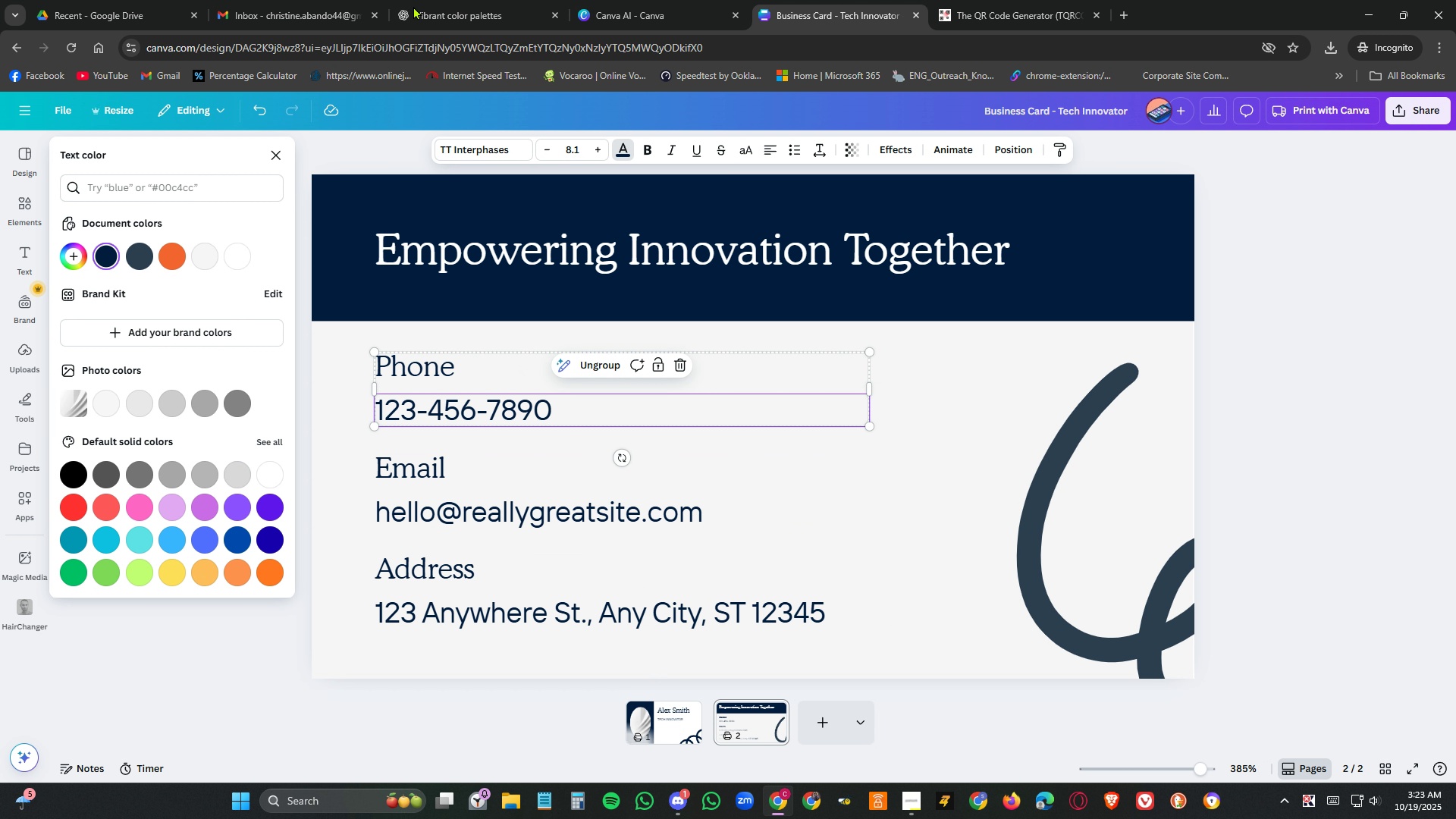 
left_click([616, 1])
 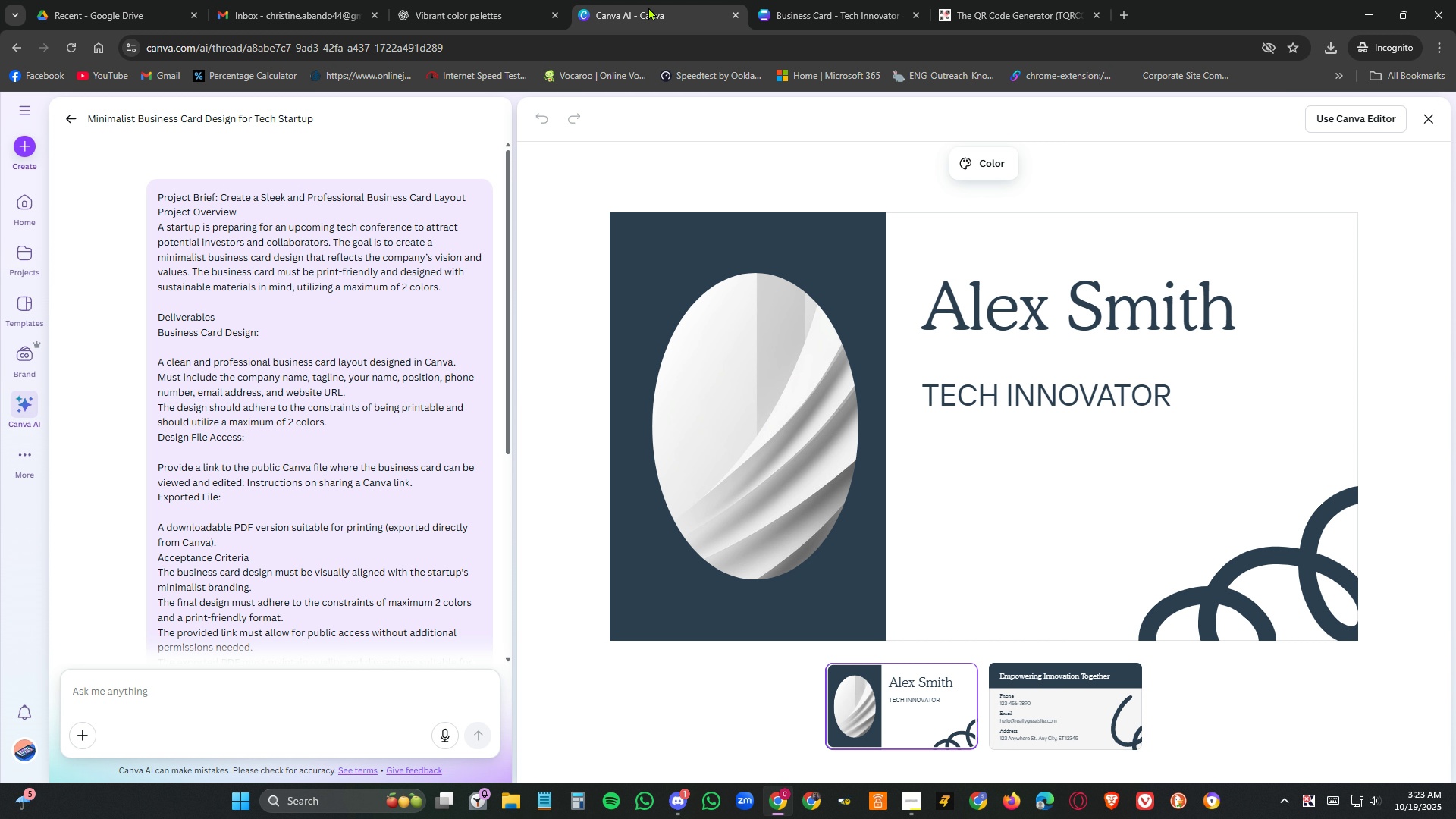 
wait(13.63)
 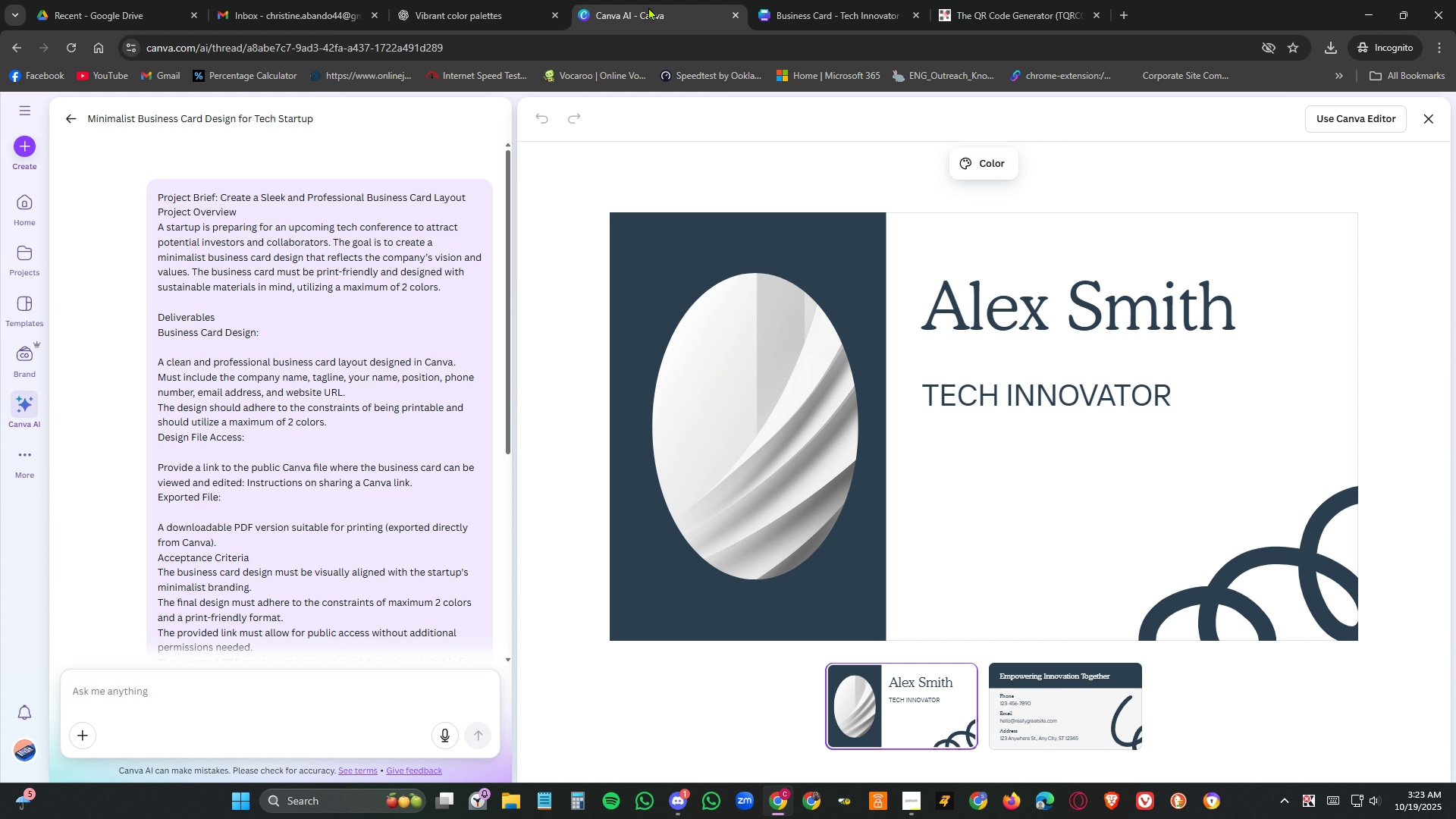 
left_click([811, 0])
 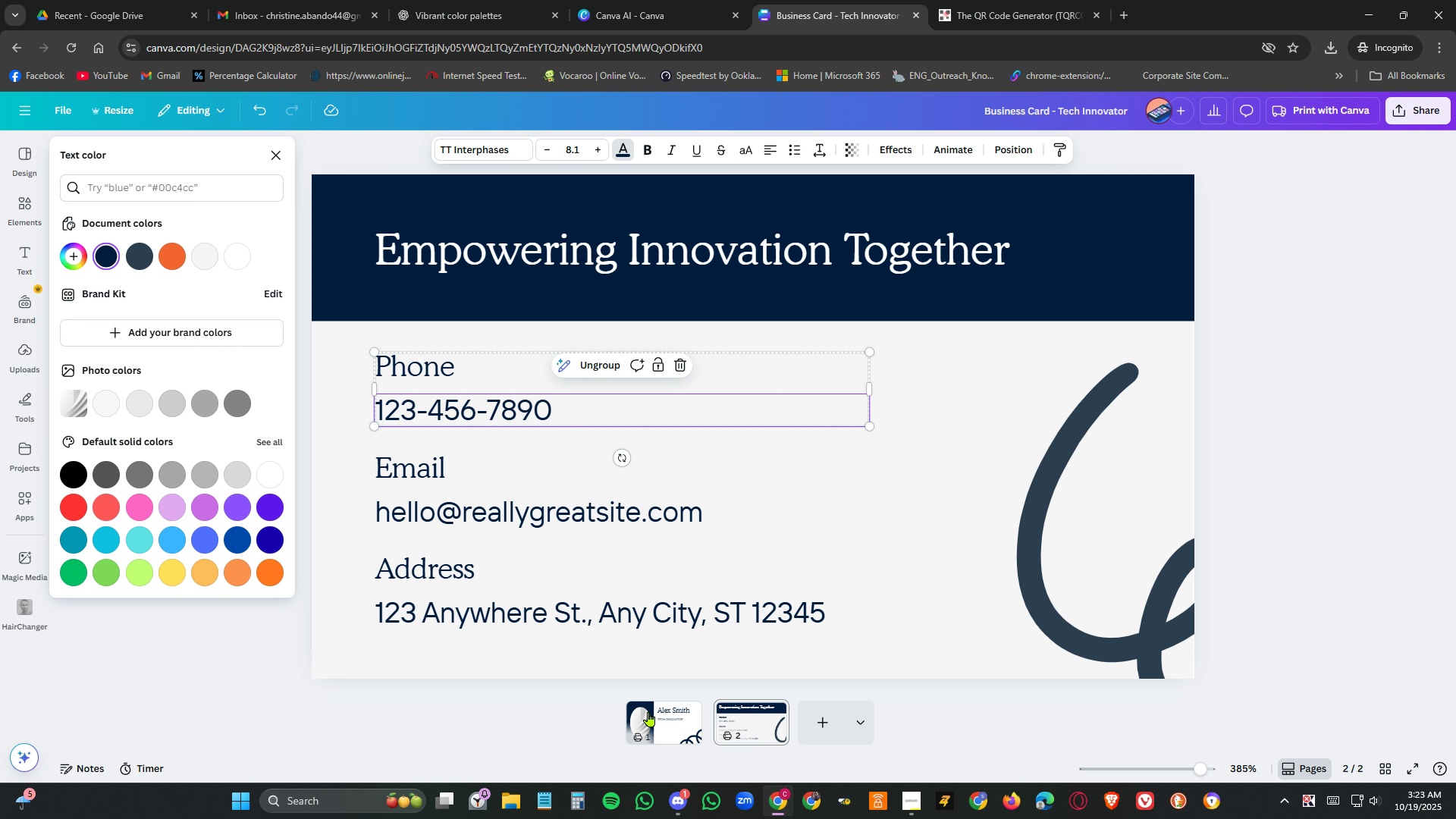 
left_click([654, 711])
 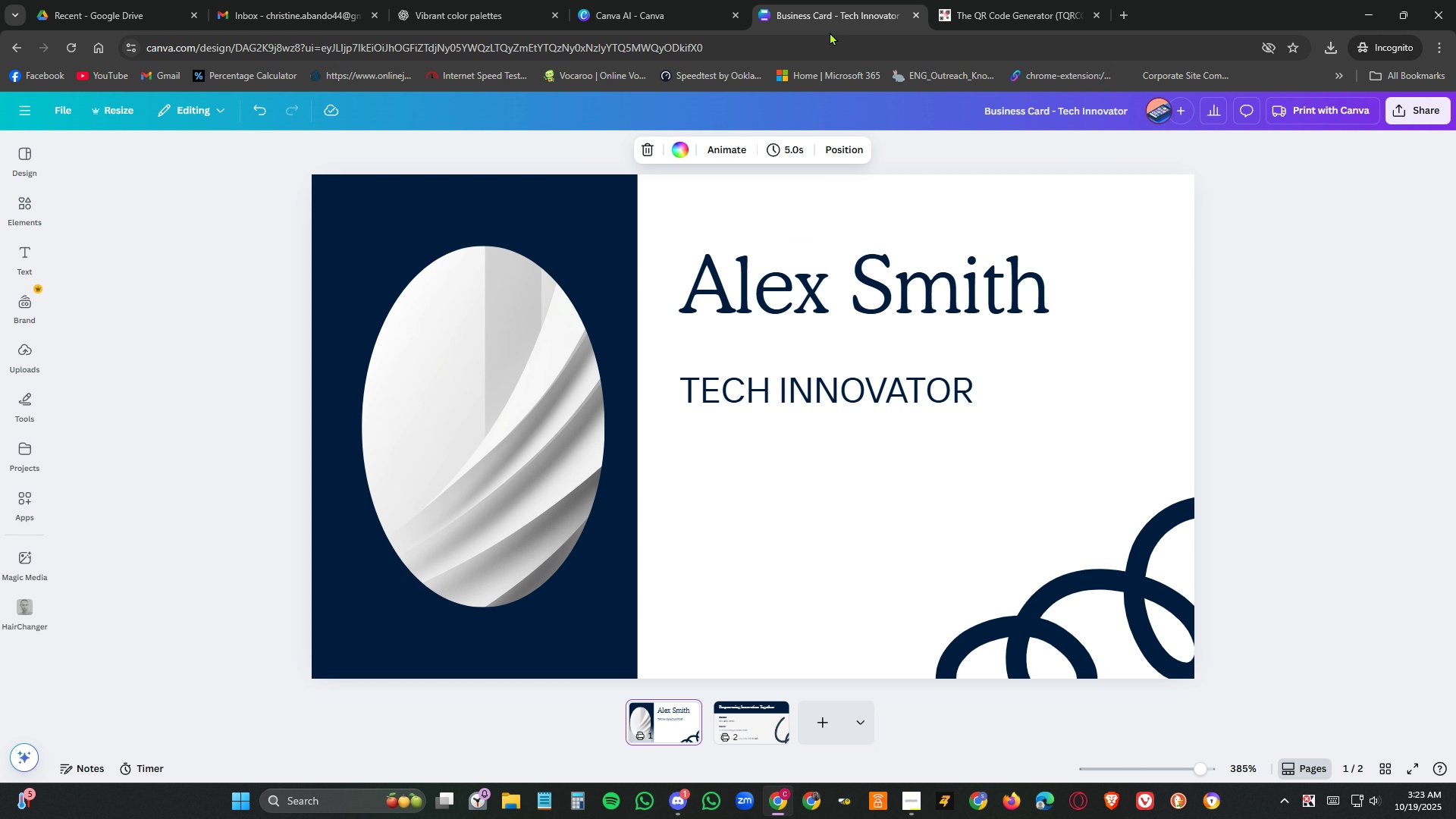 
left_click([668, 13])
 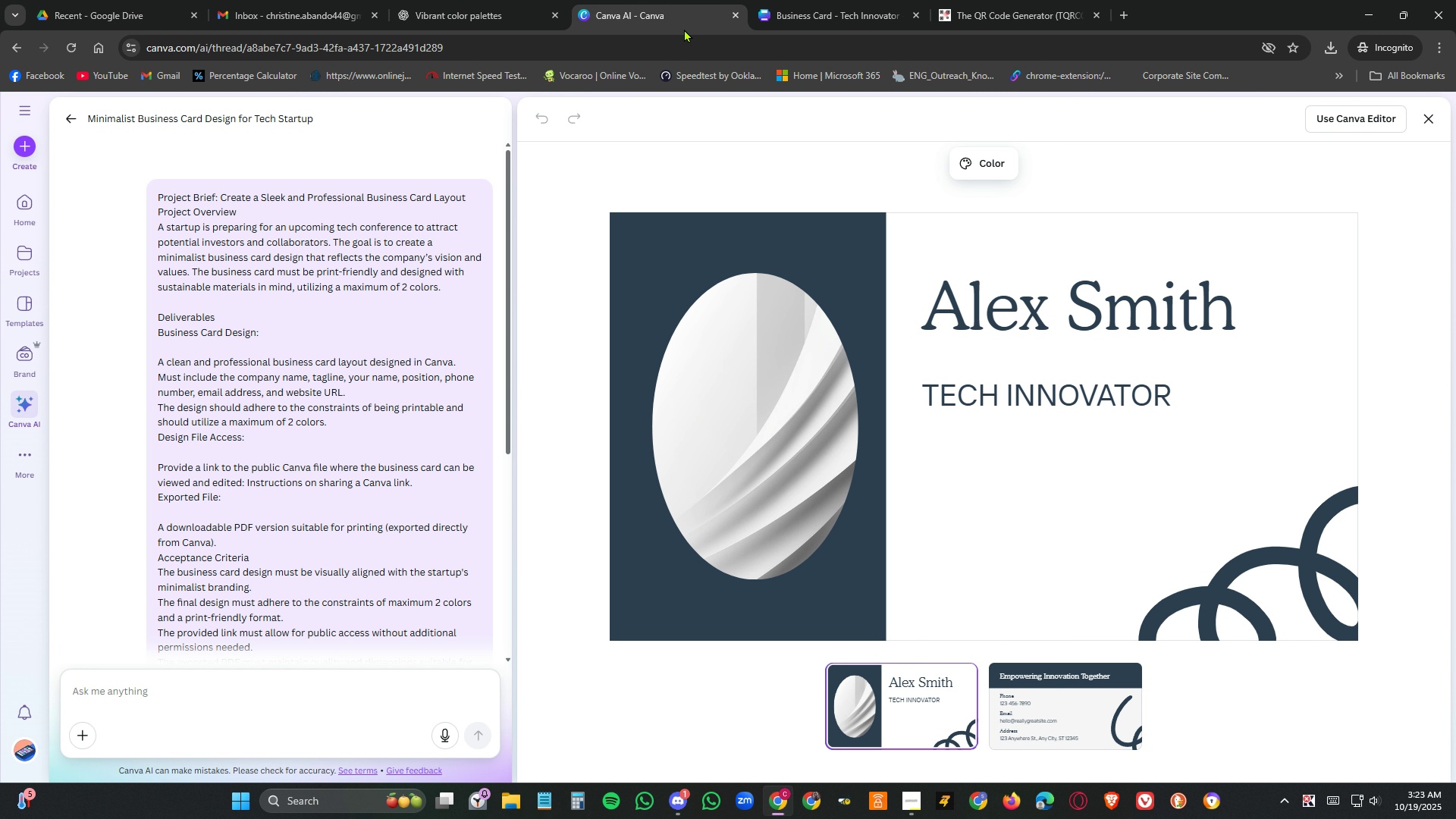 
wait(15.28)
 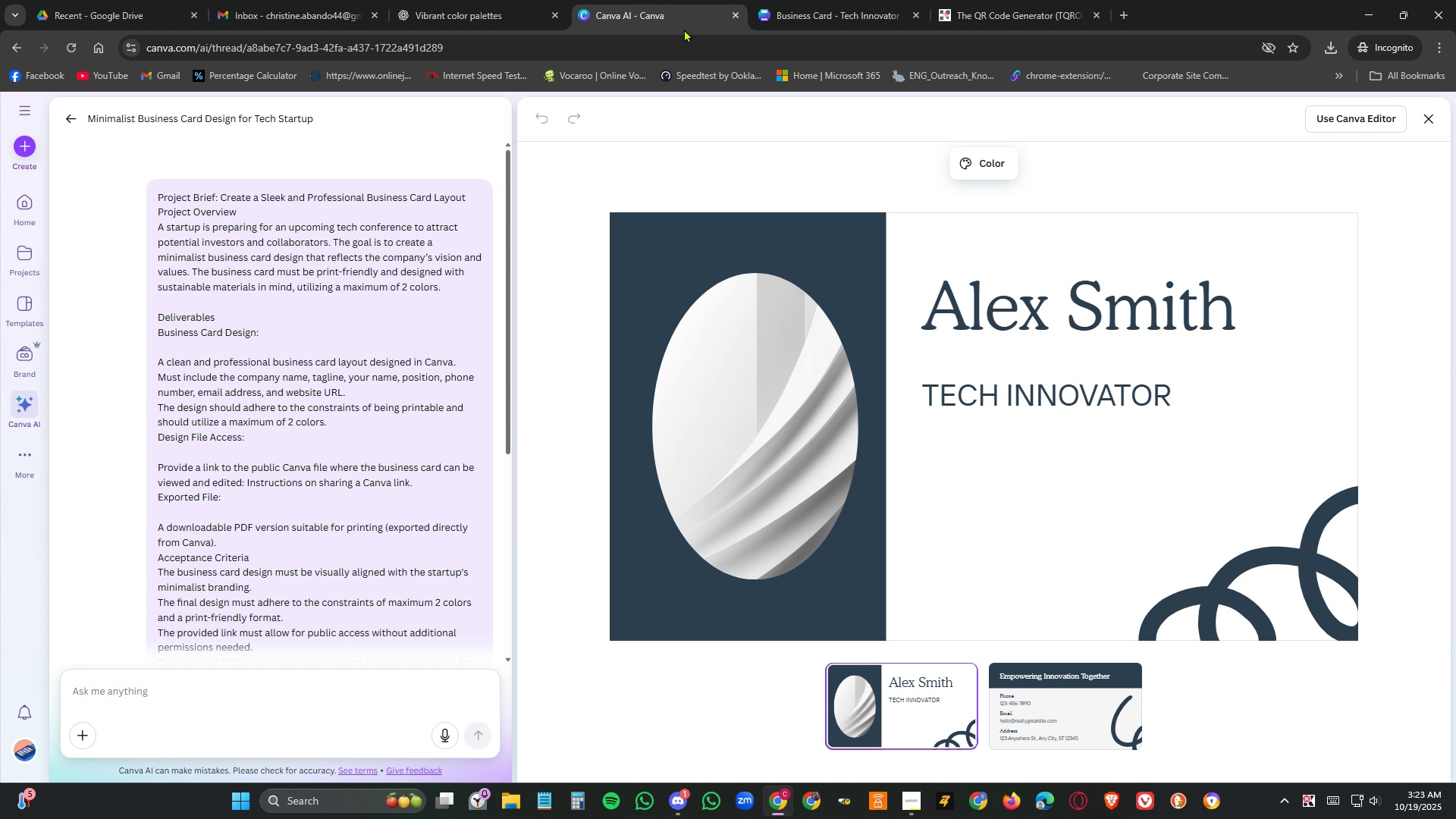 
left_click([830, 14])
 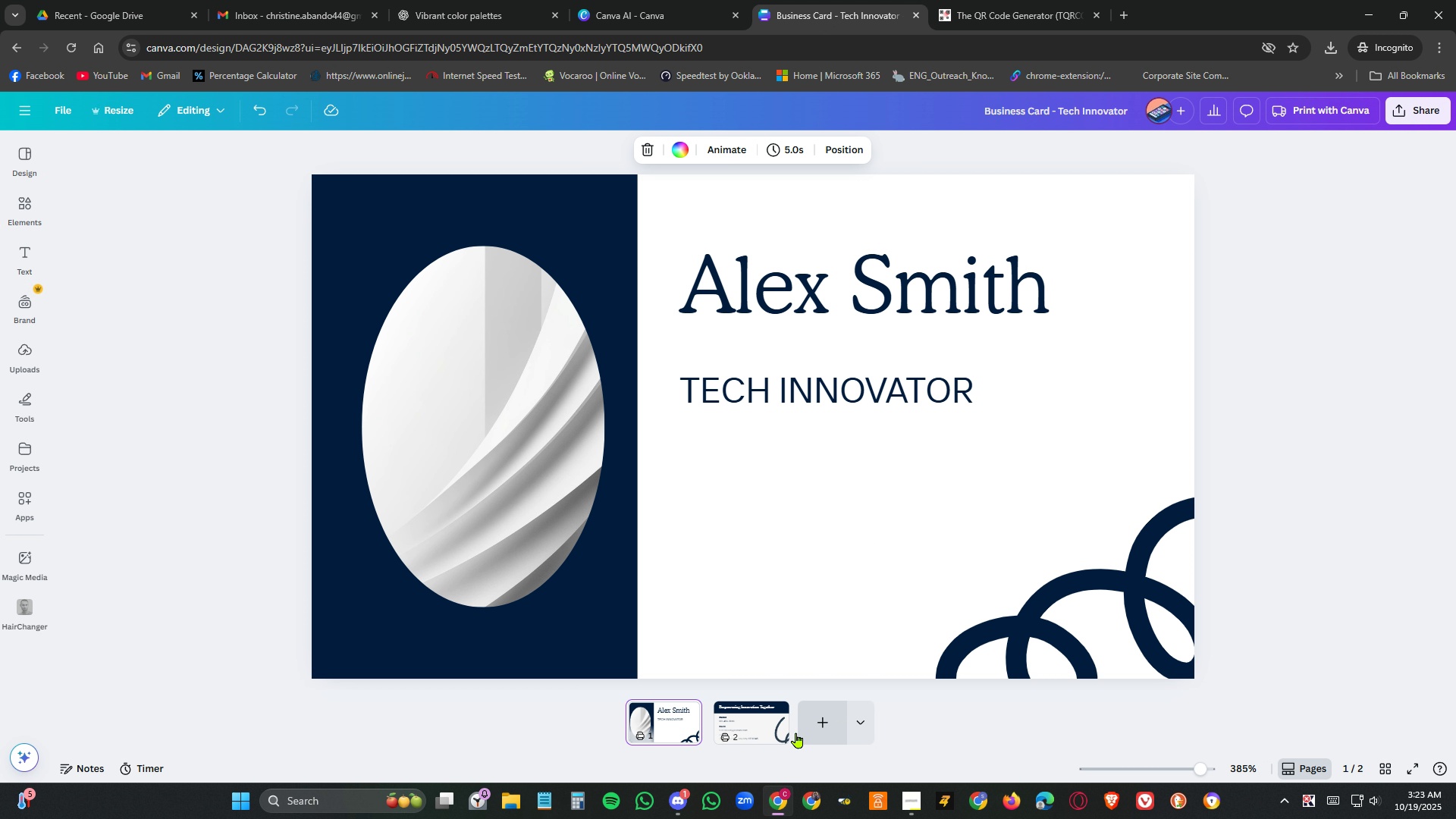 
left_click([774, 729])
 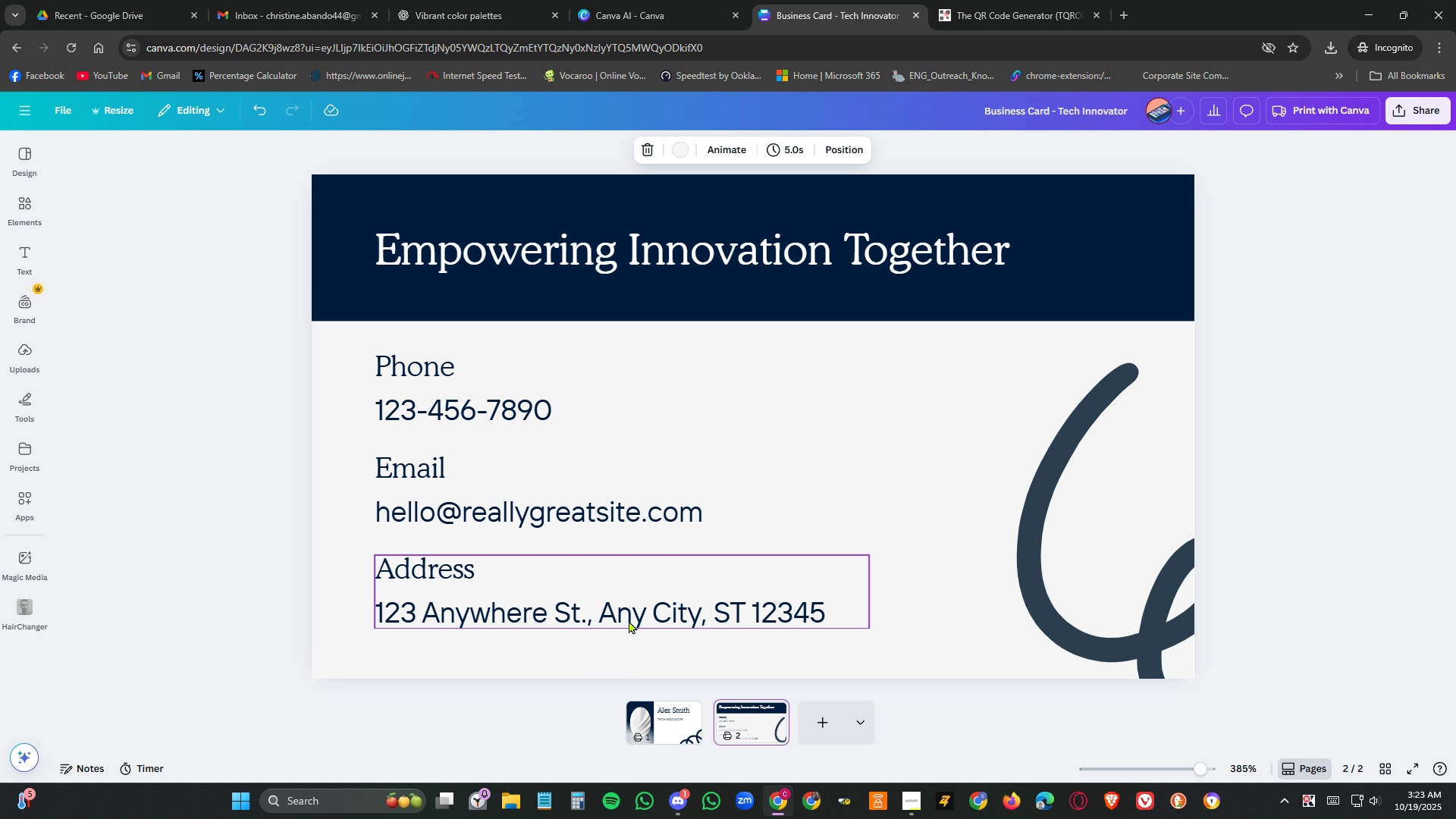 
wait(8.05)
 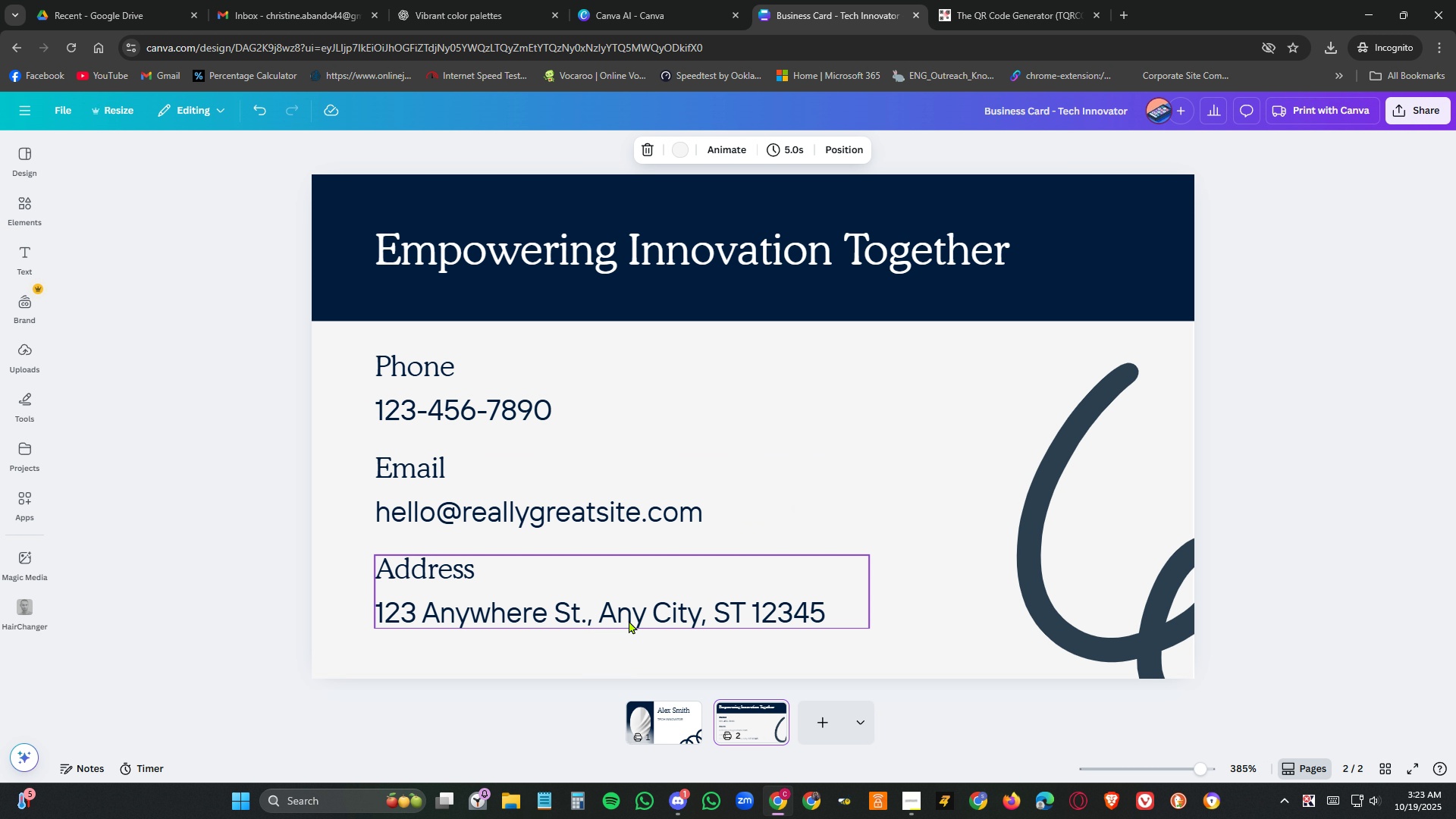 
left_click([488, 416])
 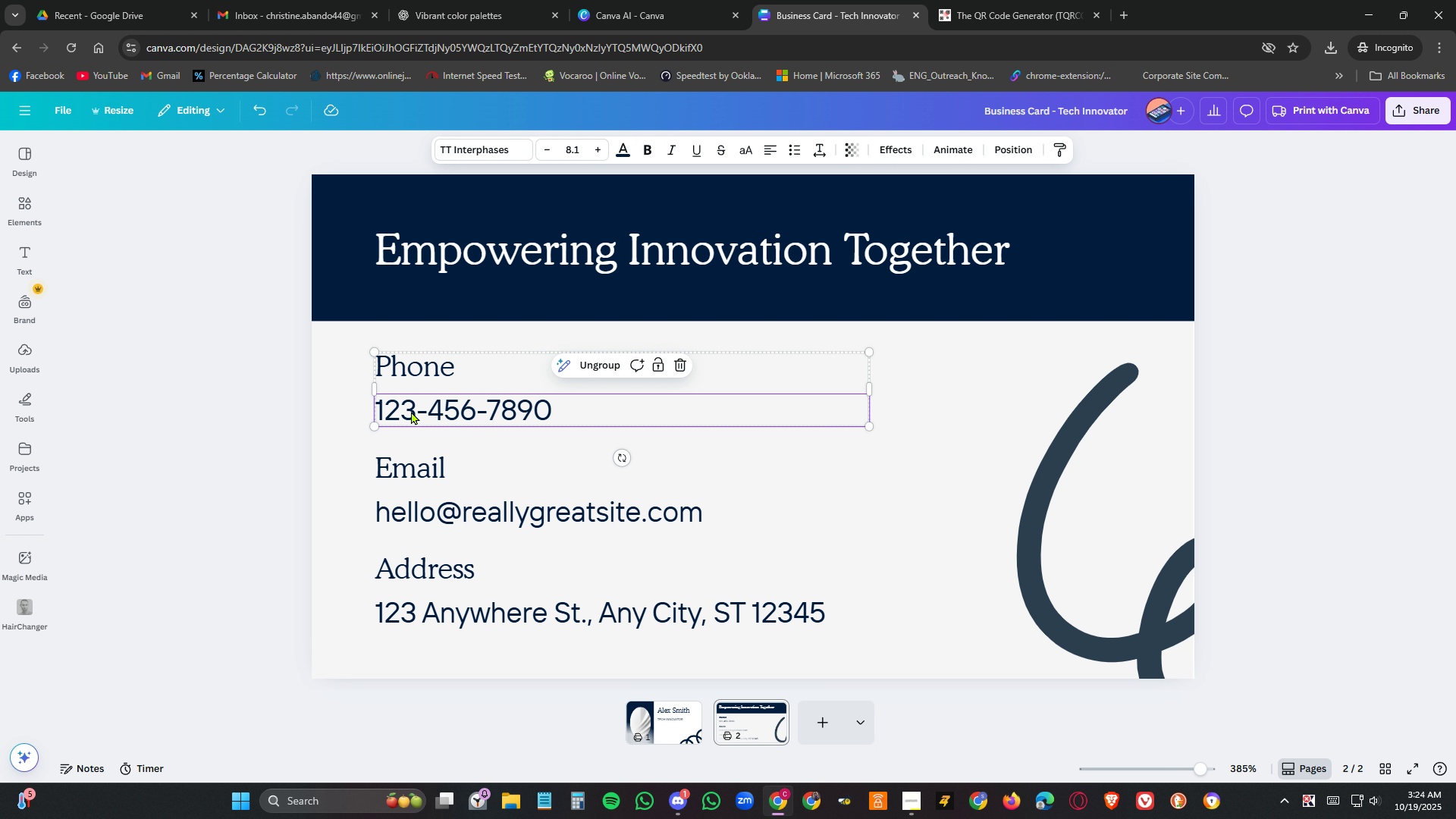 
double_click([411, 411])
 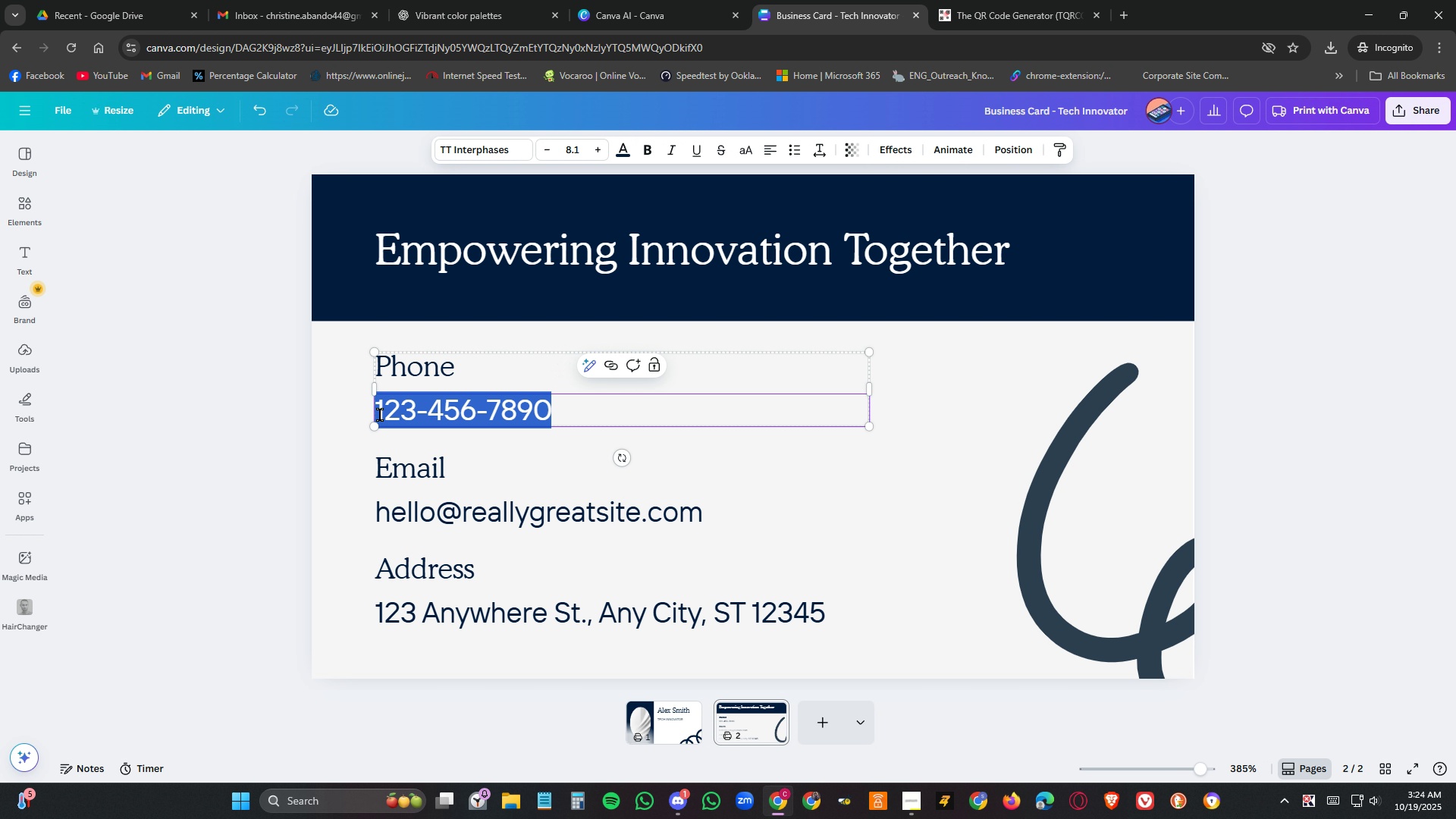 
left_click([380, 415])
 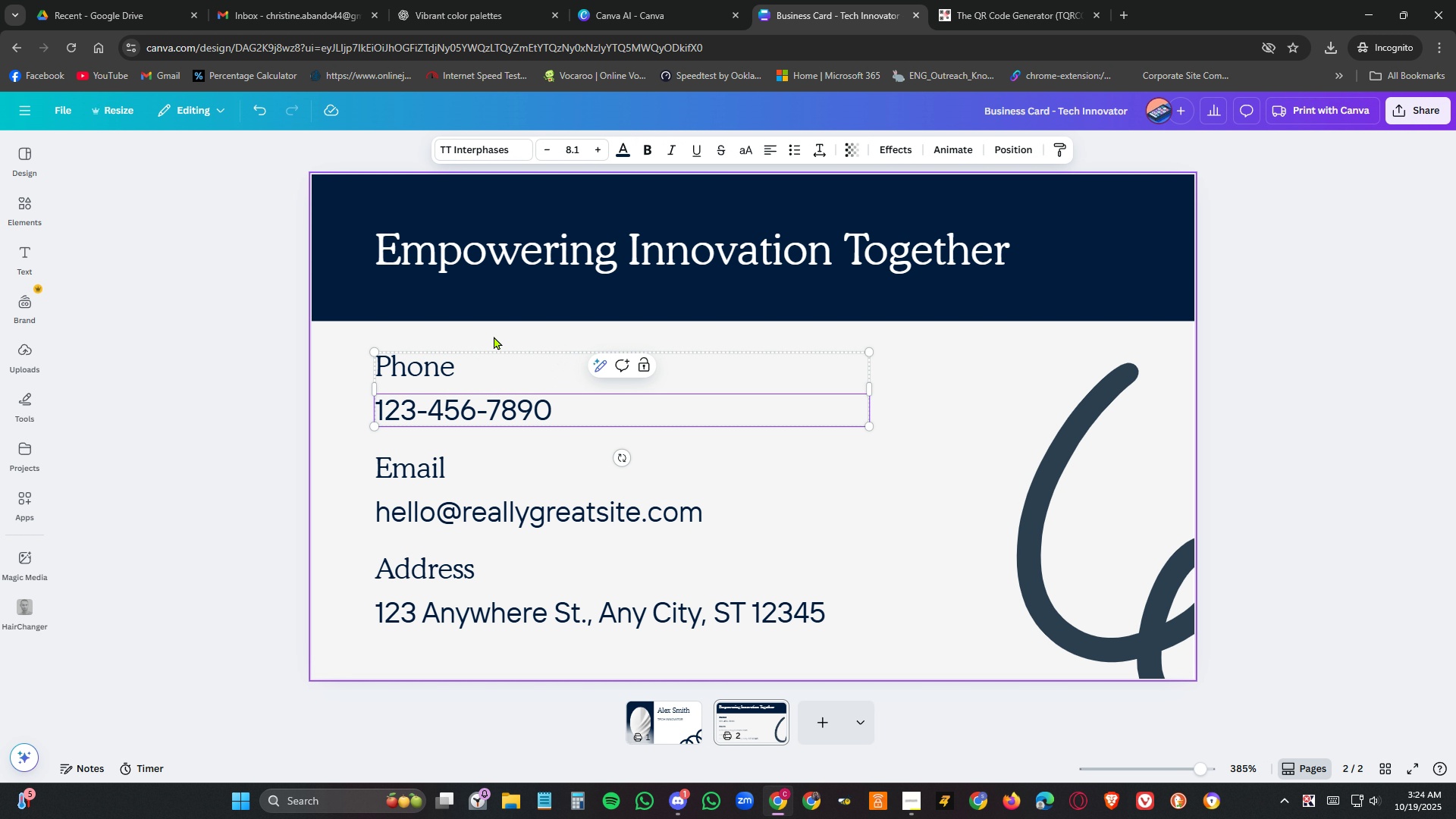 
key(ArrowLeft)
 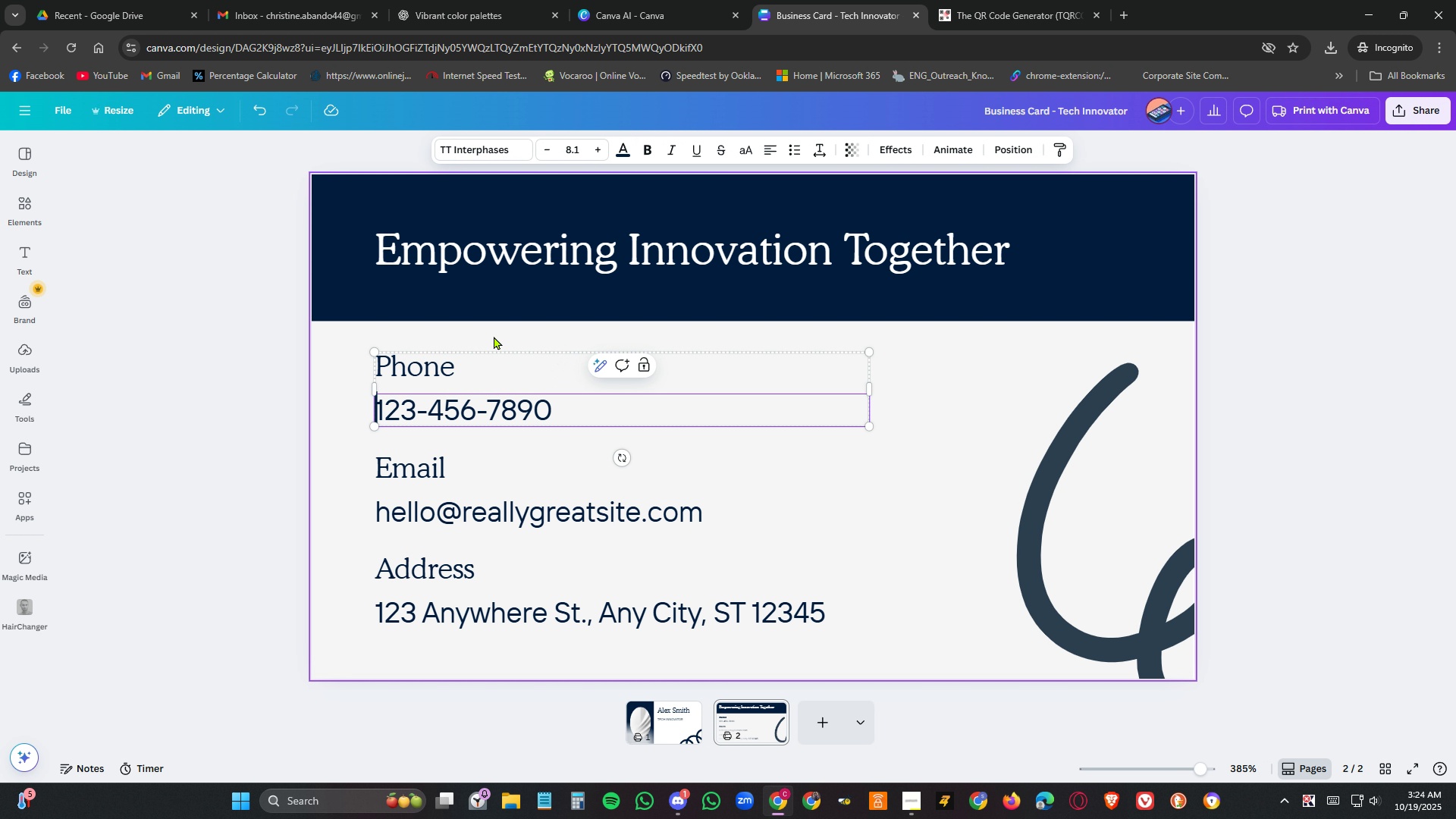 
key(Backspace)
 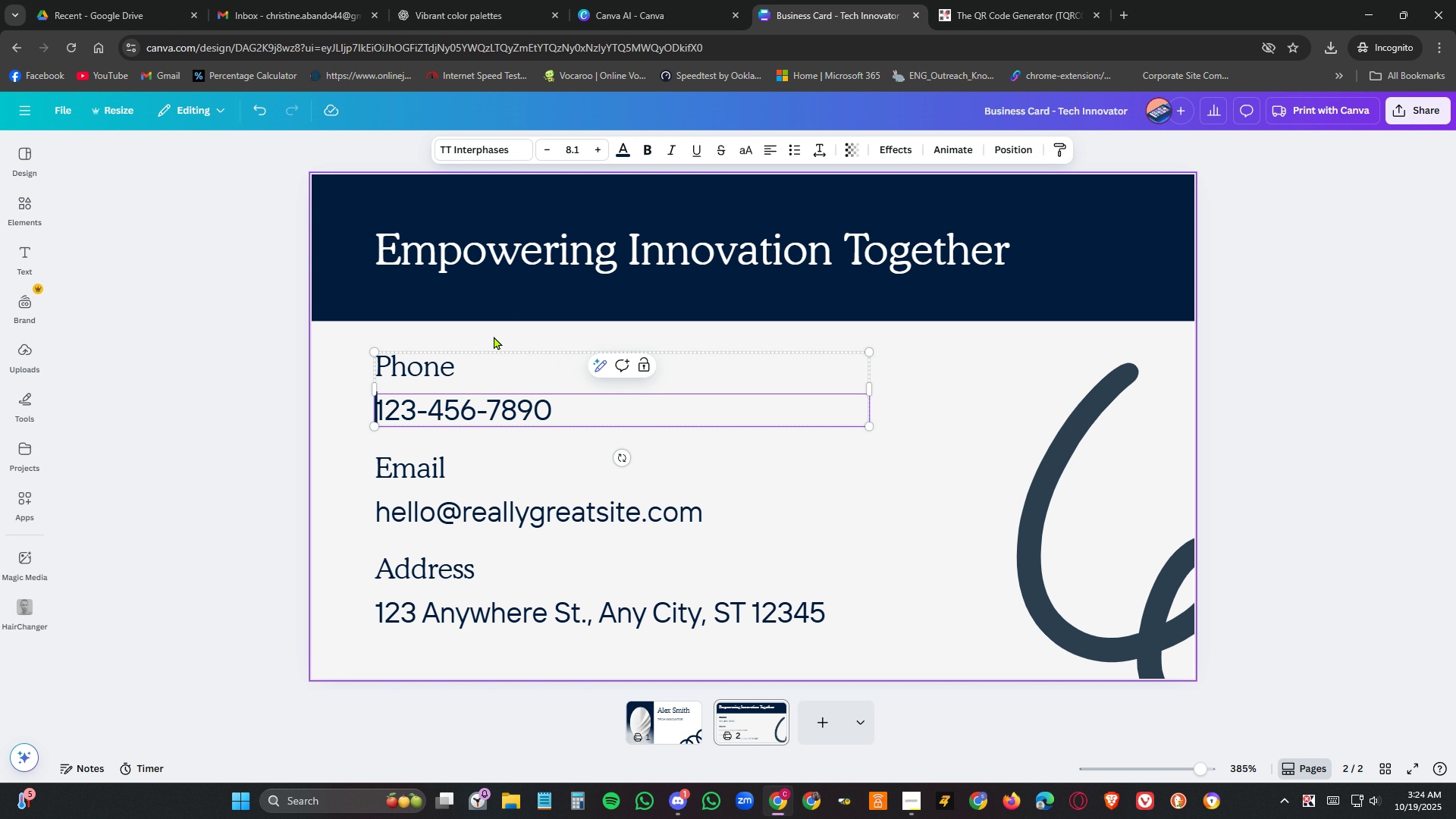 
key(Backspace)
 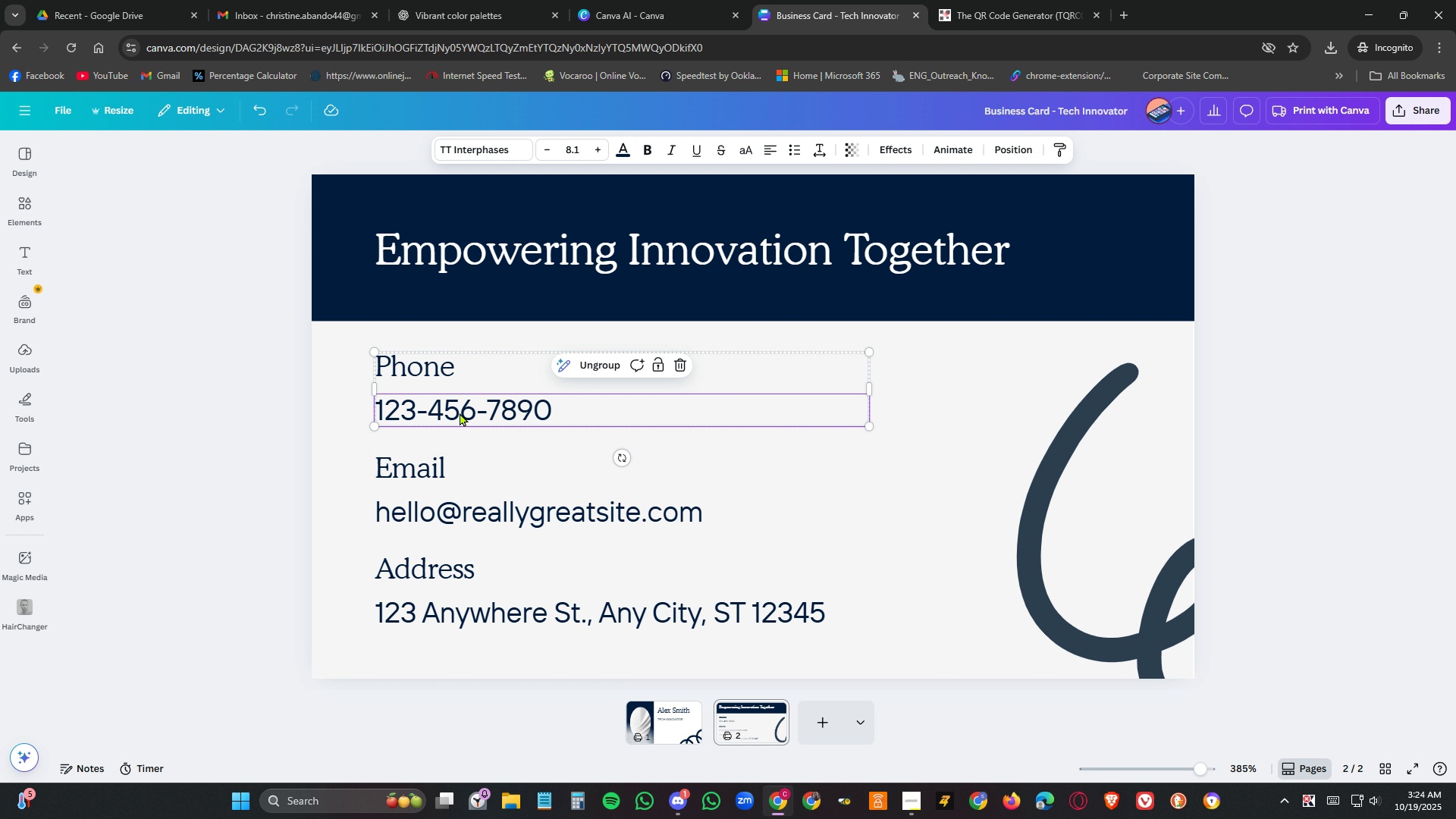 
wait(9.34)
 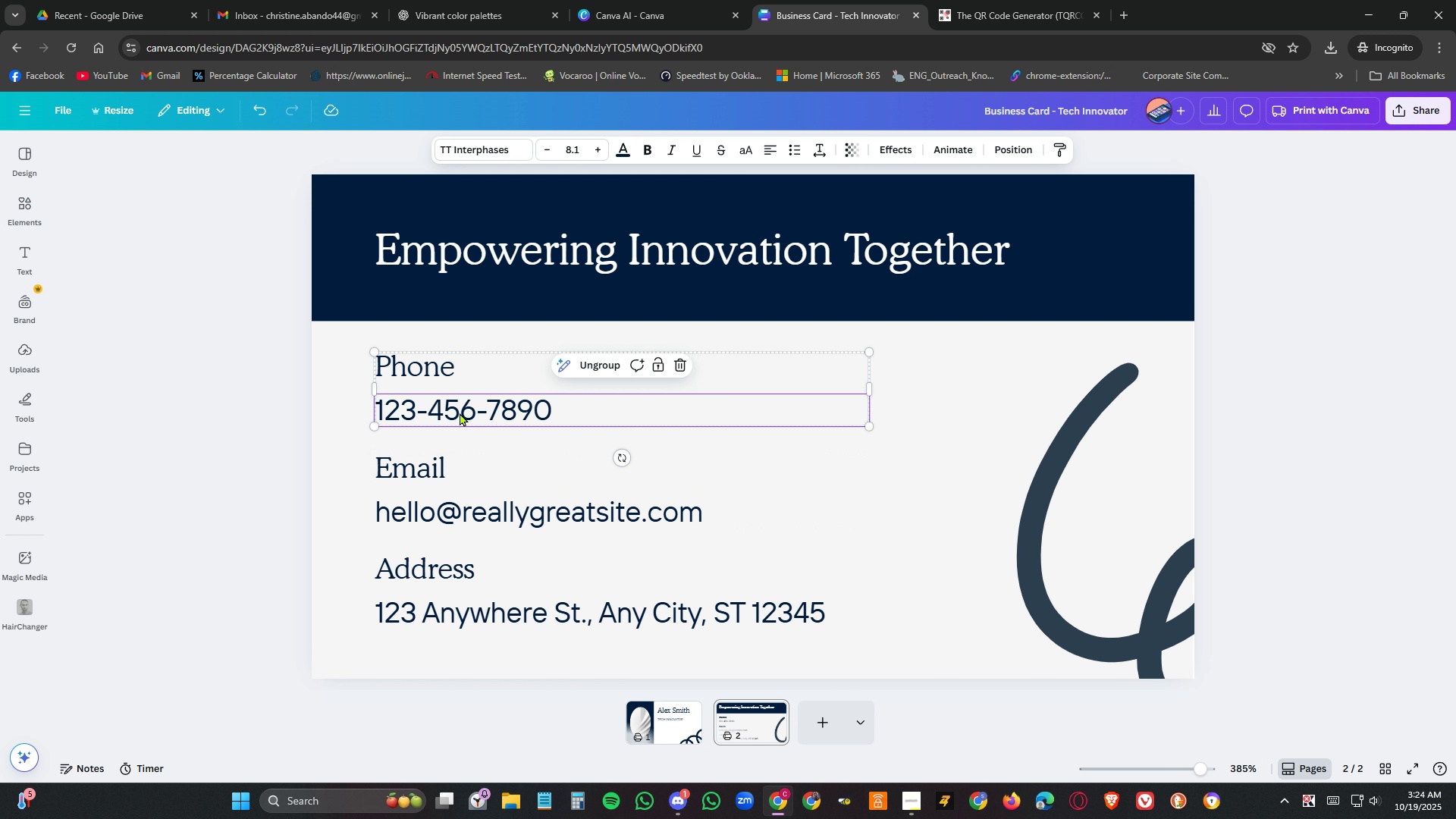 
left_click([383, 413])
 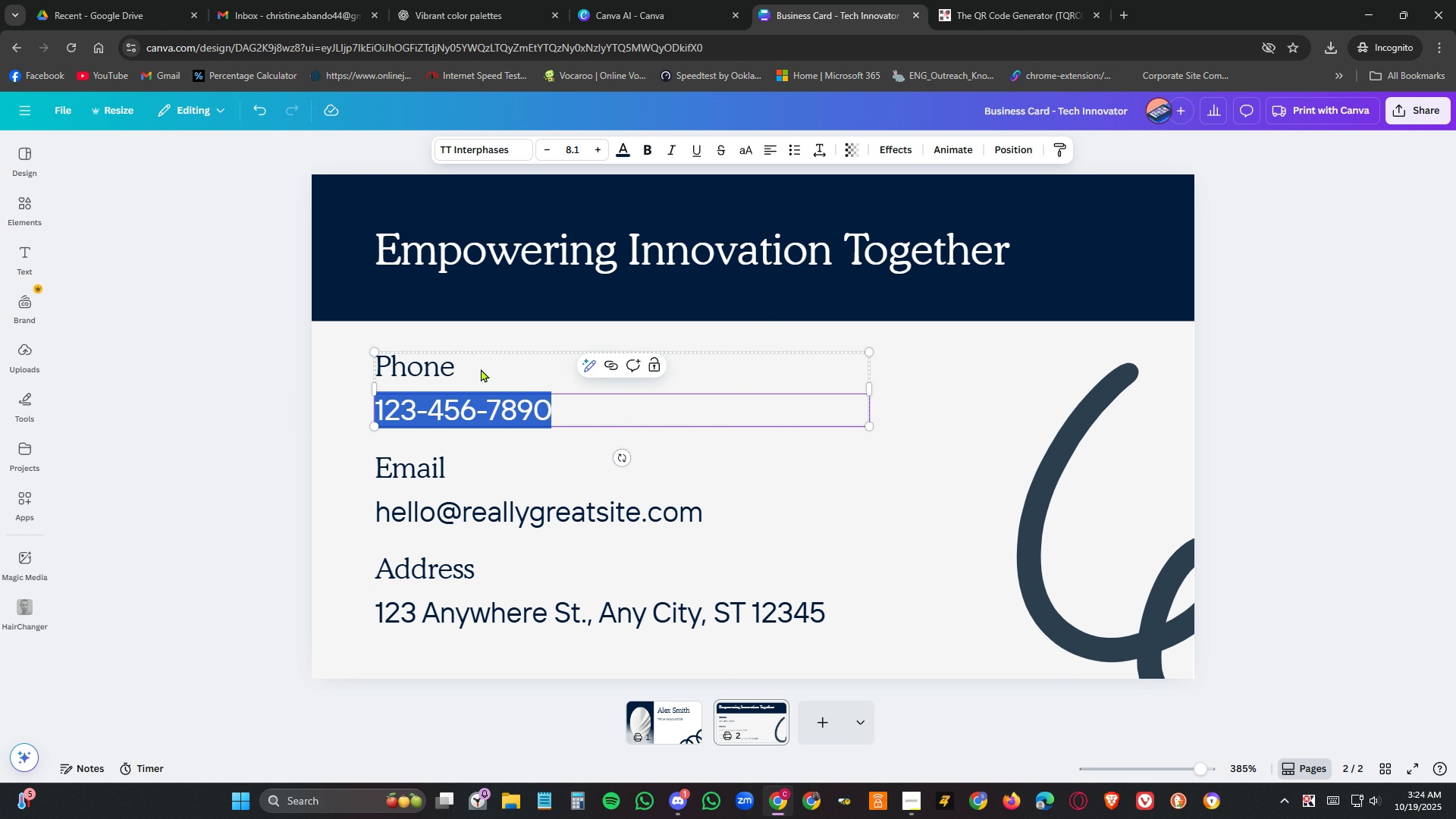 
left_click([481, 369])
 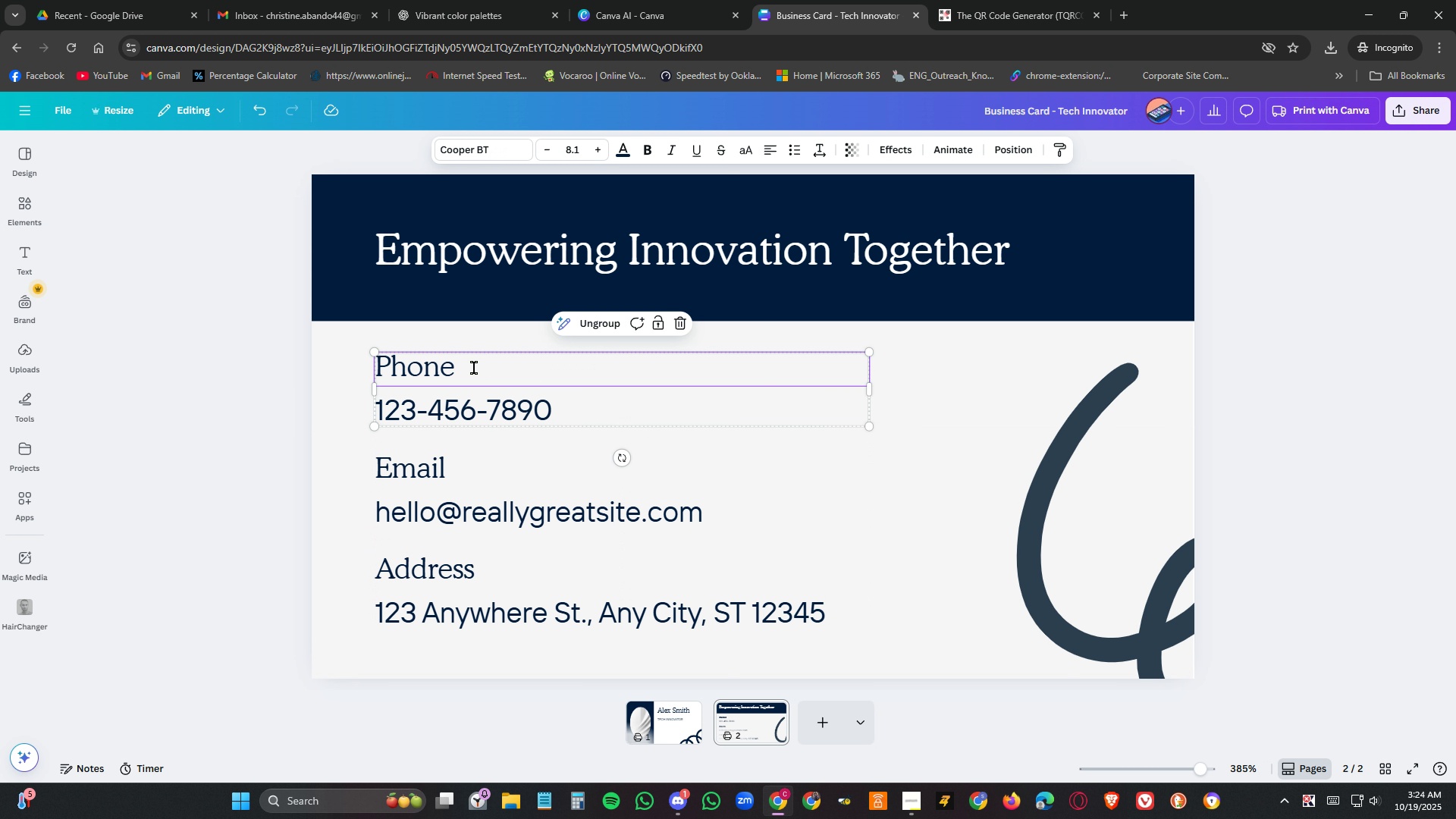 
double_click([474, 368])
 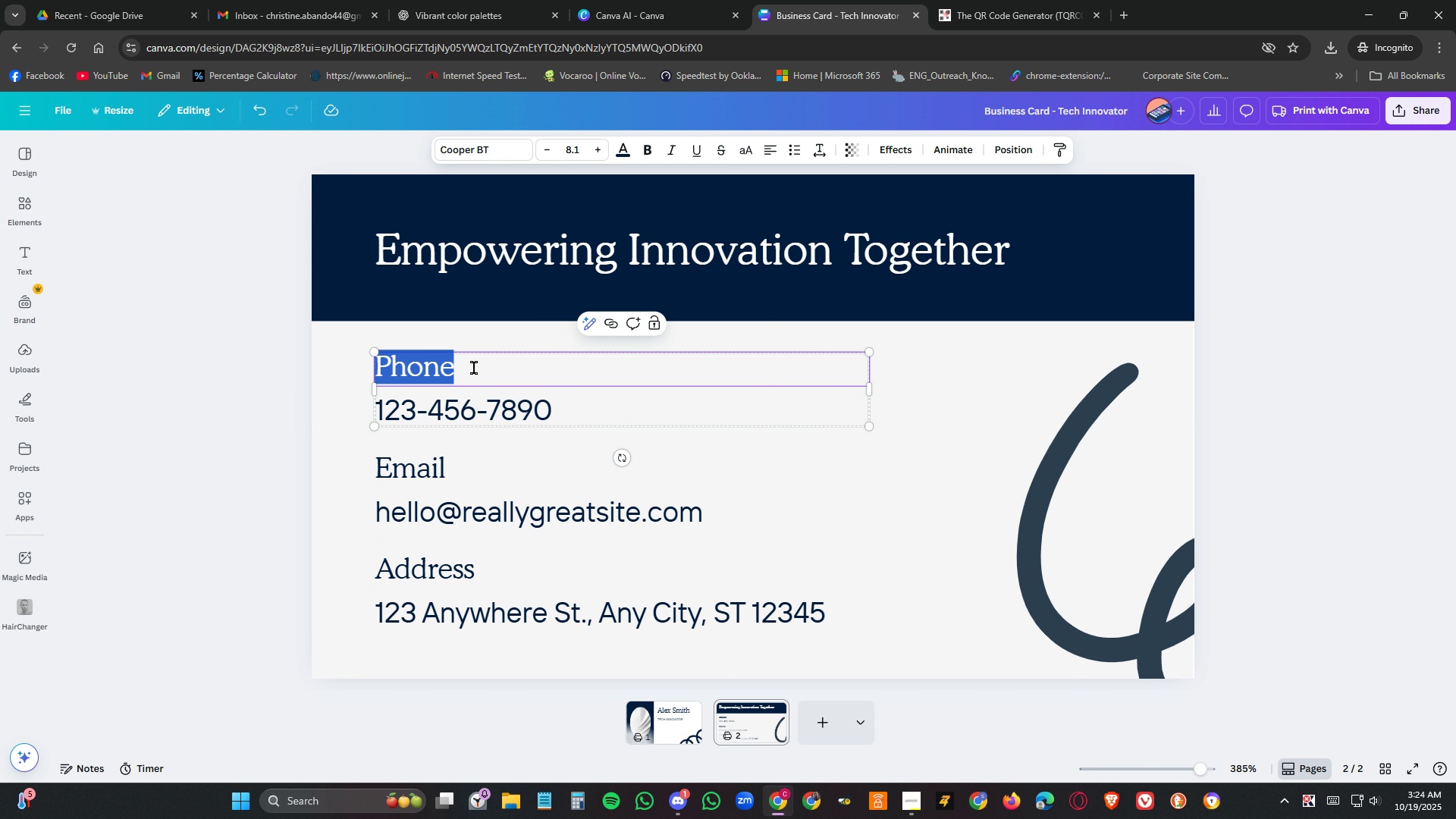 
left_click([474, 368])
 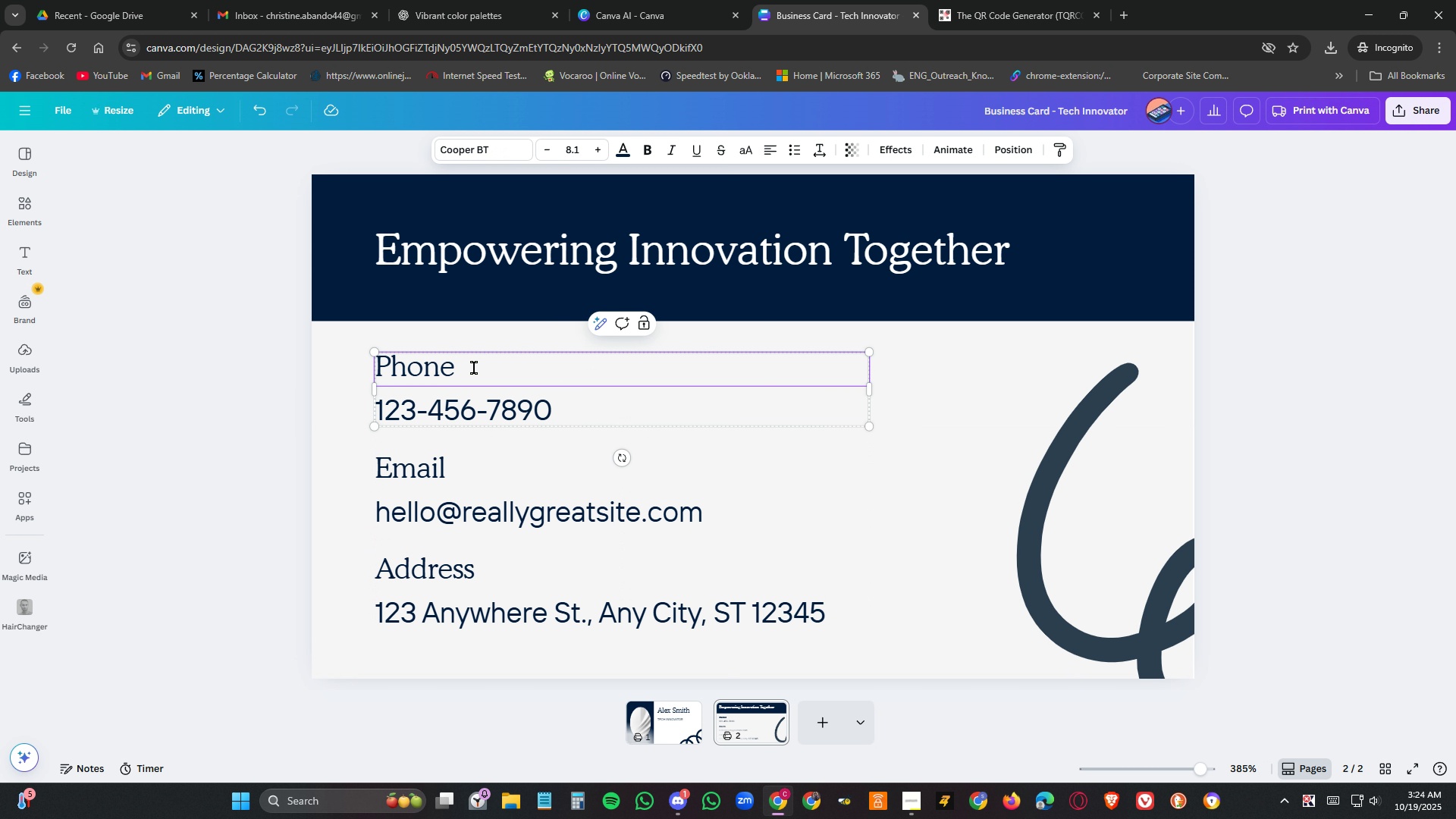 
key(Shift+Semicolon)
 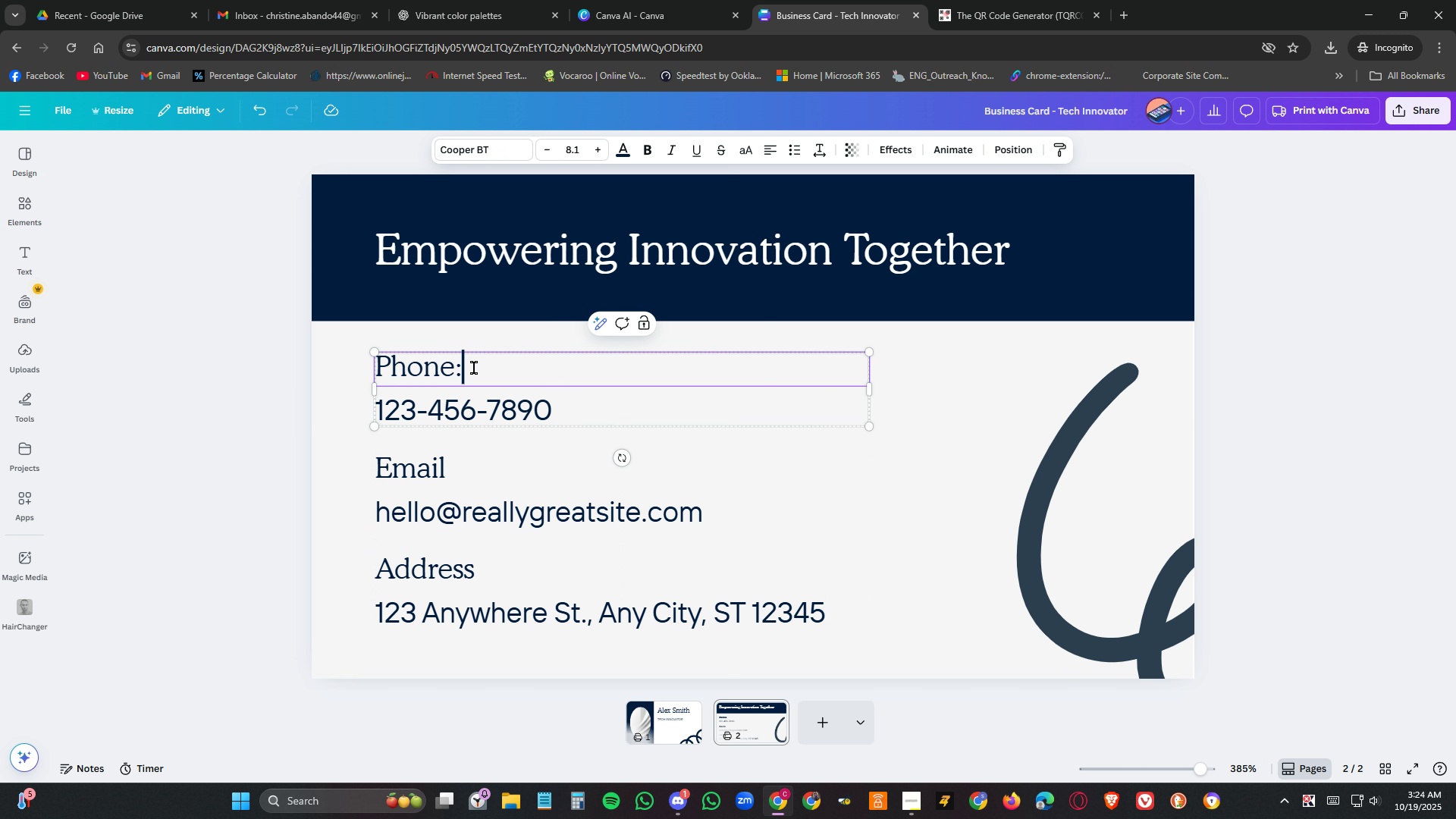 
key(Space)
 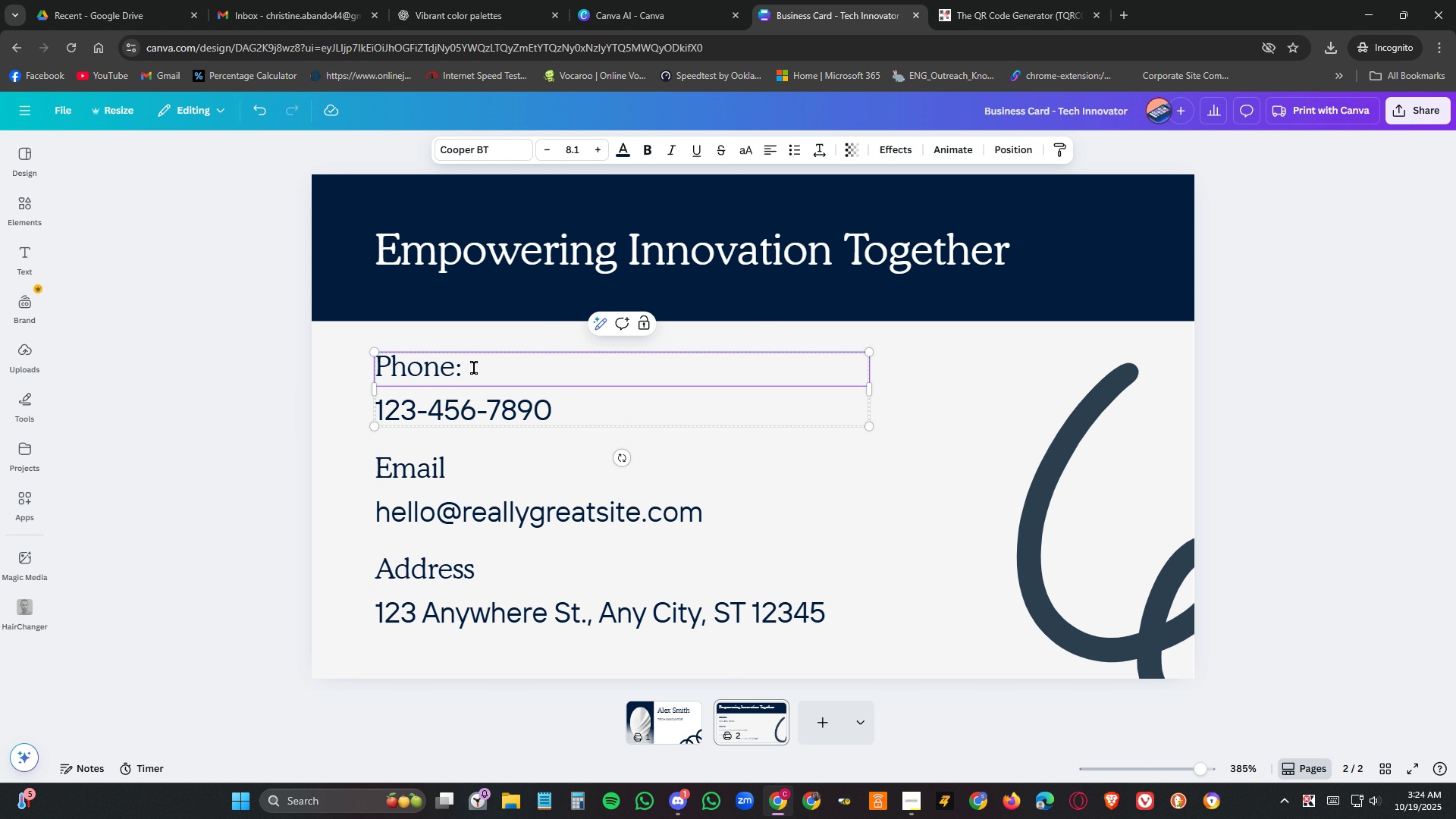 
key(Numpad1)
 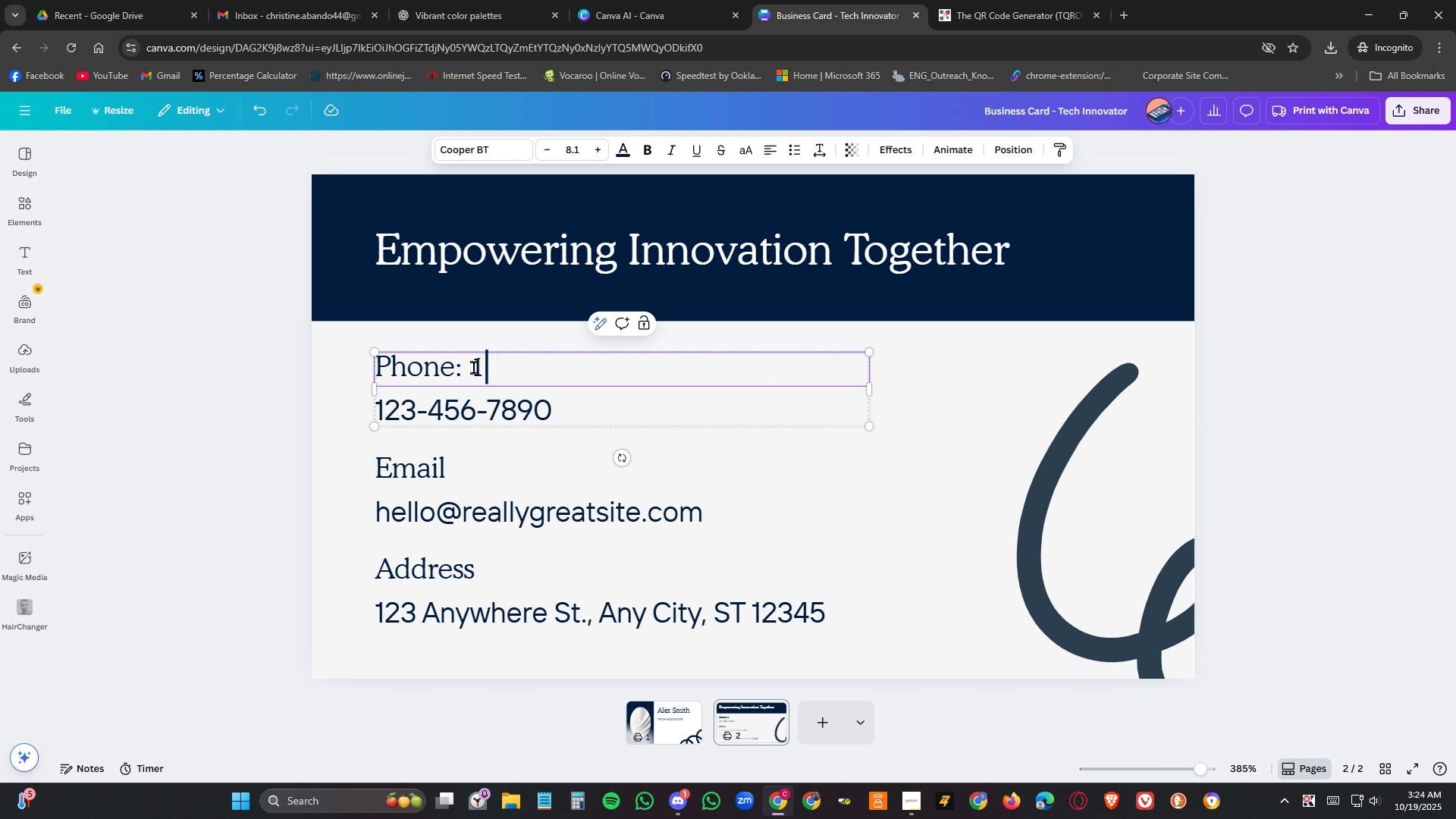 
key(Numpad2)
 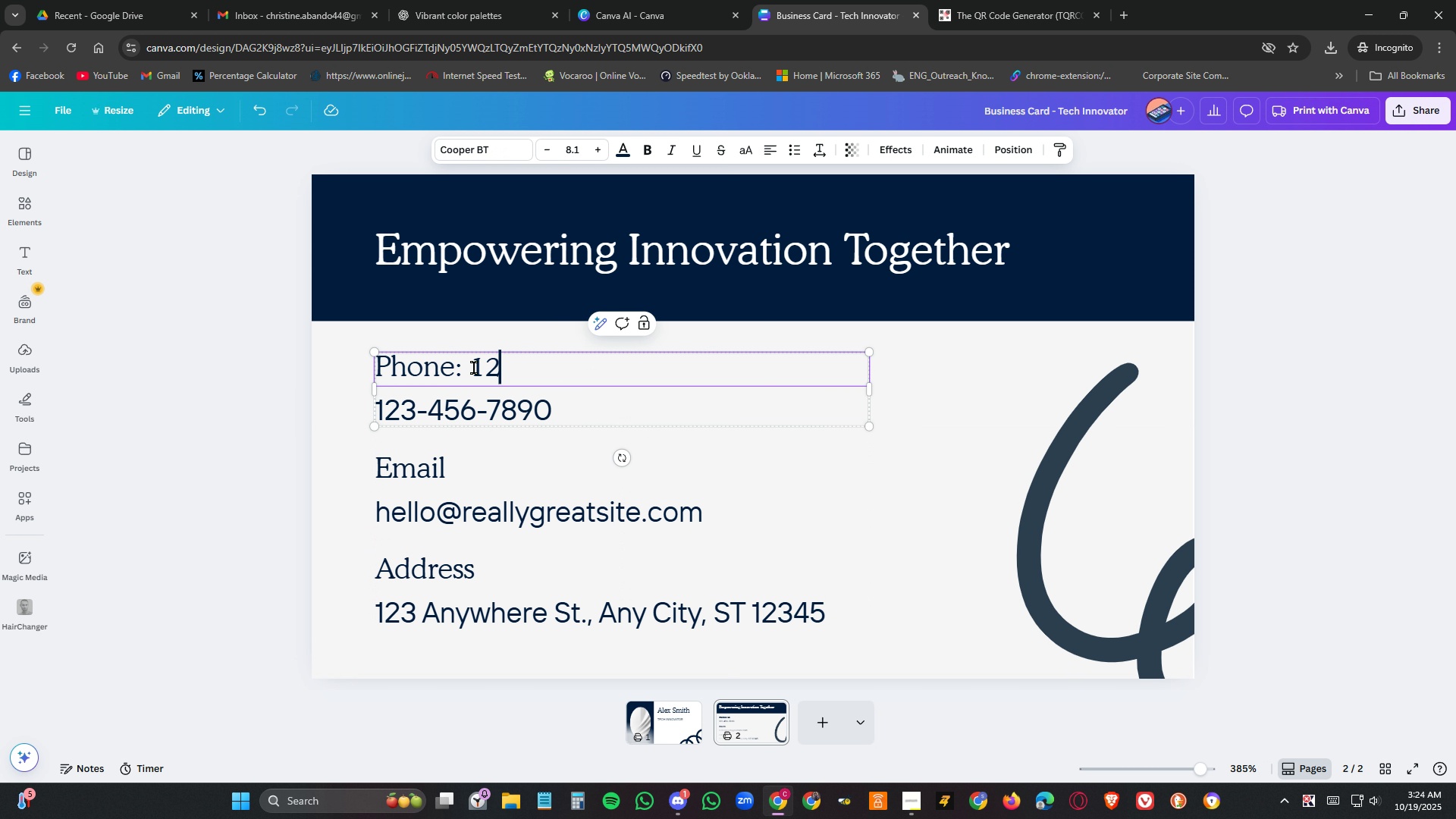 
key(Numpad3)
 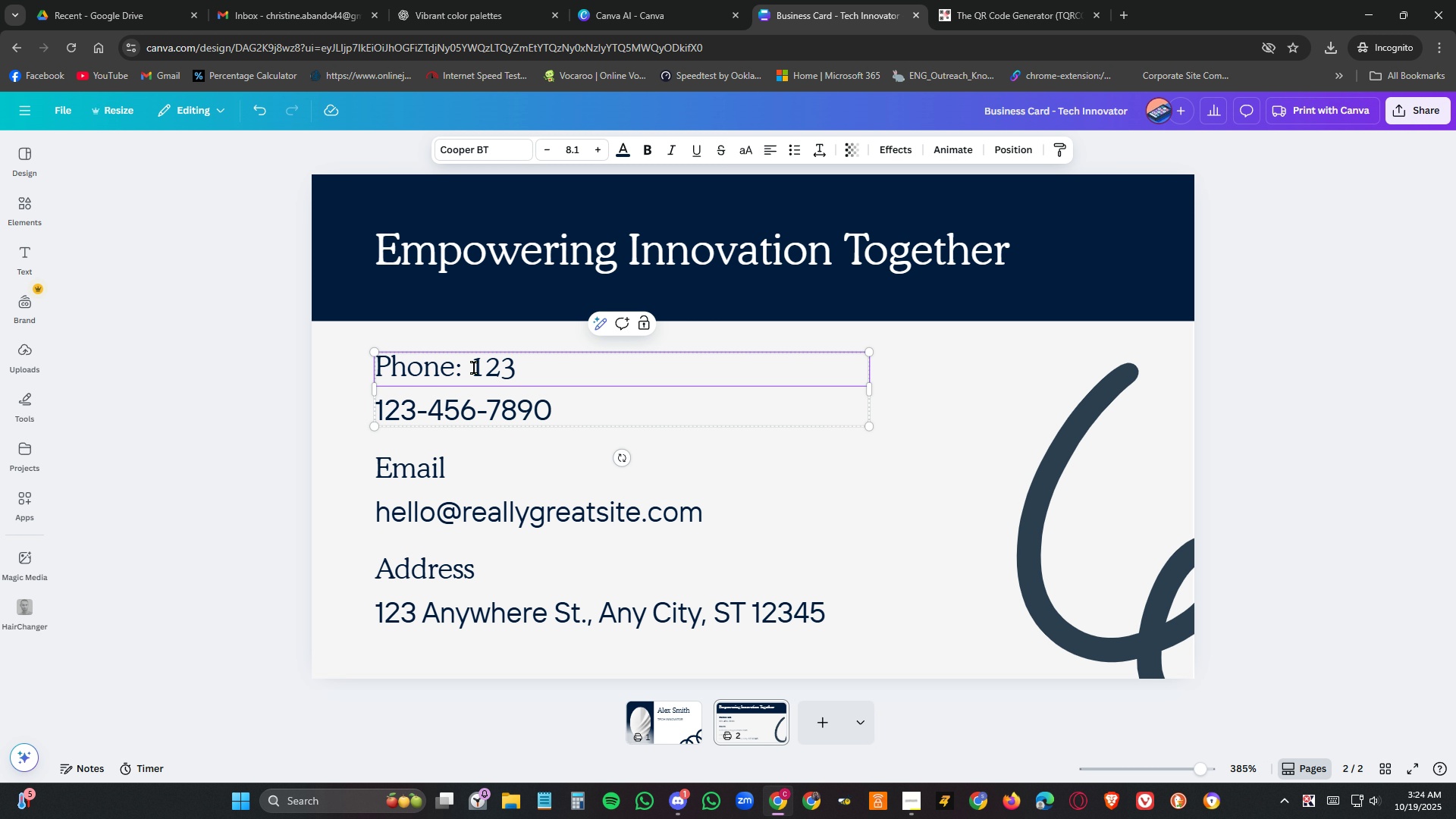 
key(NumpadSubtract)
 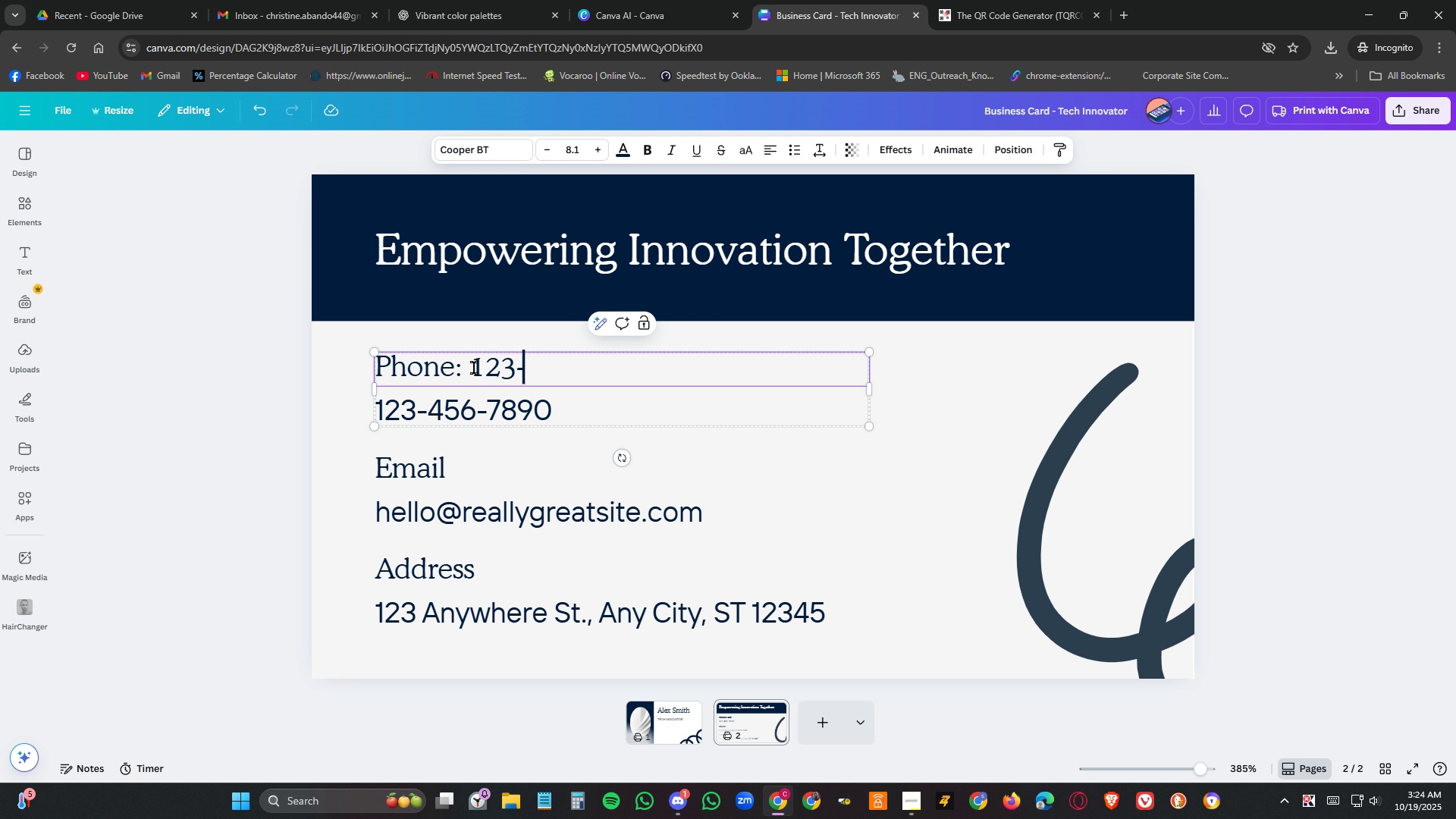 
key(Numpad4)
 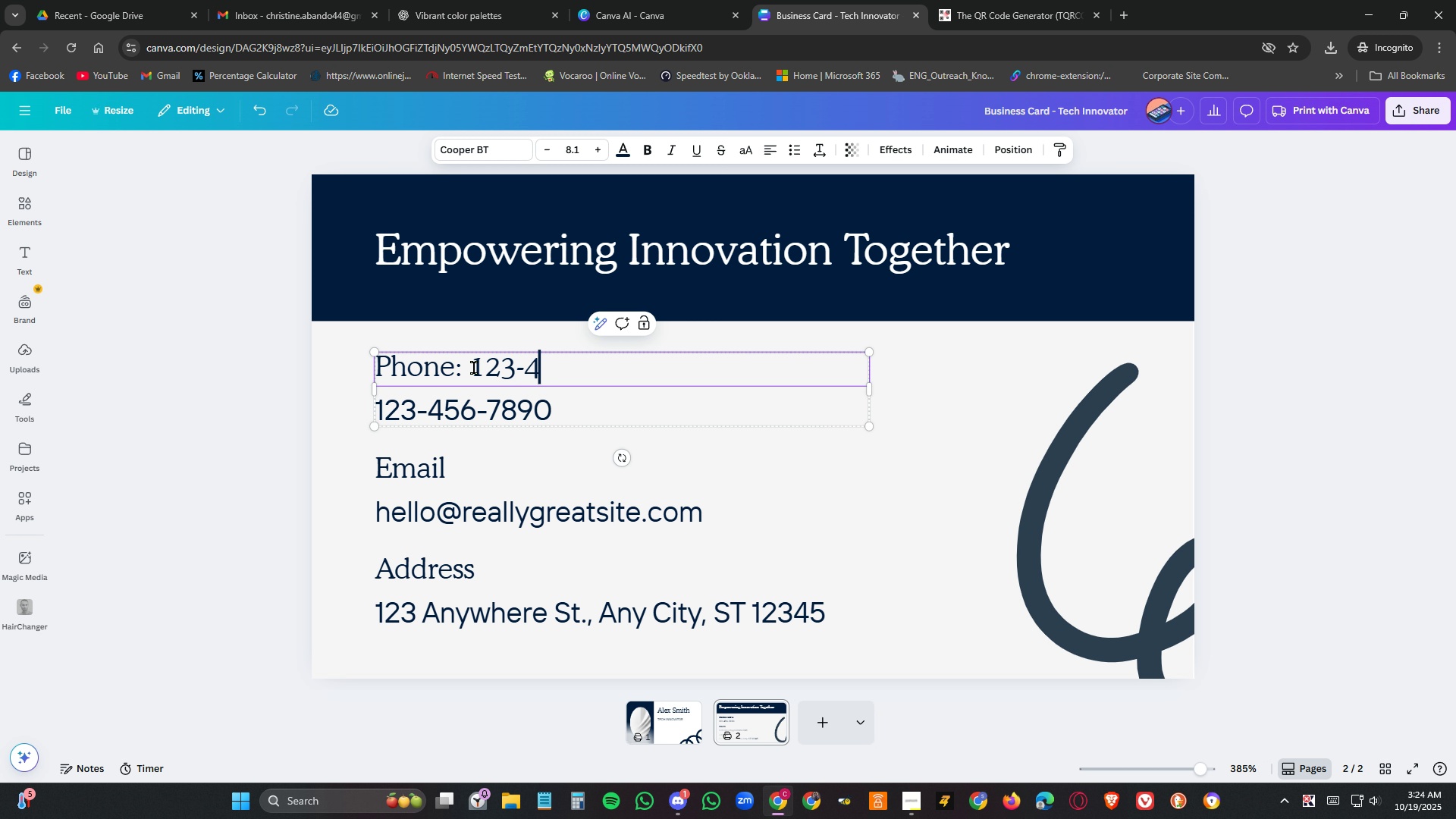 
key(Numpad5)
 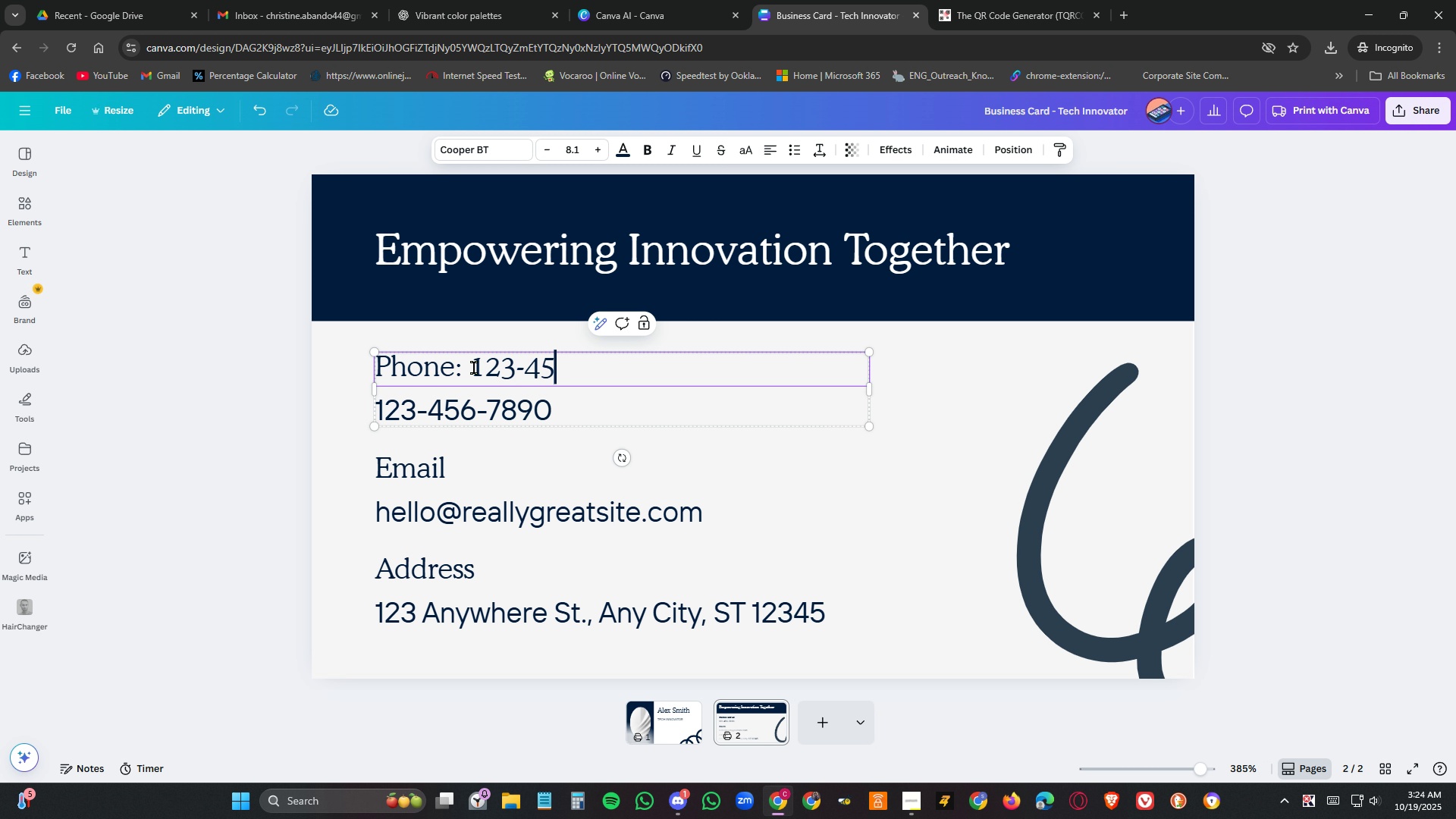 
key(Numpad6)
 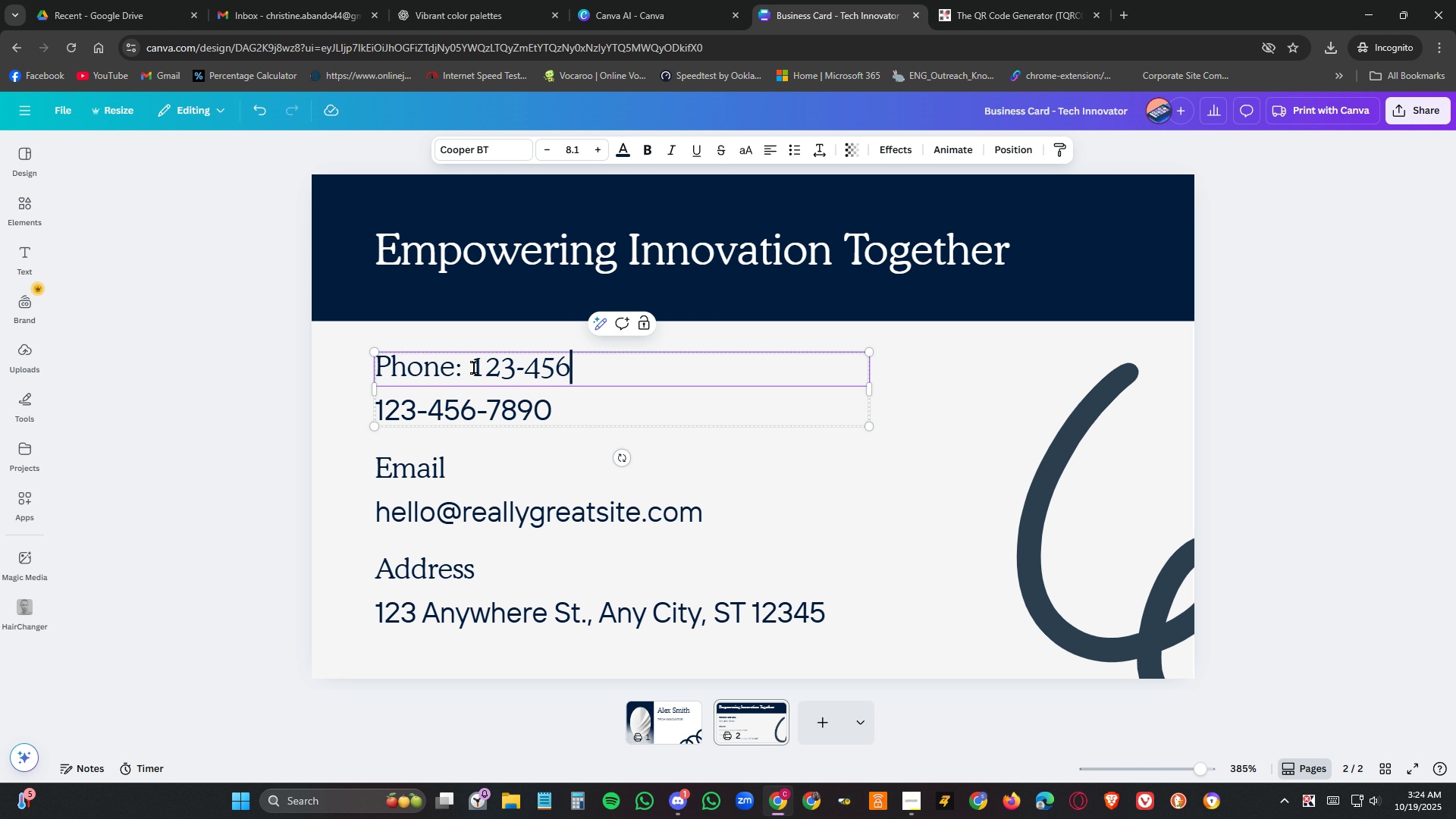 
key(NumpadSubtract)
 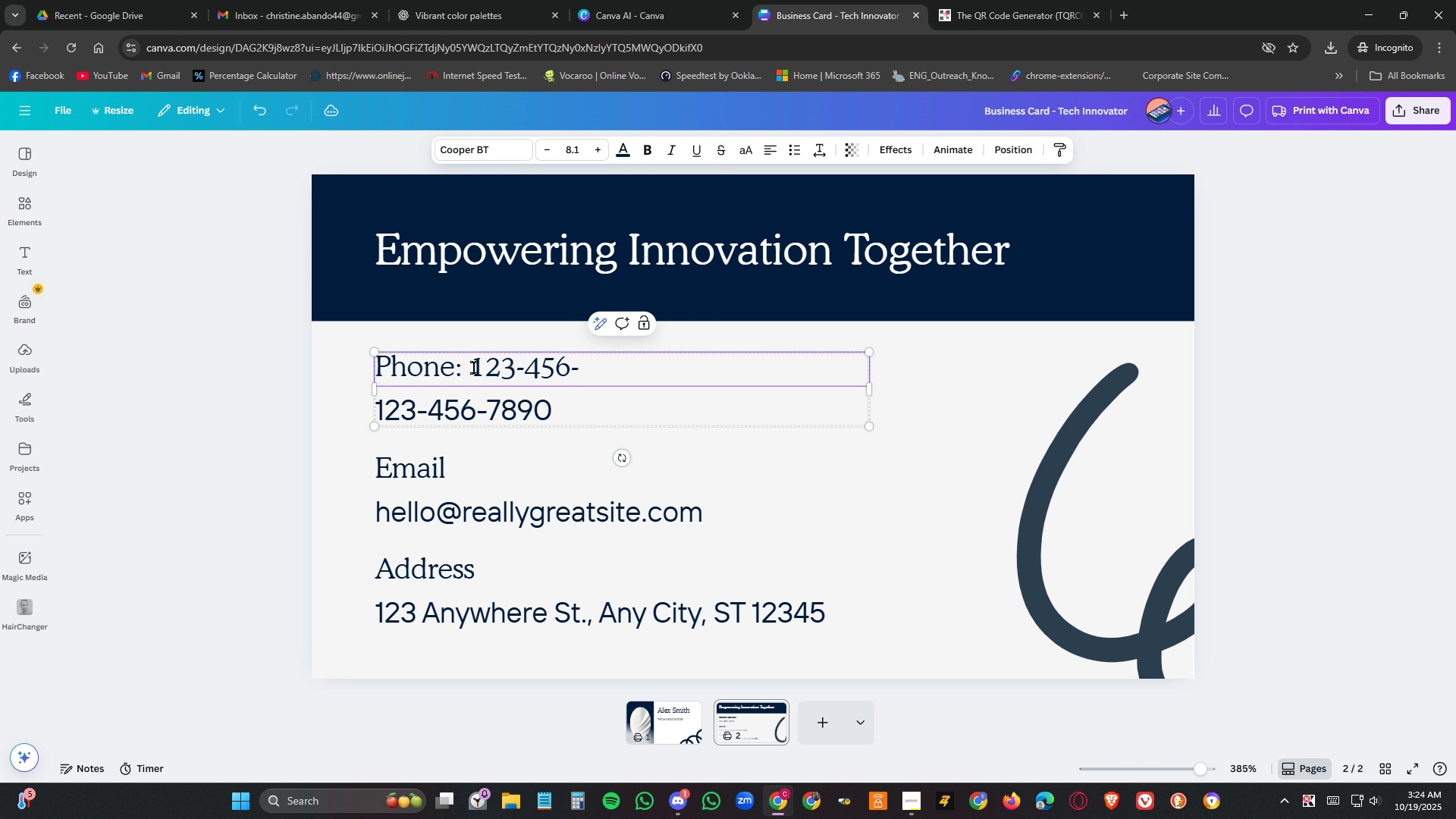 
key(Numpad7)
 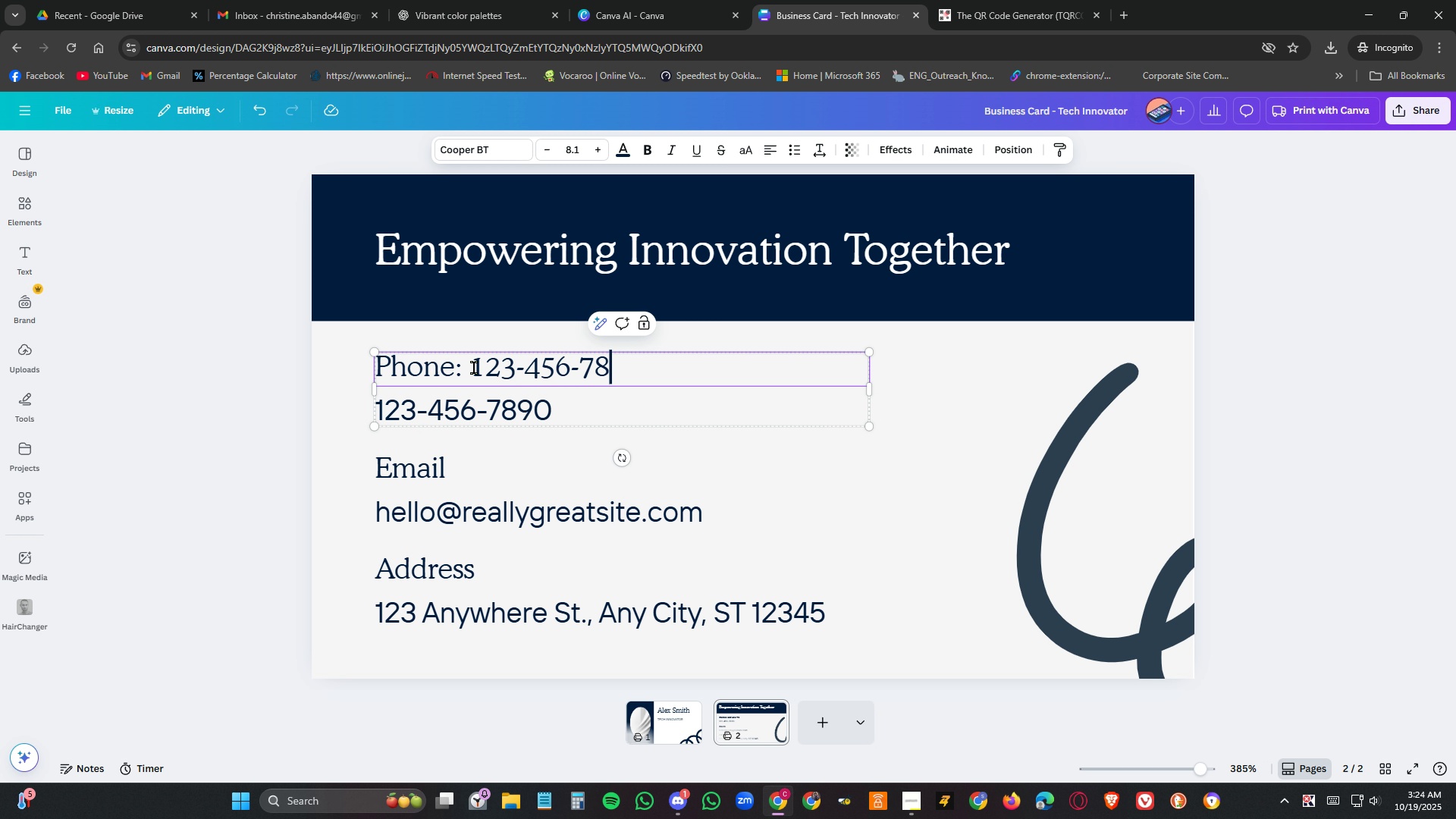 
key(Numpad8)
 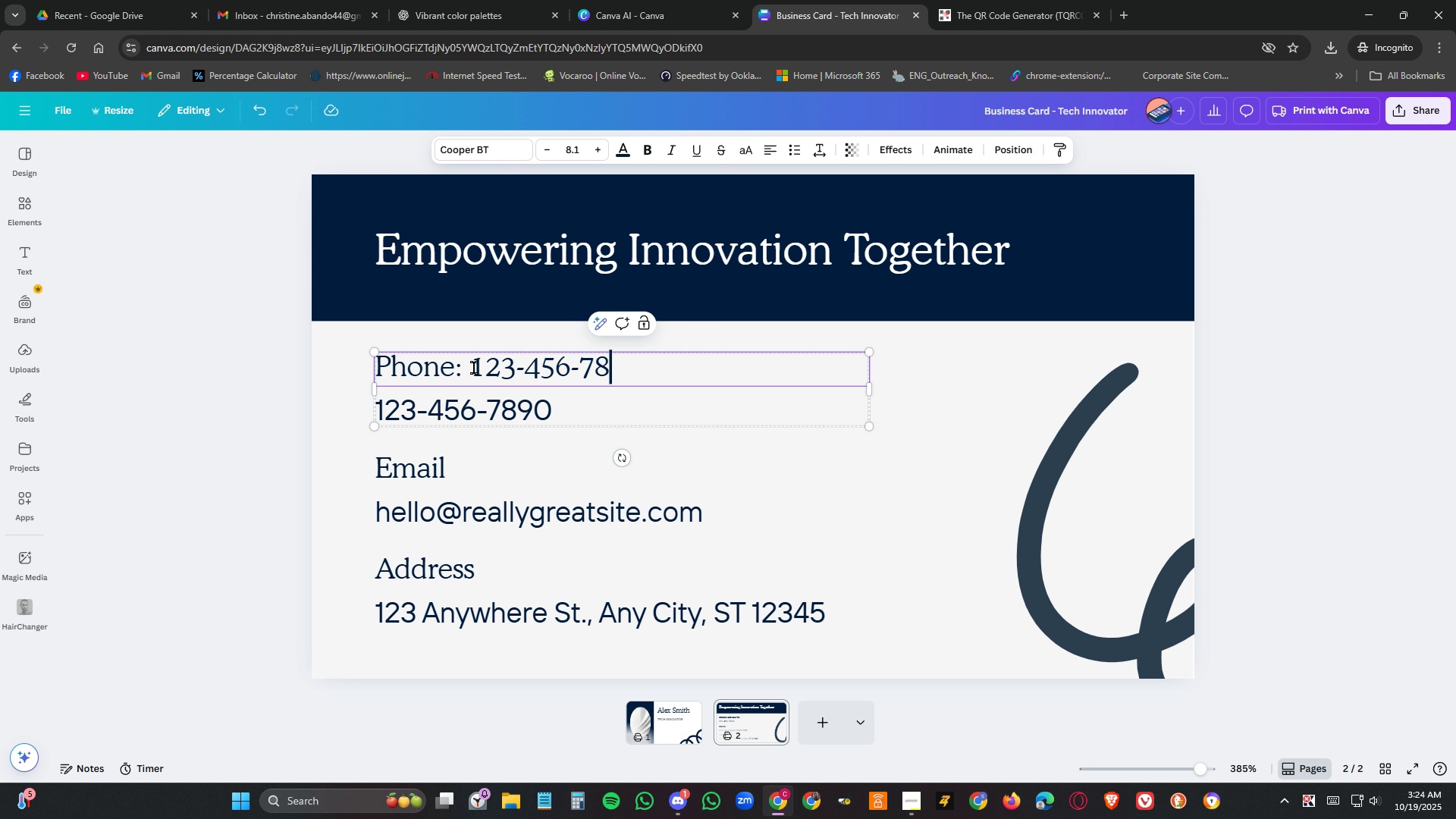 
key(Numpad9)
 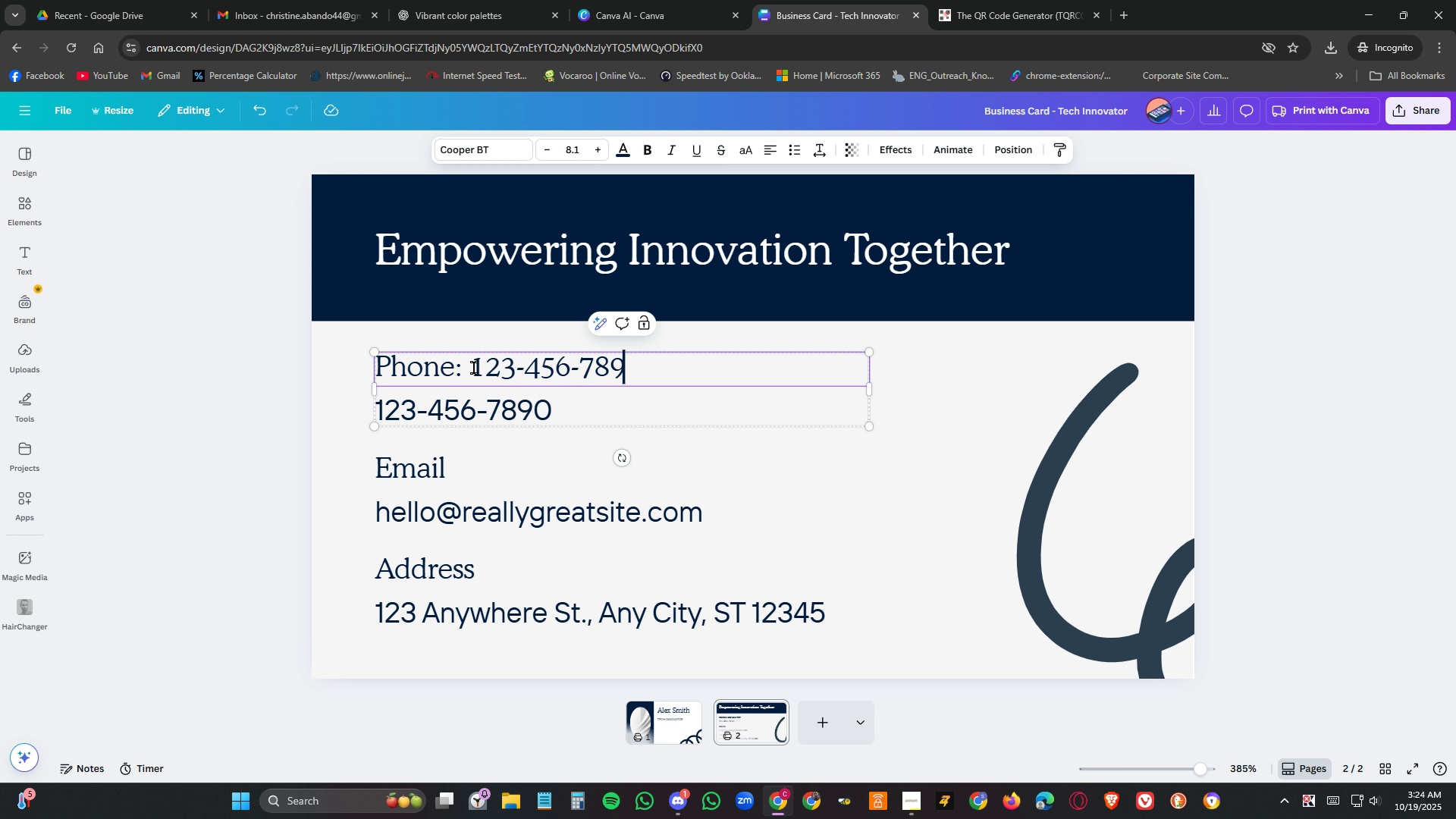 
key(Numpad0)
 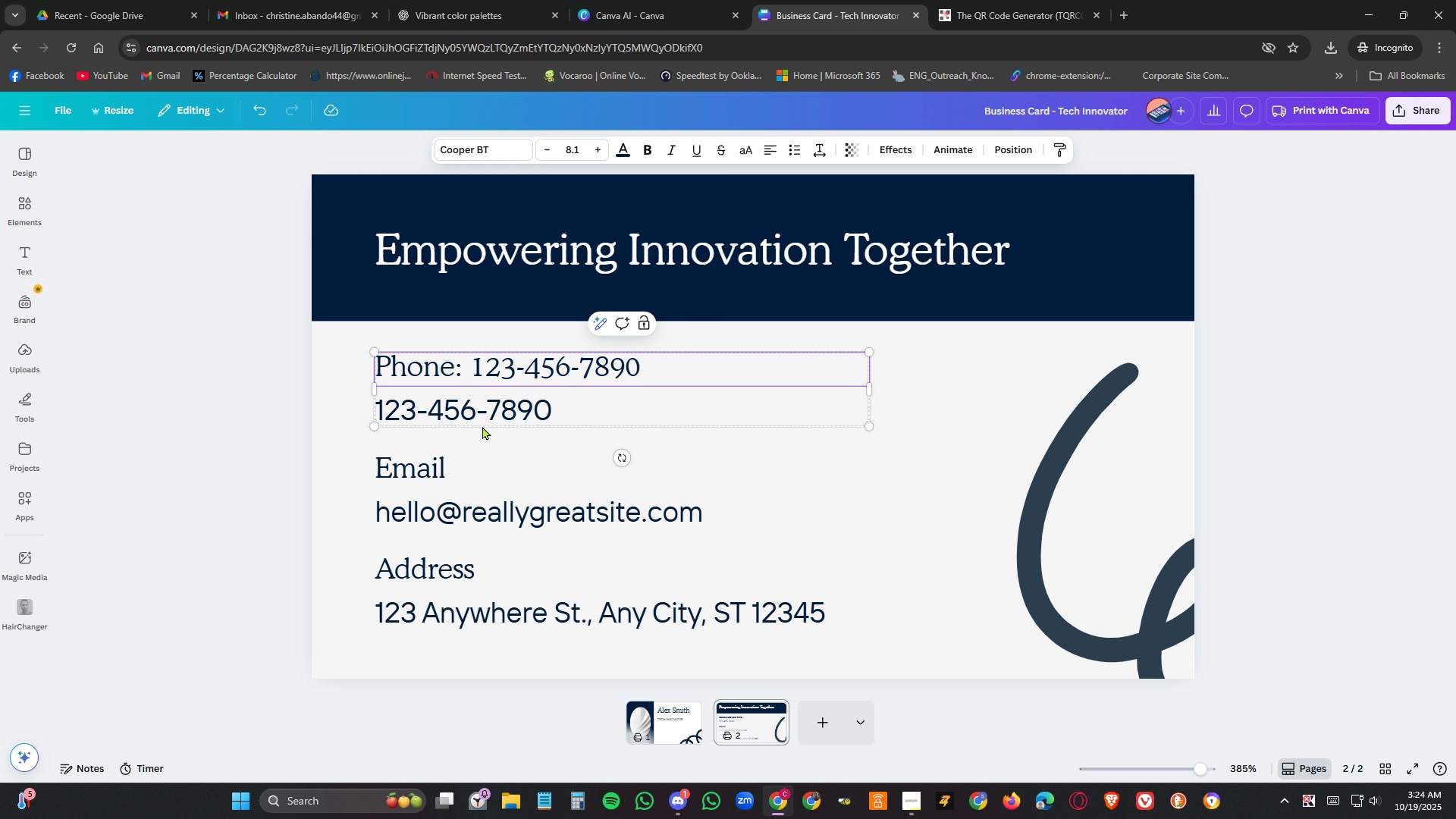 
left_click([495, 413])
 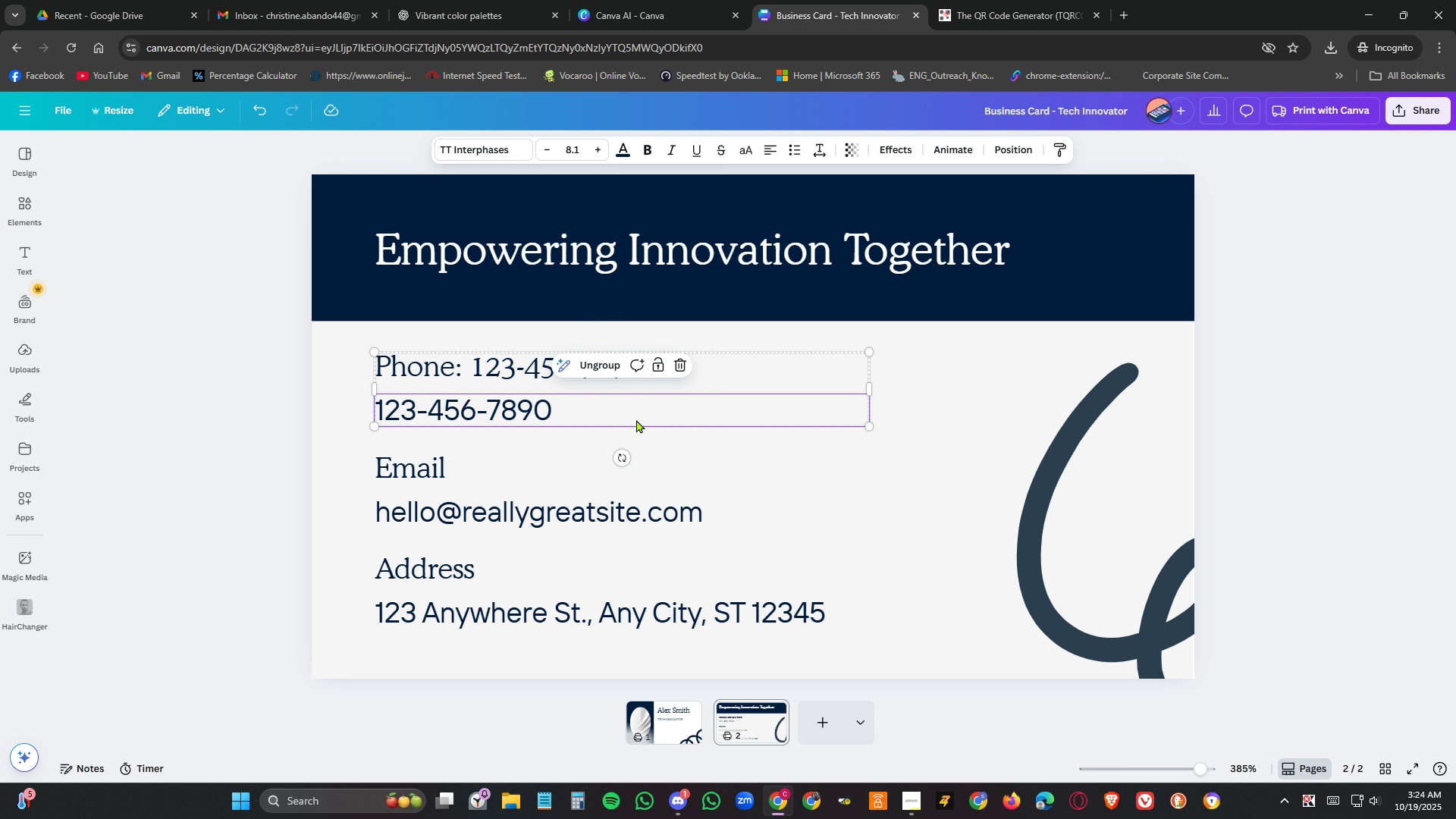 
key(Delete)
 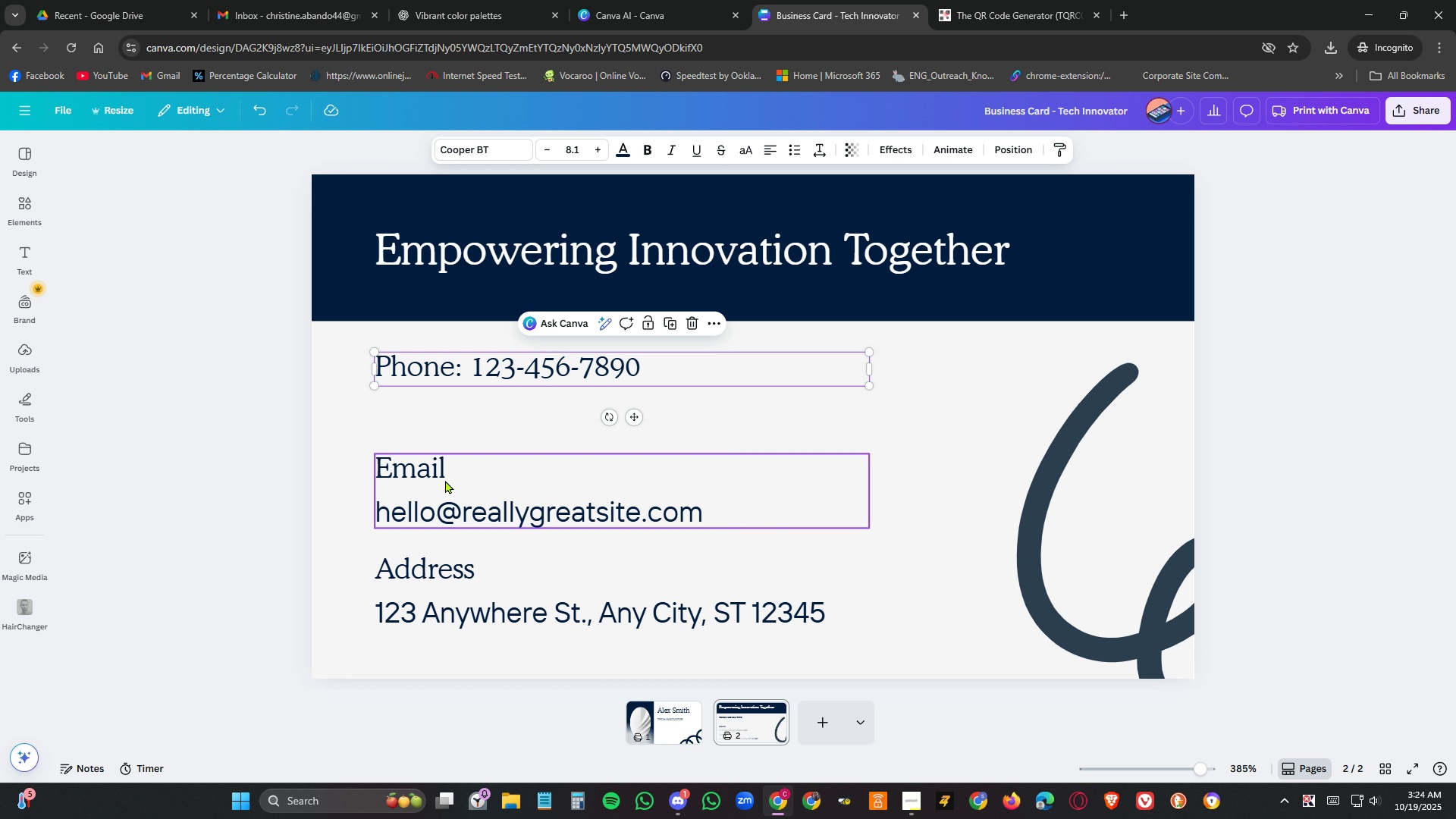 
left_click_drag(start_coordinate=[444, 479], to_coordinate=[441, 418])
 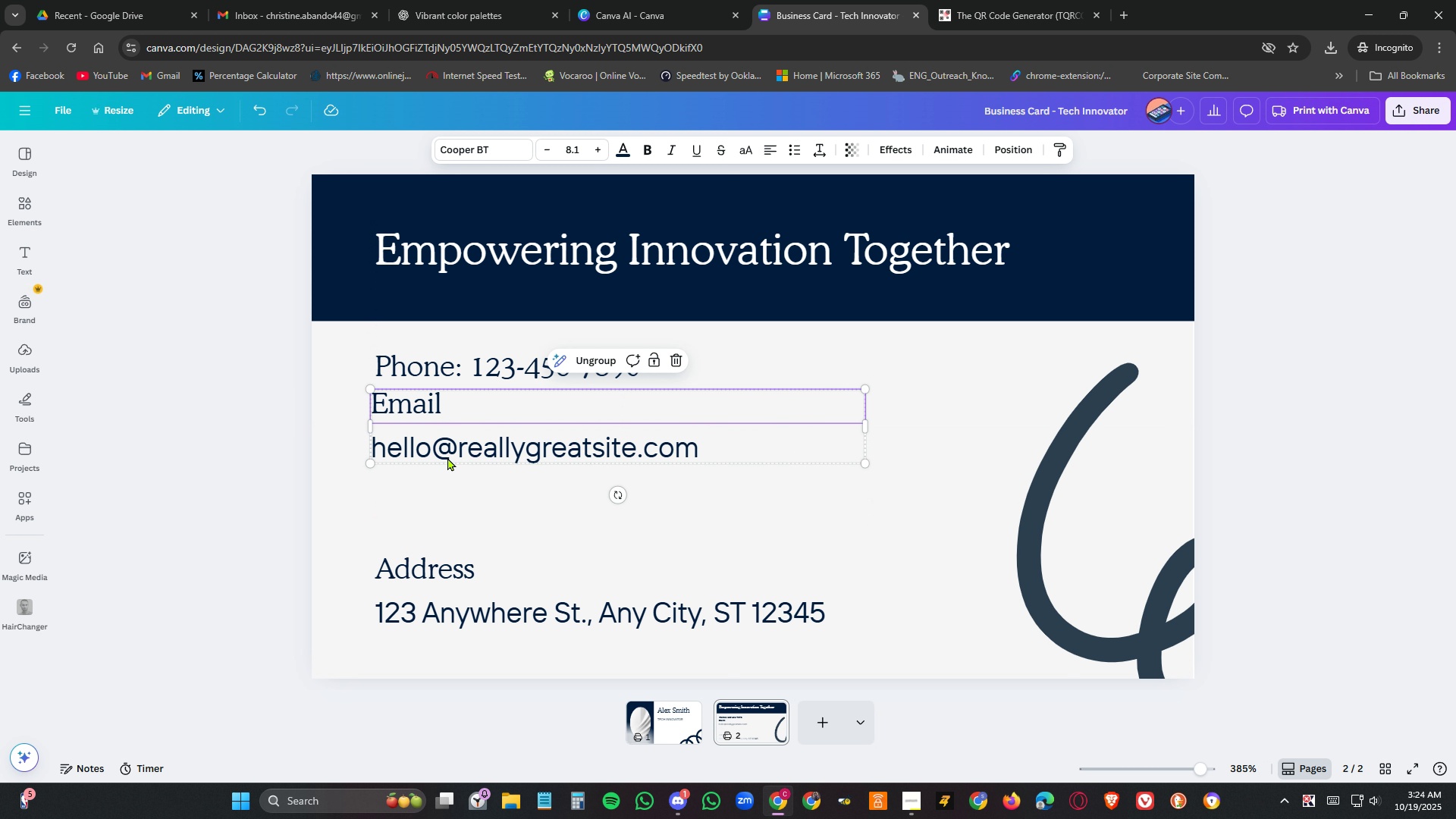 
left_click([447, 457])
 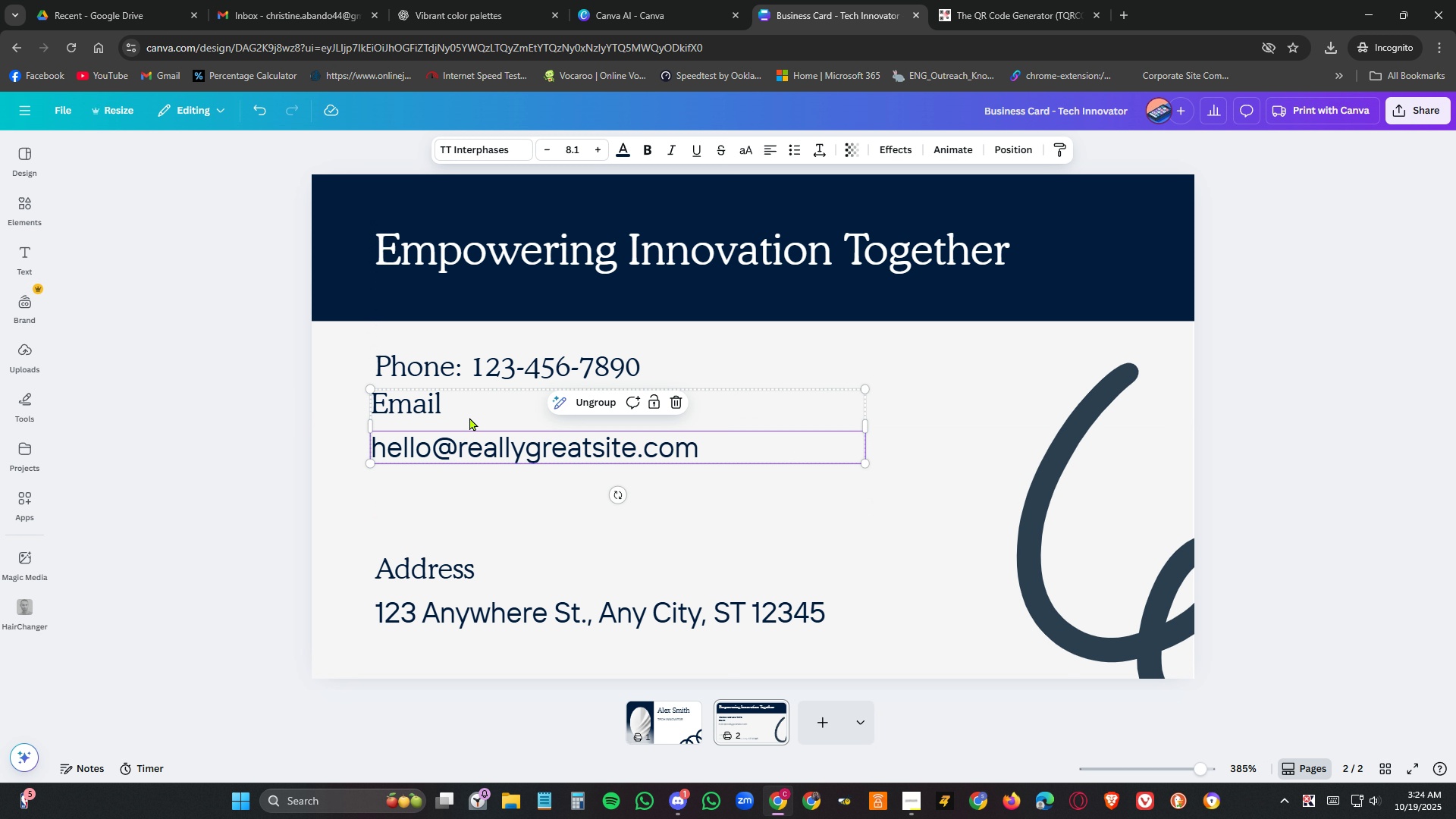 
left_click([469, 405])
 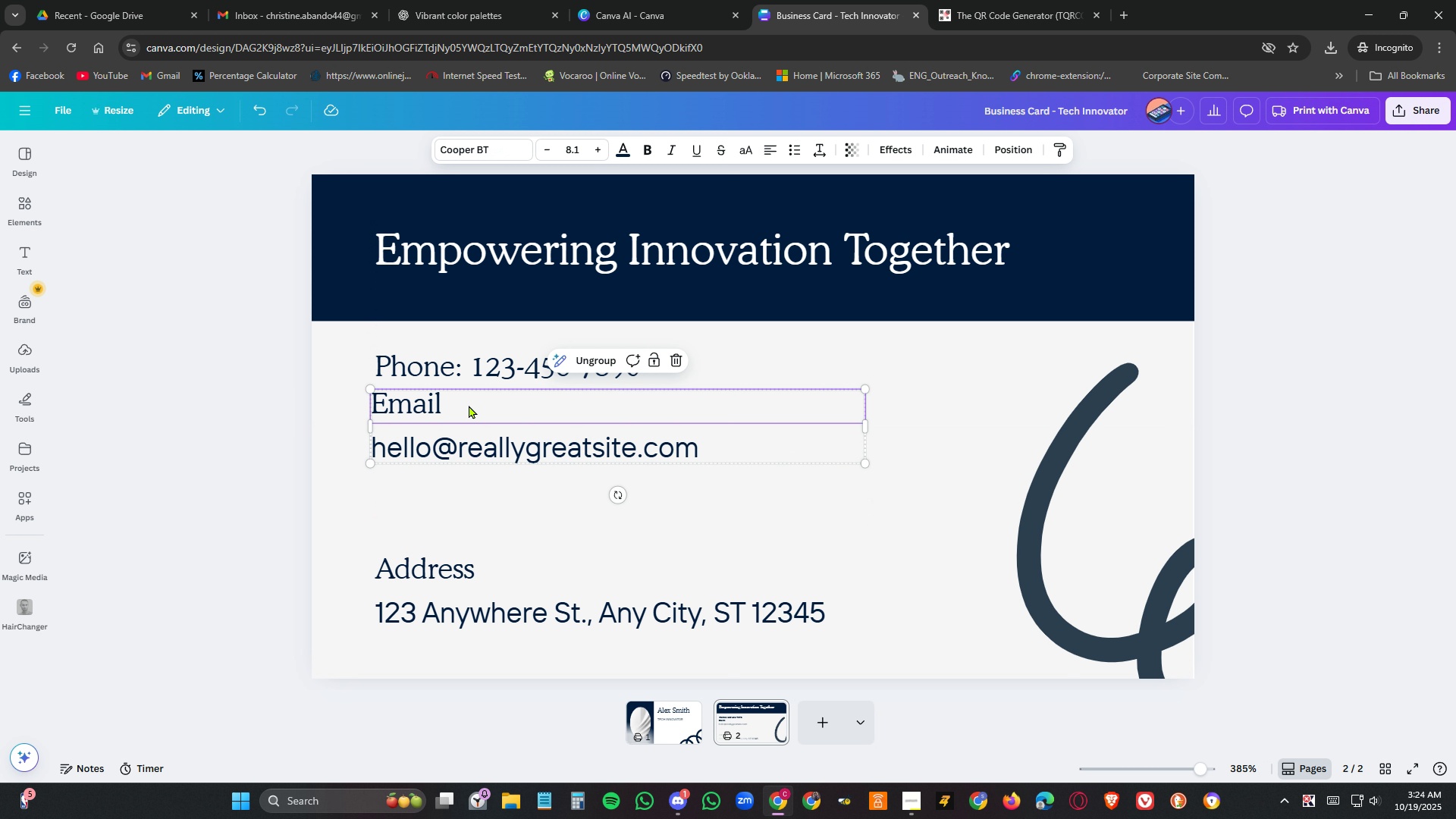 
double_click([469, 405])
 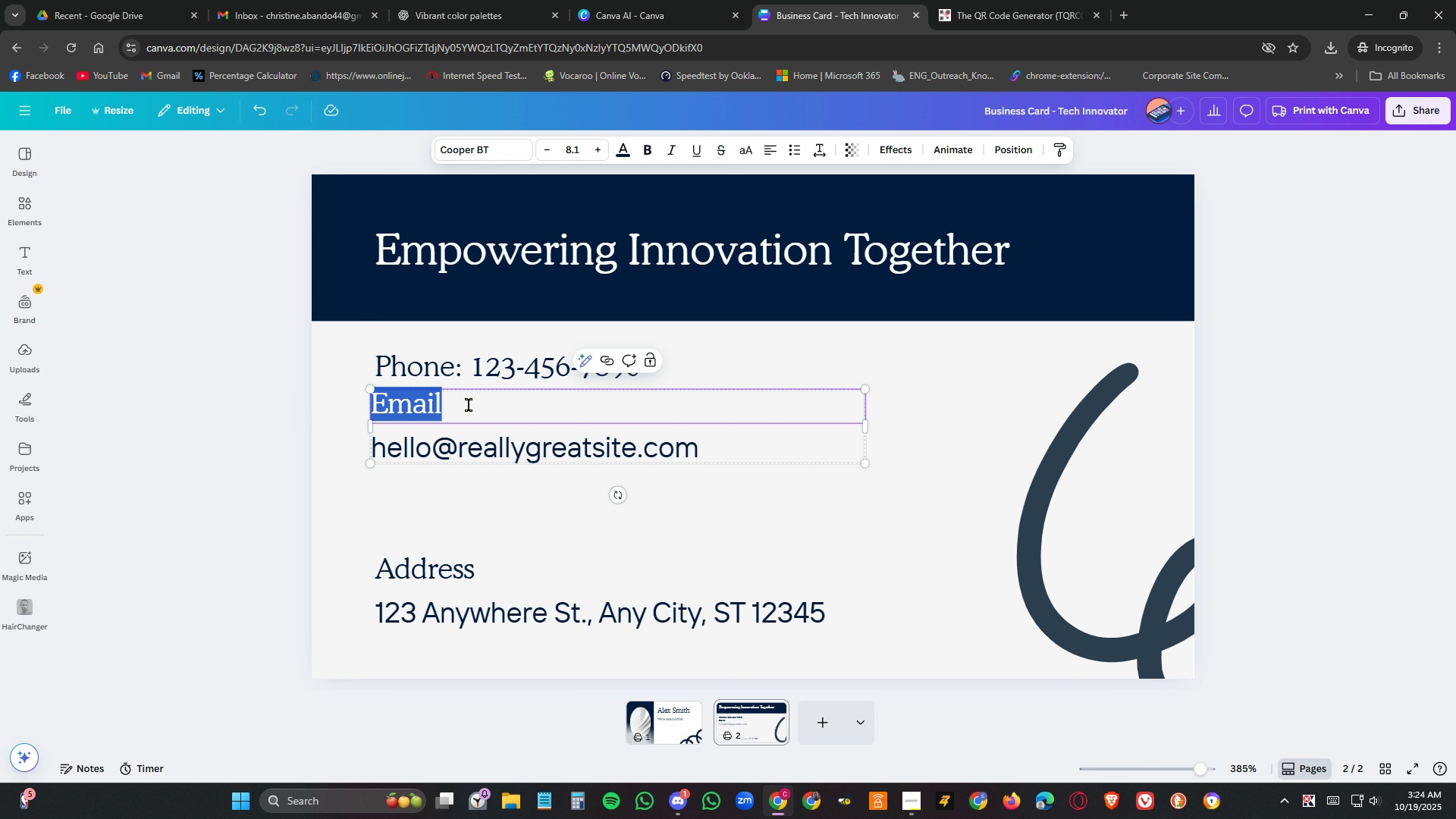 
left_click([469, 405])
 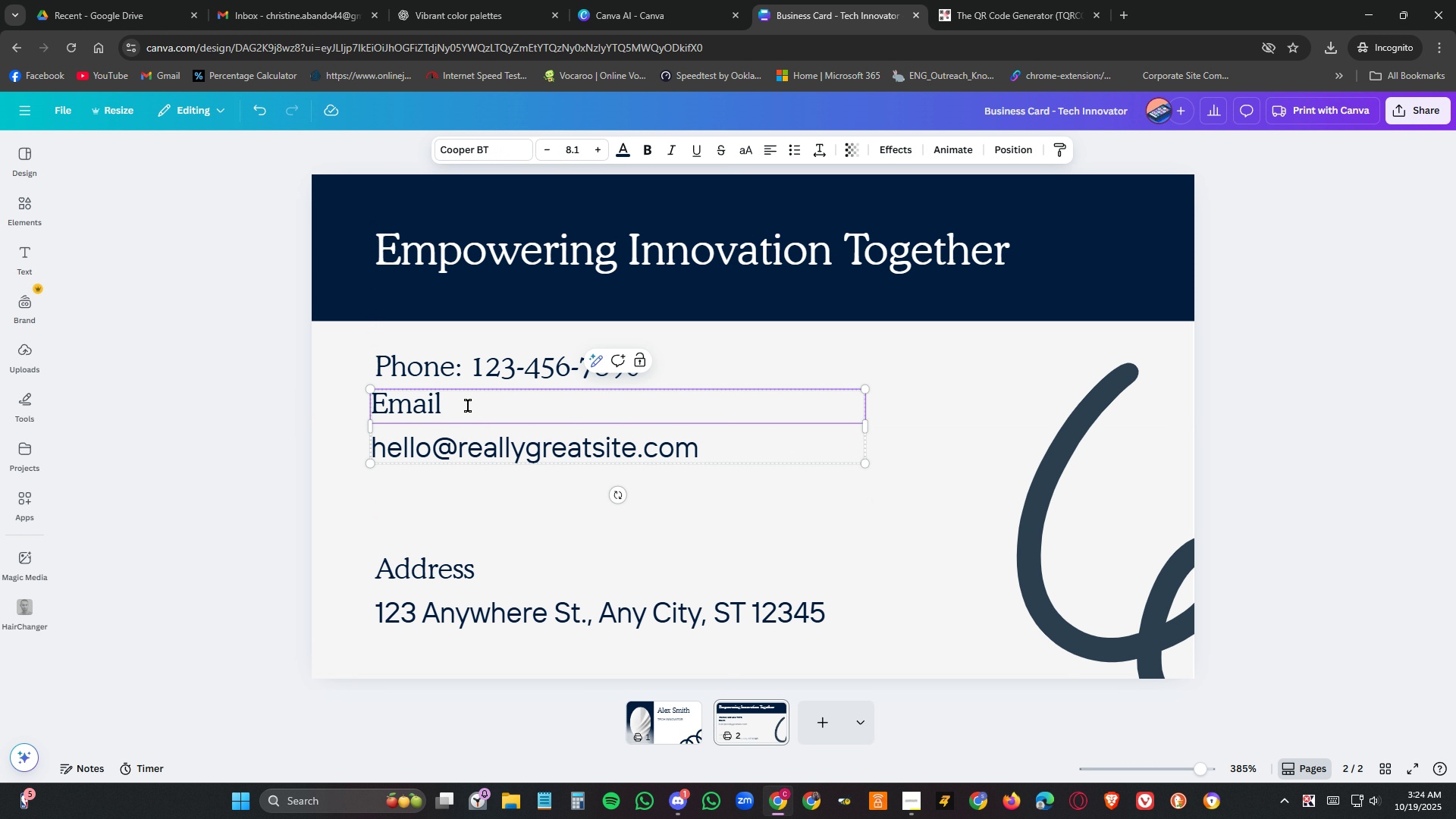 
key(Shift+Semicolon)
 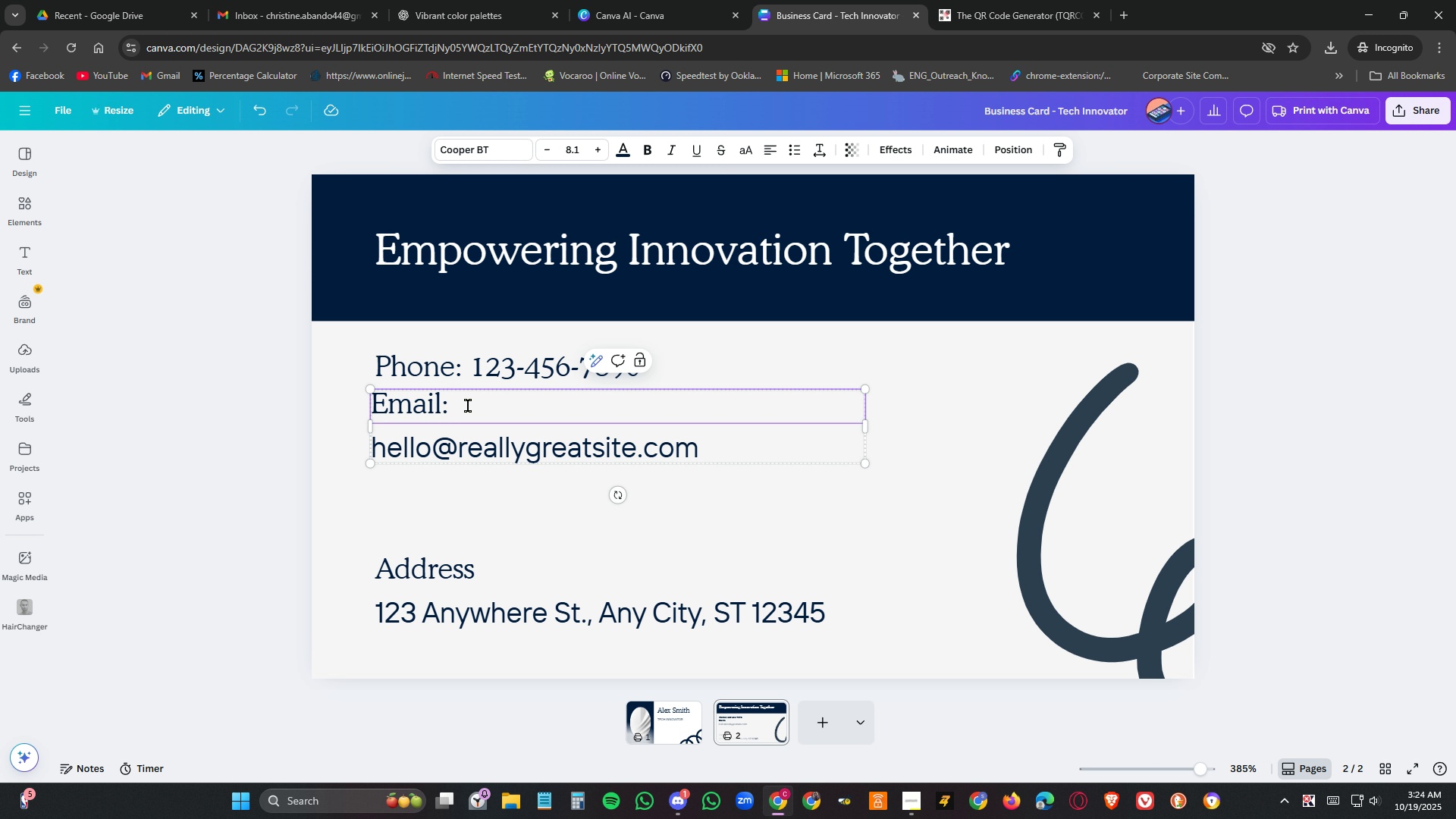 
type( asmith@)
 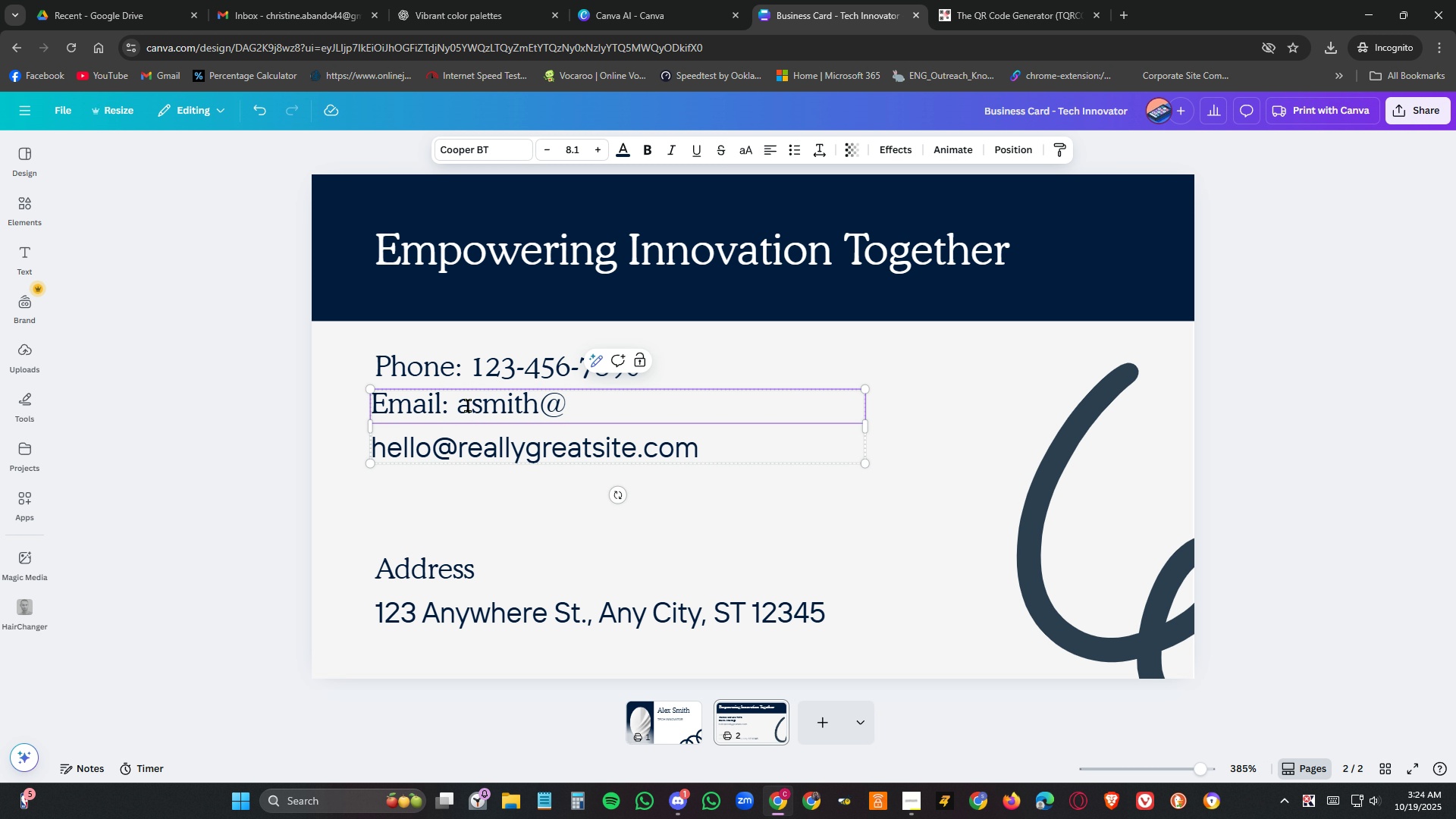 
wait(15.39)
 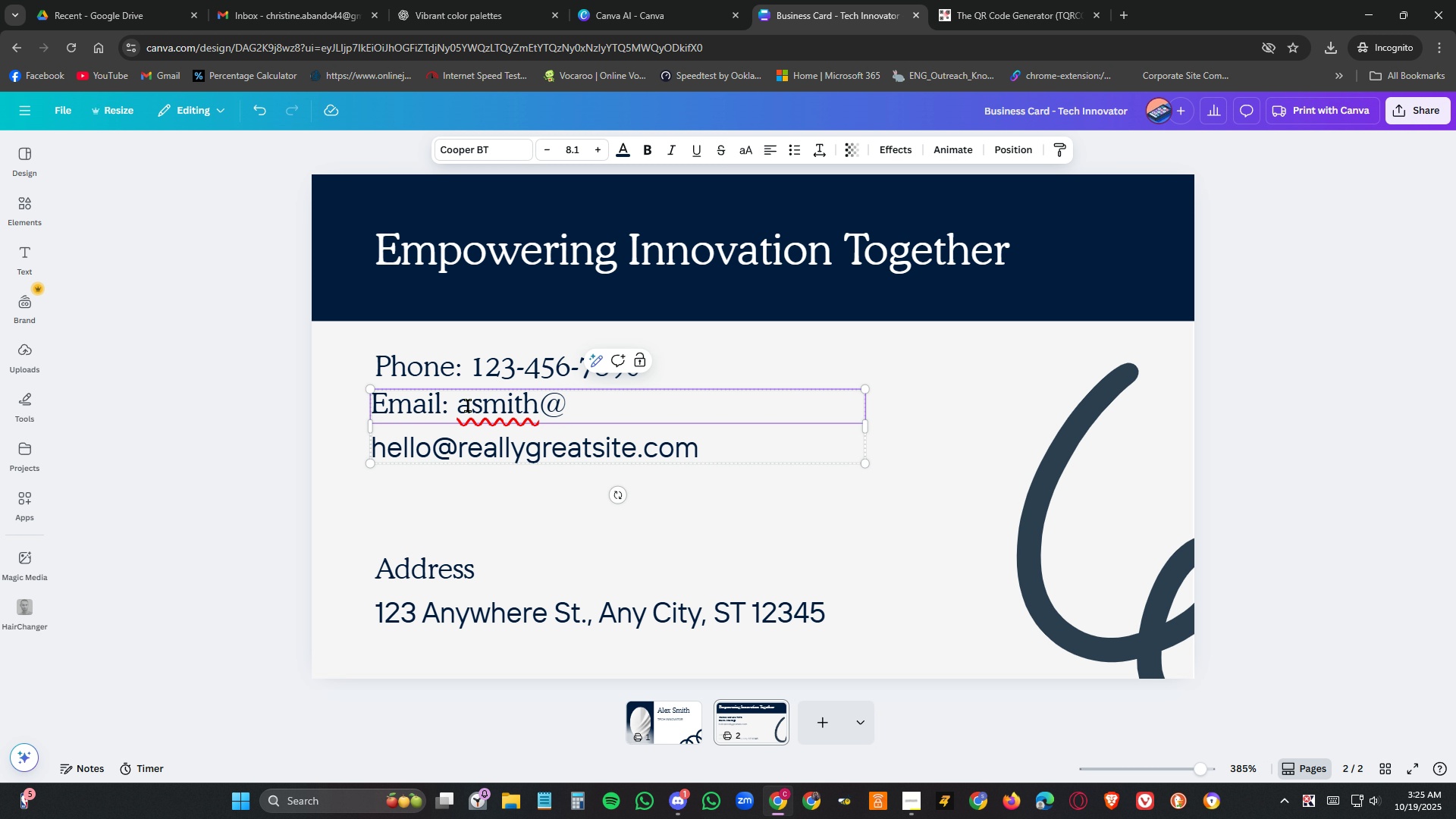 
type(techinno.com)
 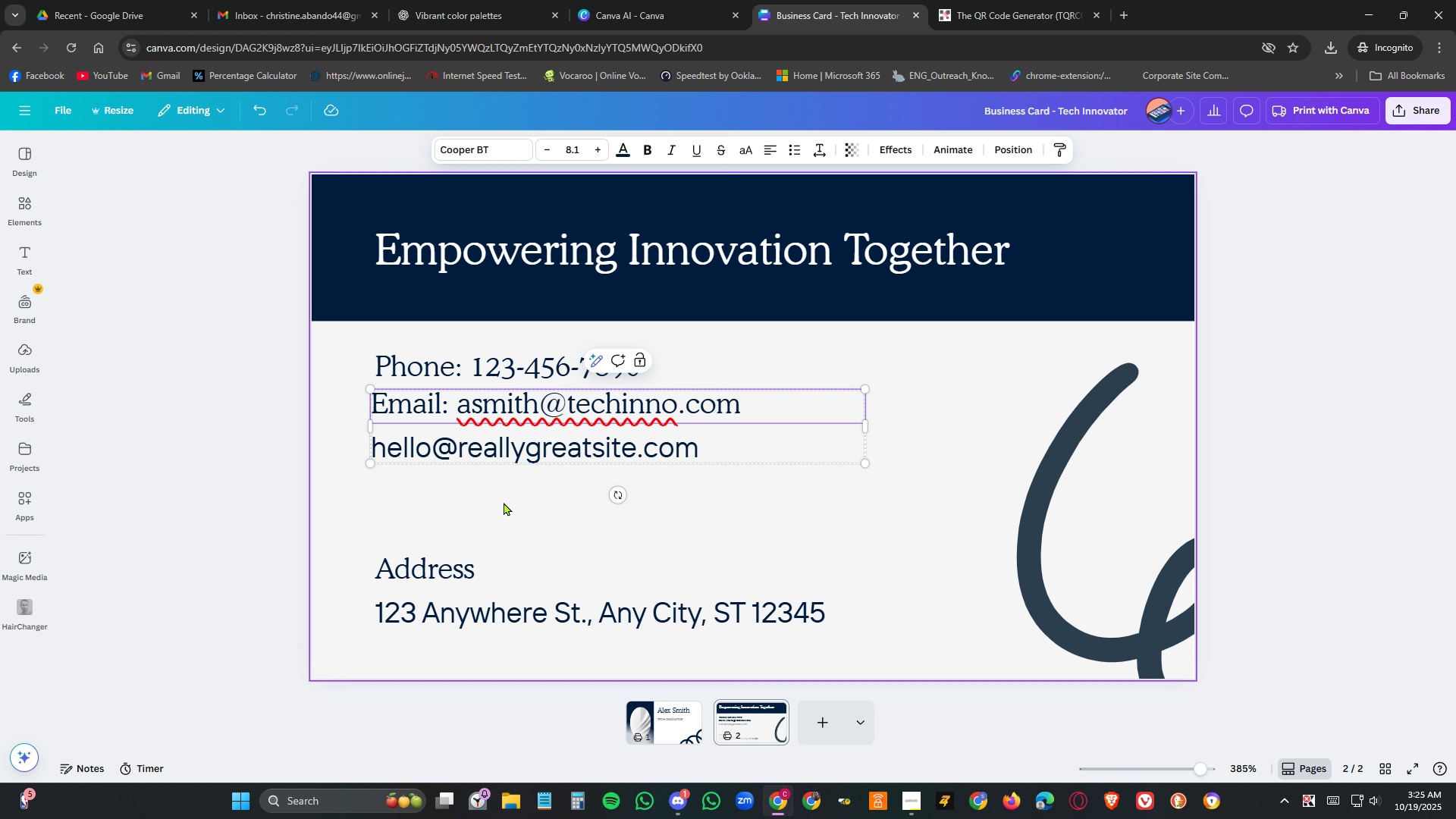 
left_click([519, 471])
 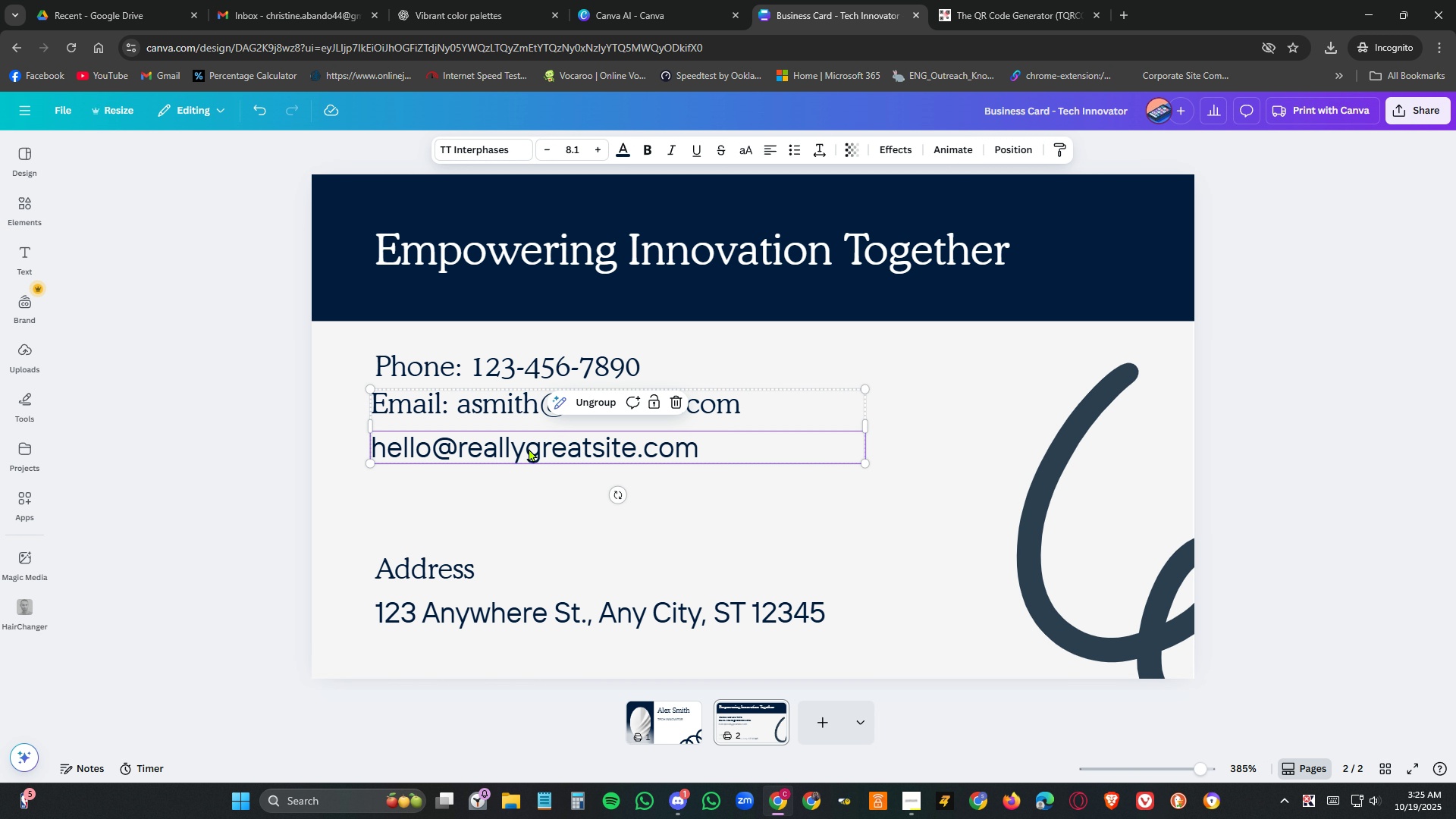 
double_click([529, 448])
 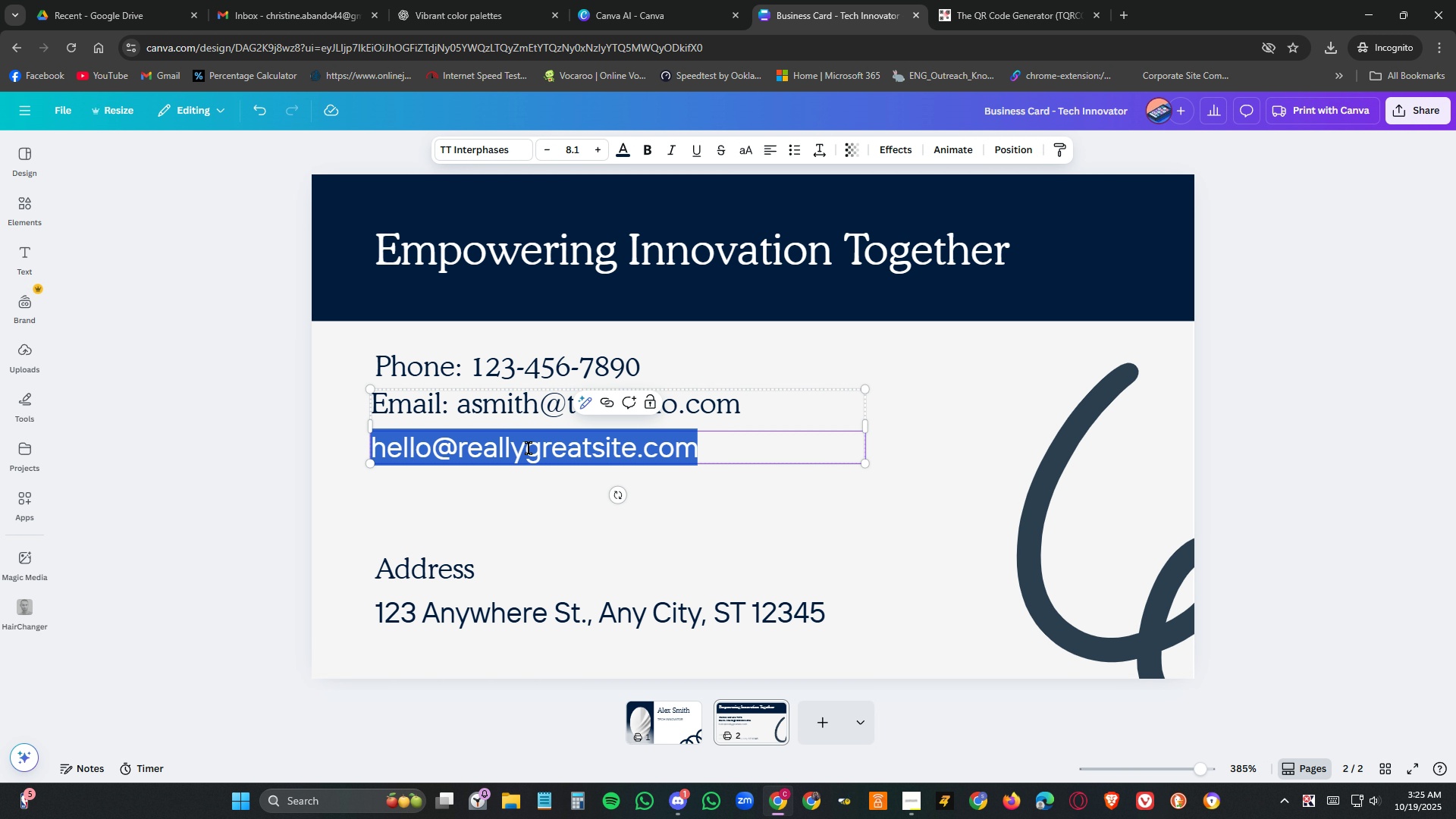 
key(Delete)
 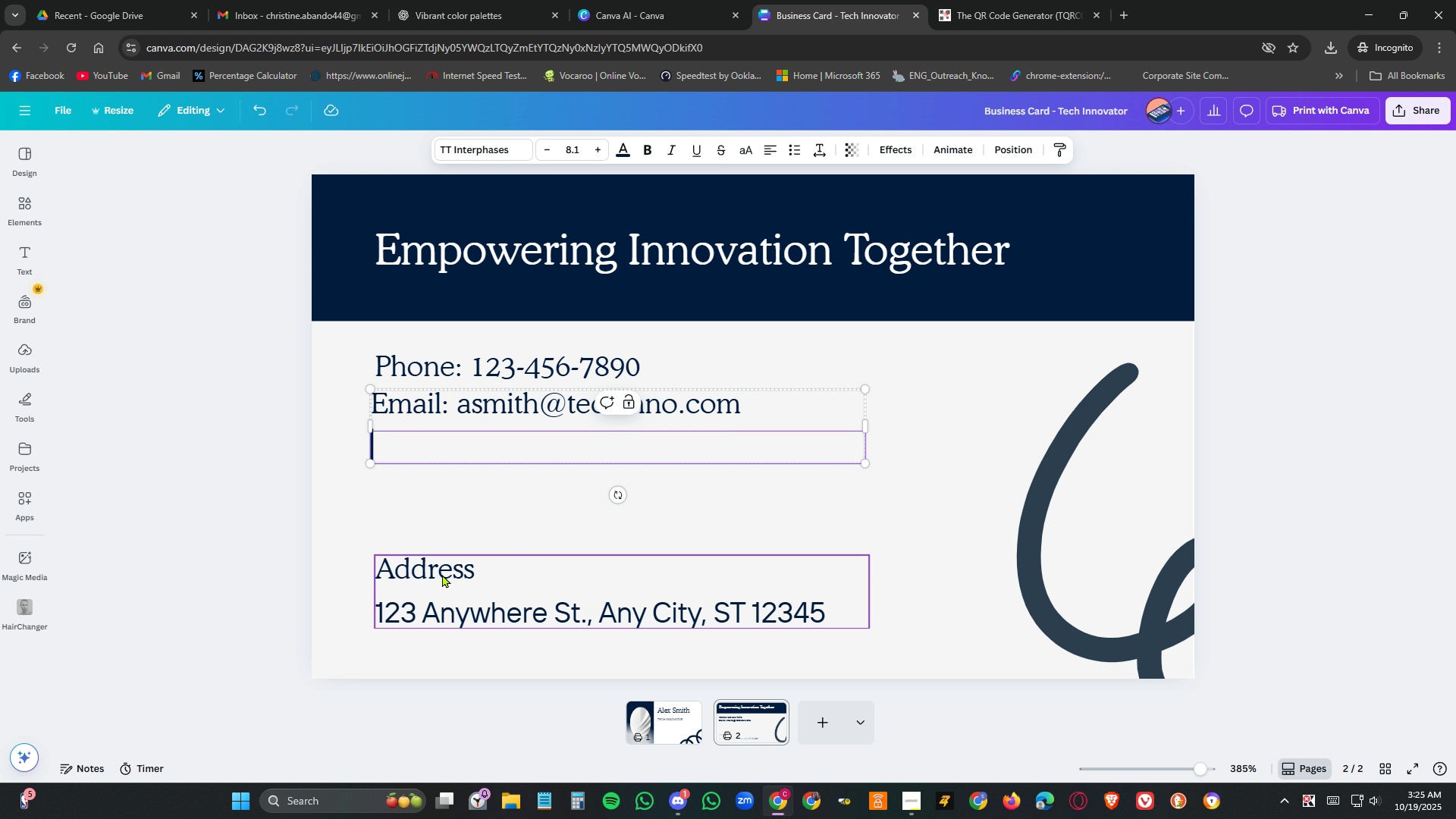 
left_click_drag(start_coordinate=[442, 574], to_coordinate=[434, 452])
 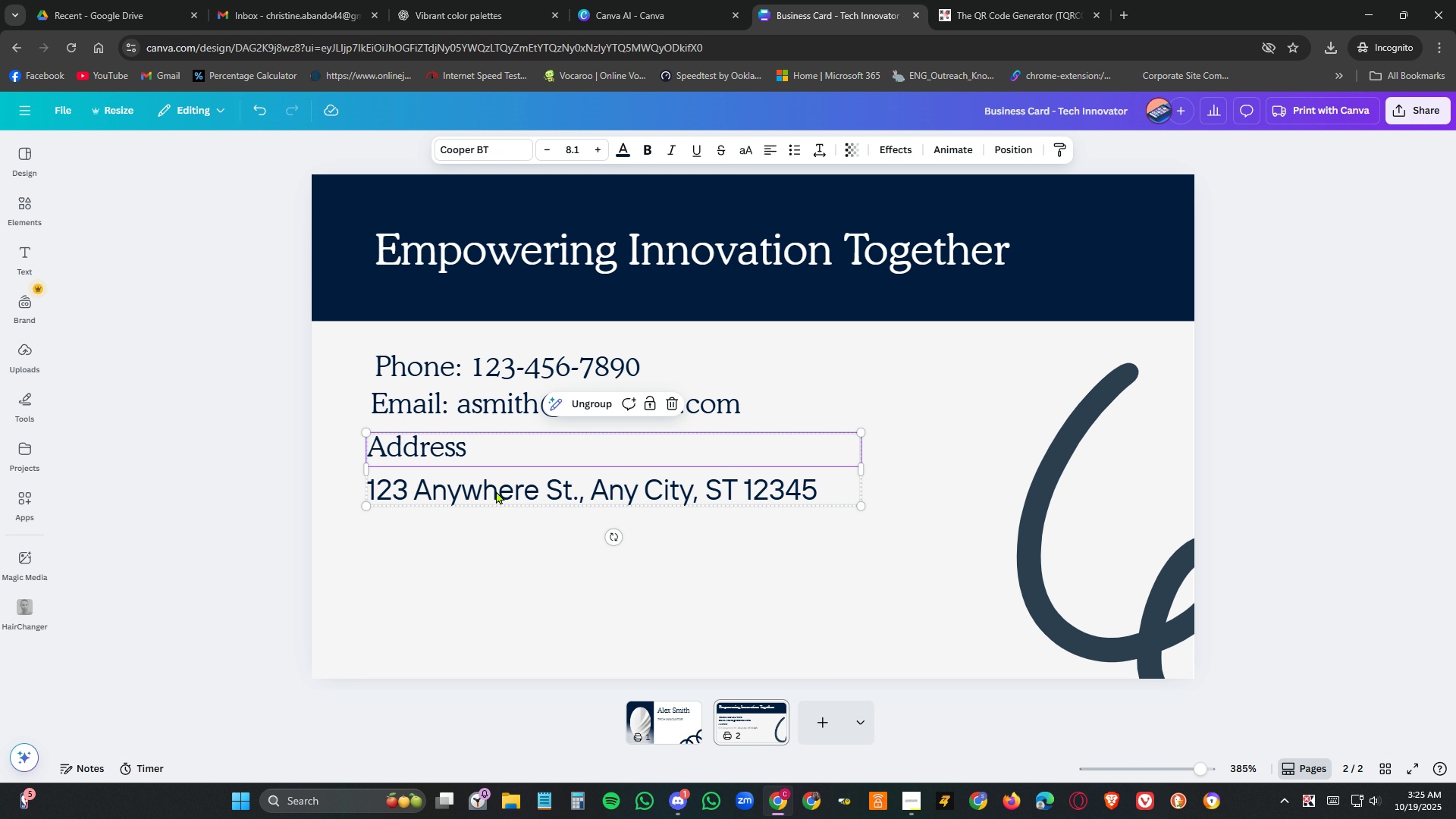 
double_click([496, 491])
 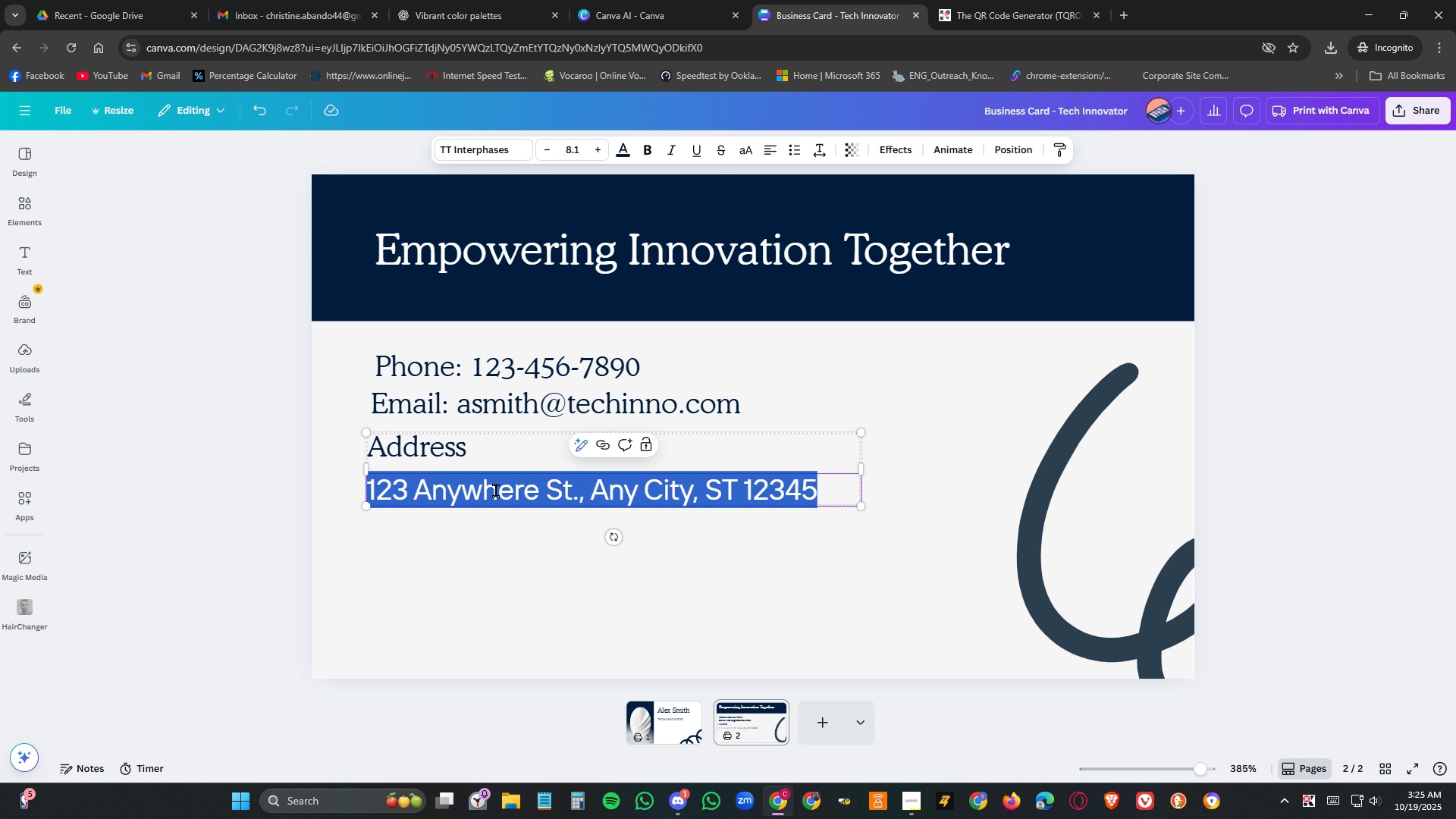 
key(Control+C)
 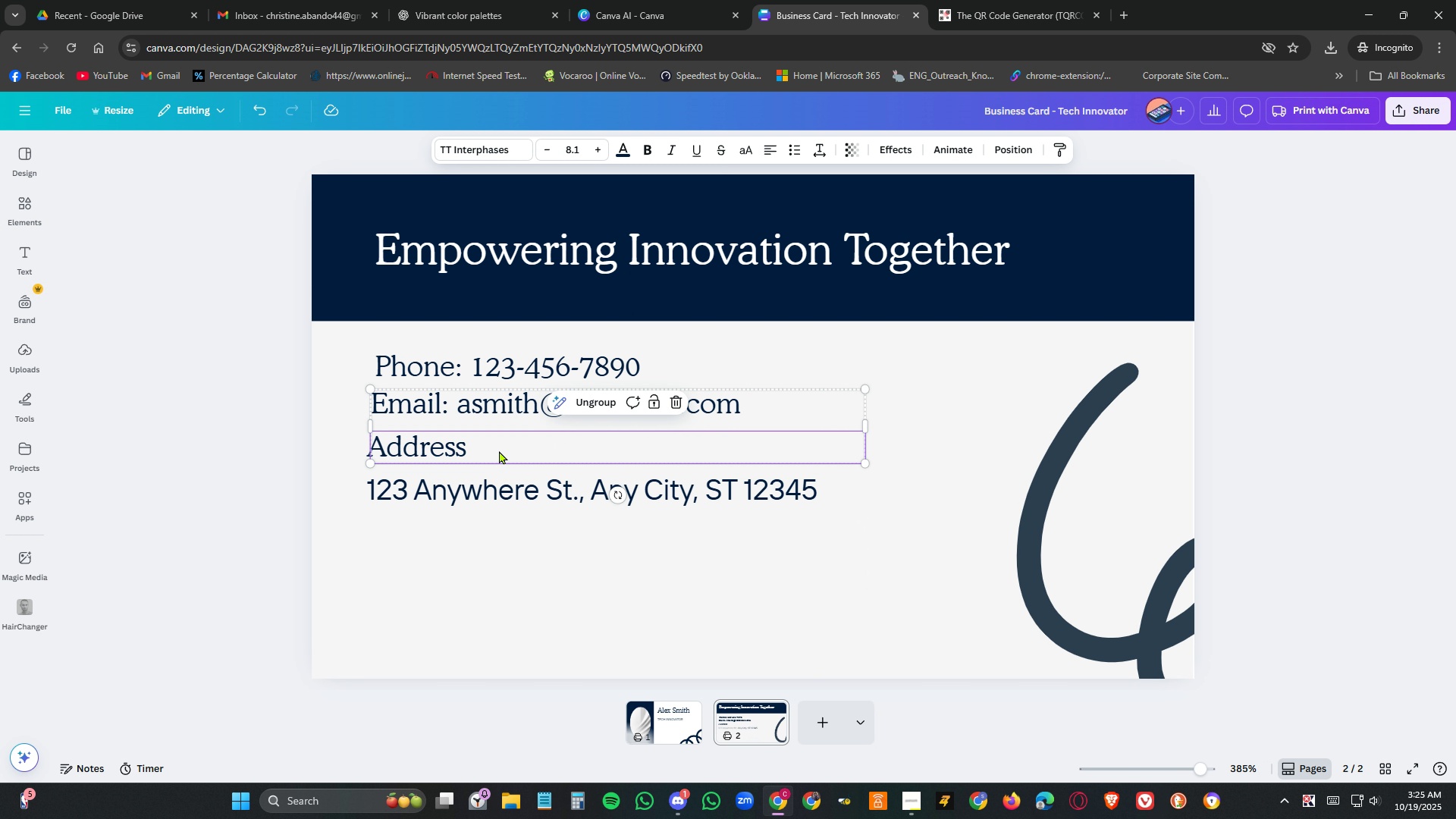 
double_click([499, 450])
 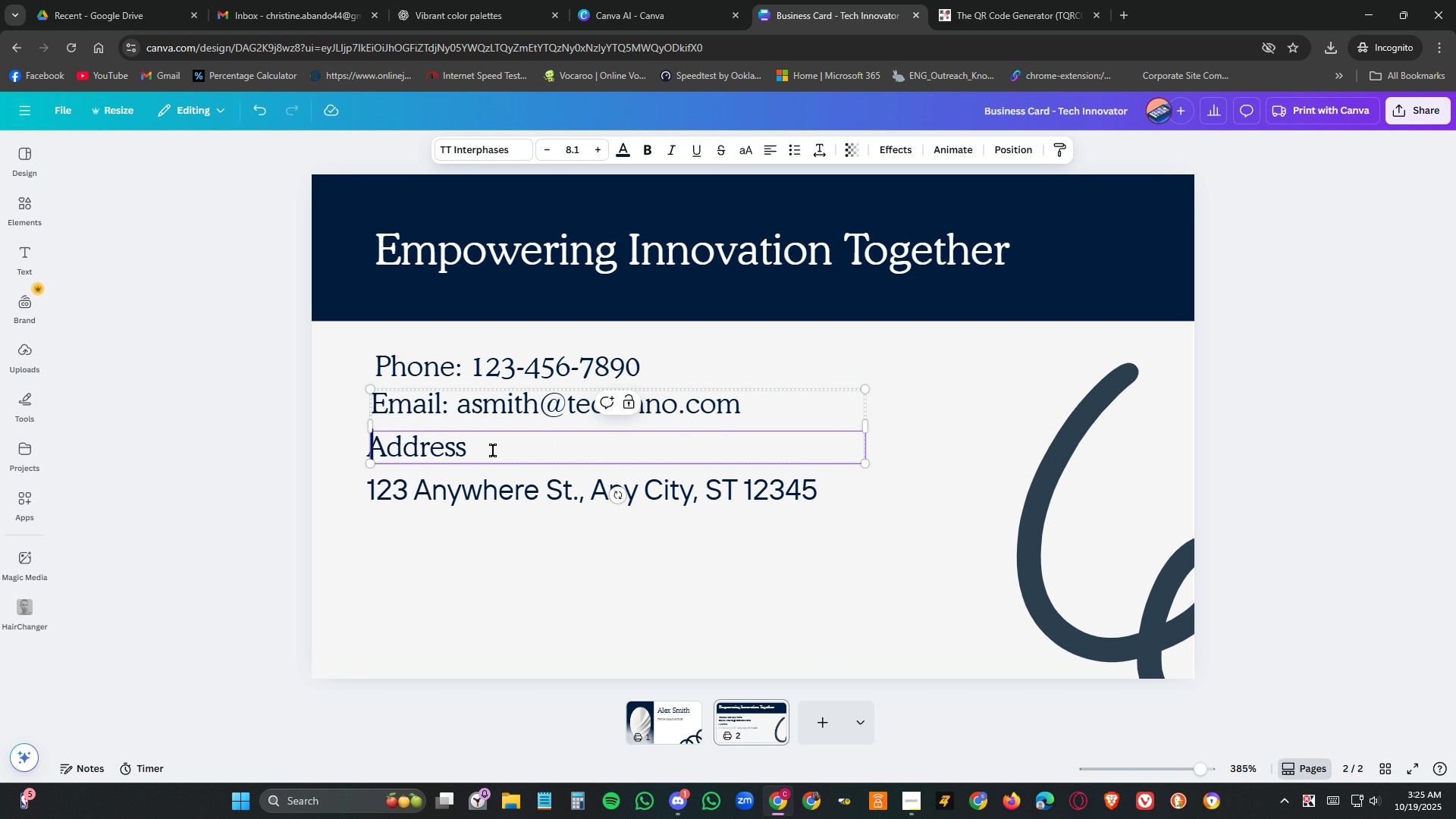 
left_click([493, 450])
 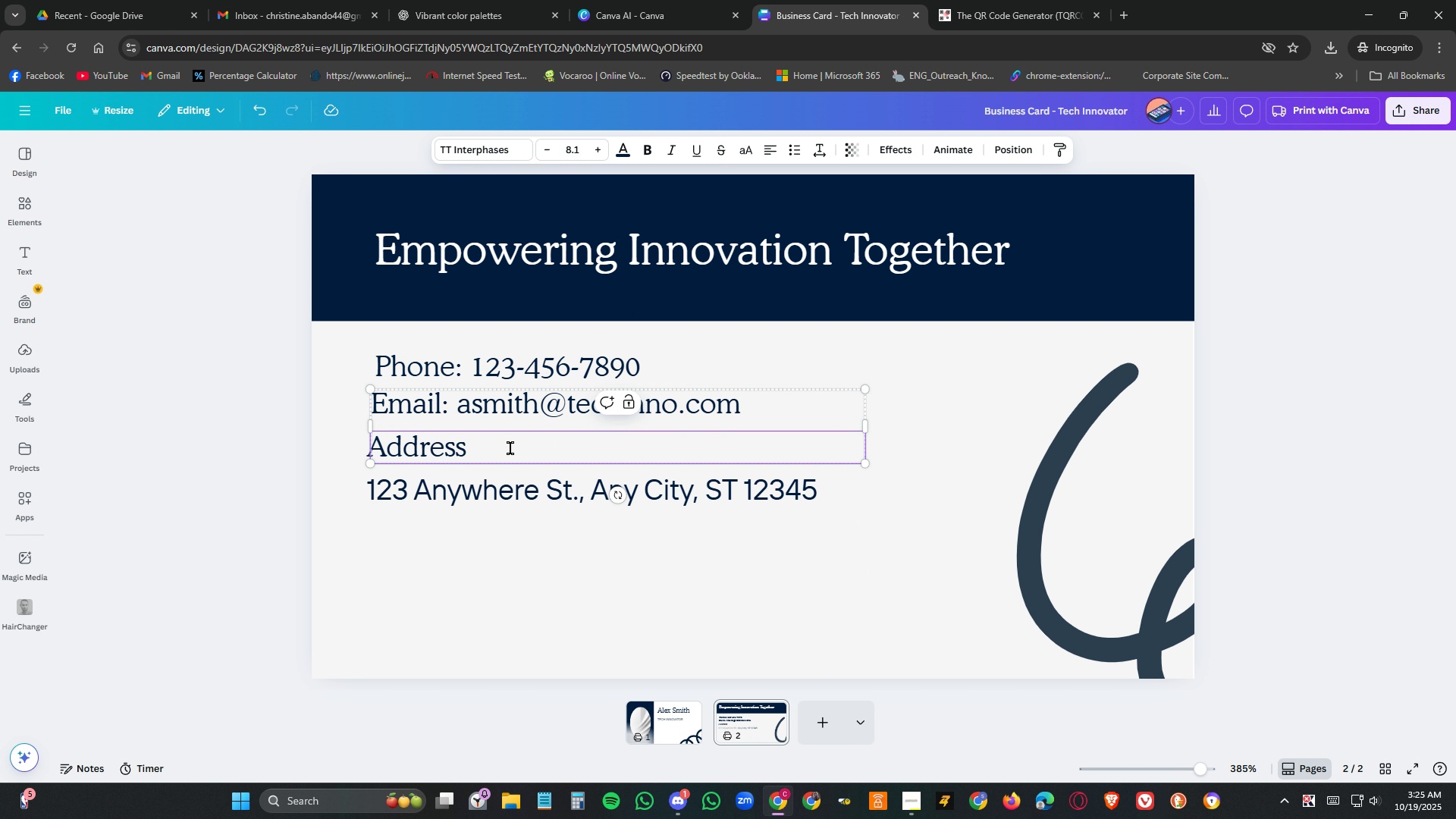 
key(ArrowRight)
 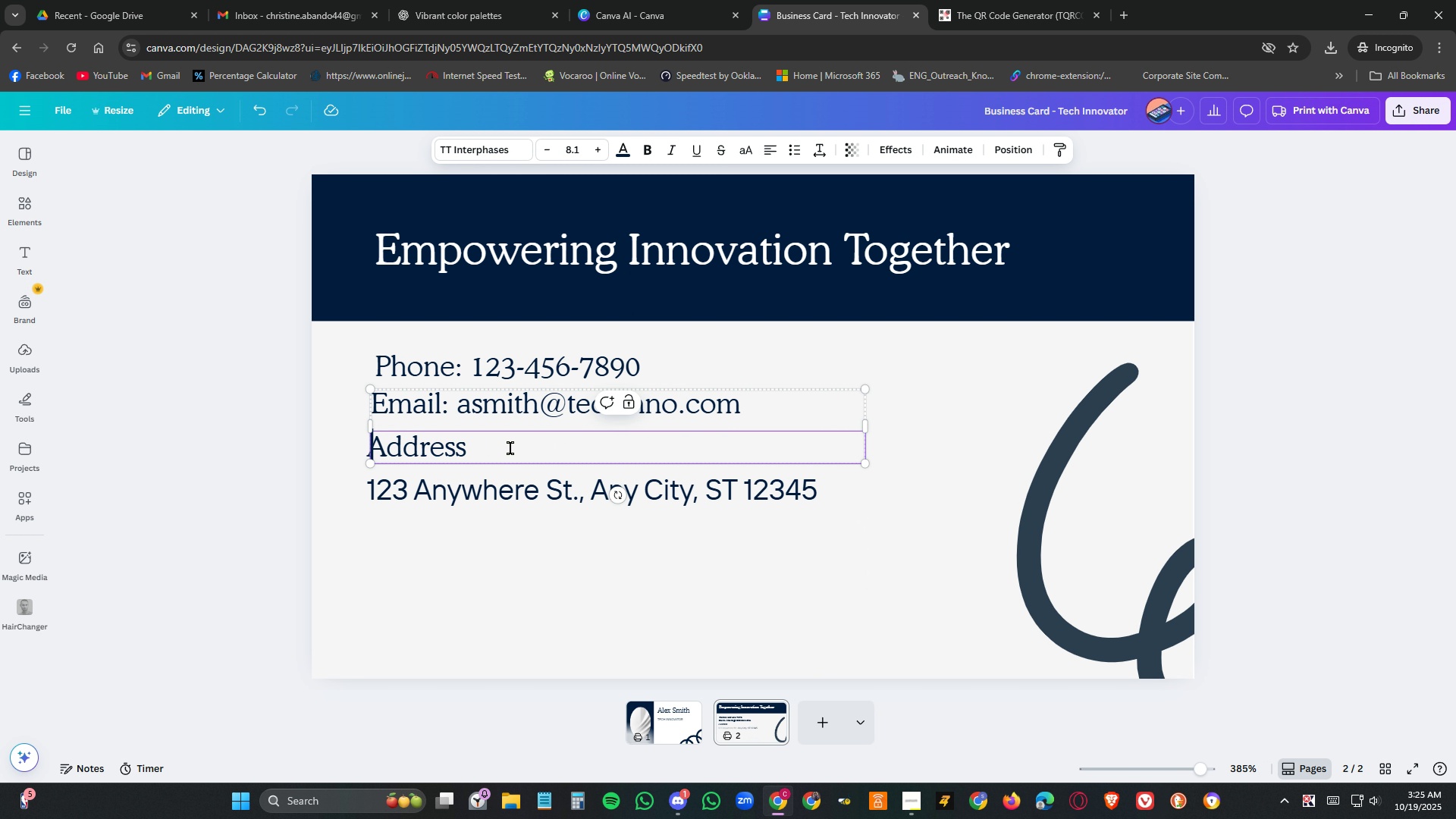 
key(ArrowRight)
 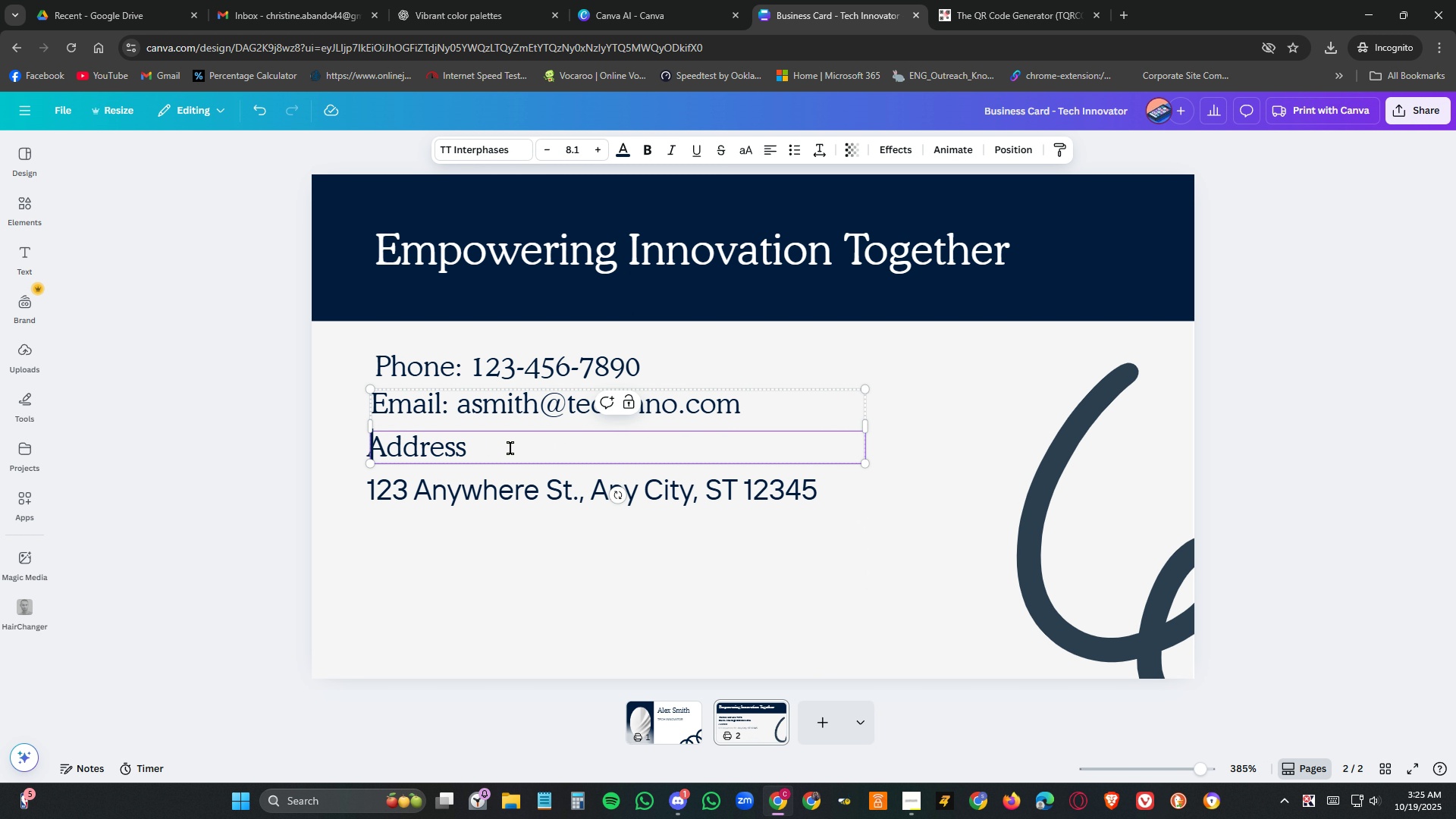 
hold_key(key=ArrowRight, duration=0.34)
 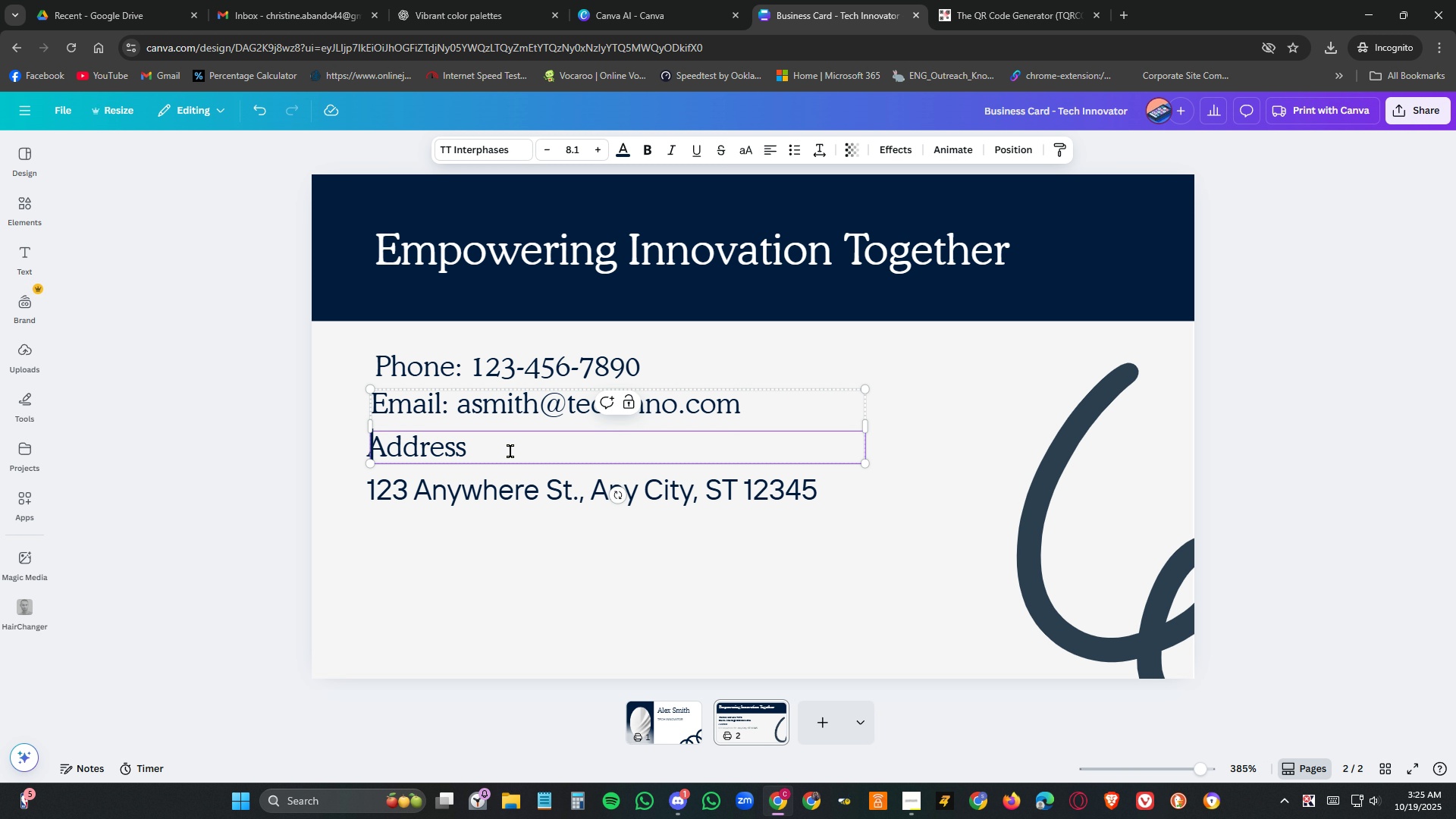 
double_click([510, 451])
 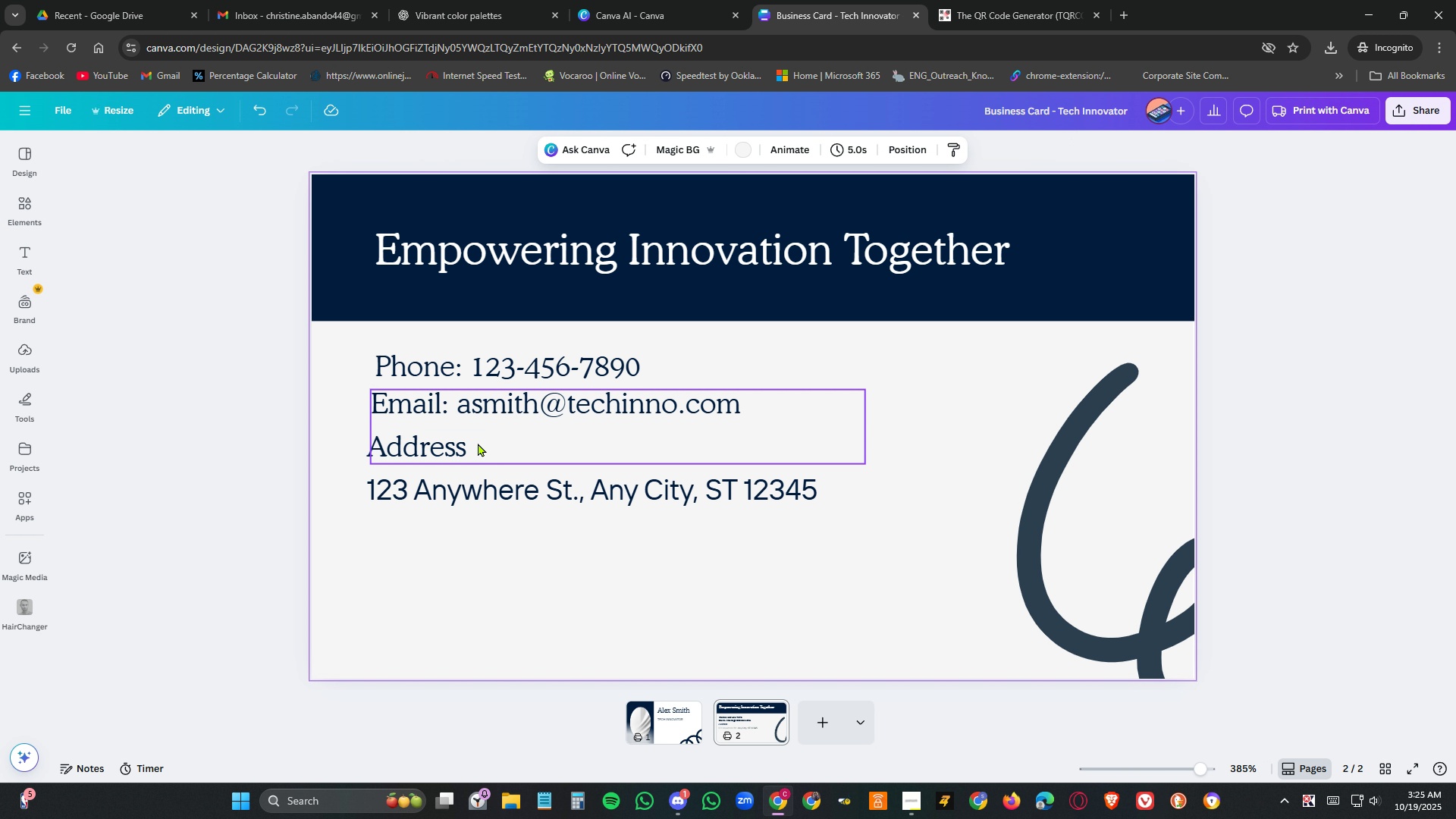 
double_click([478, 443])
 